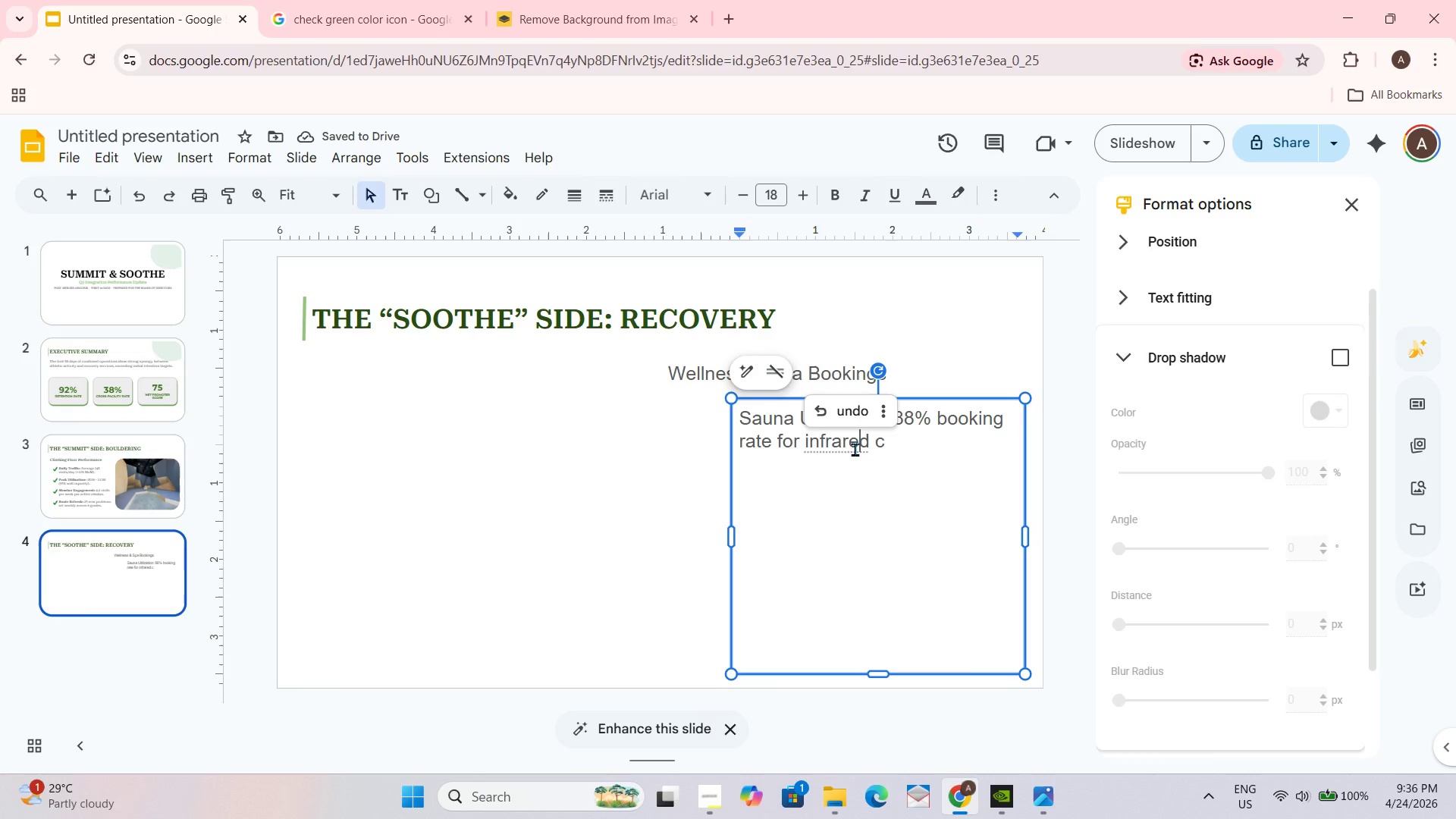 
triple_click([855, 449])
 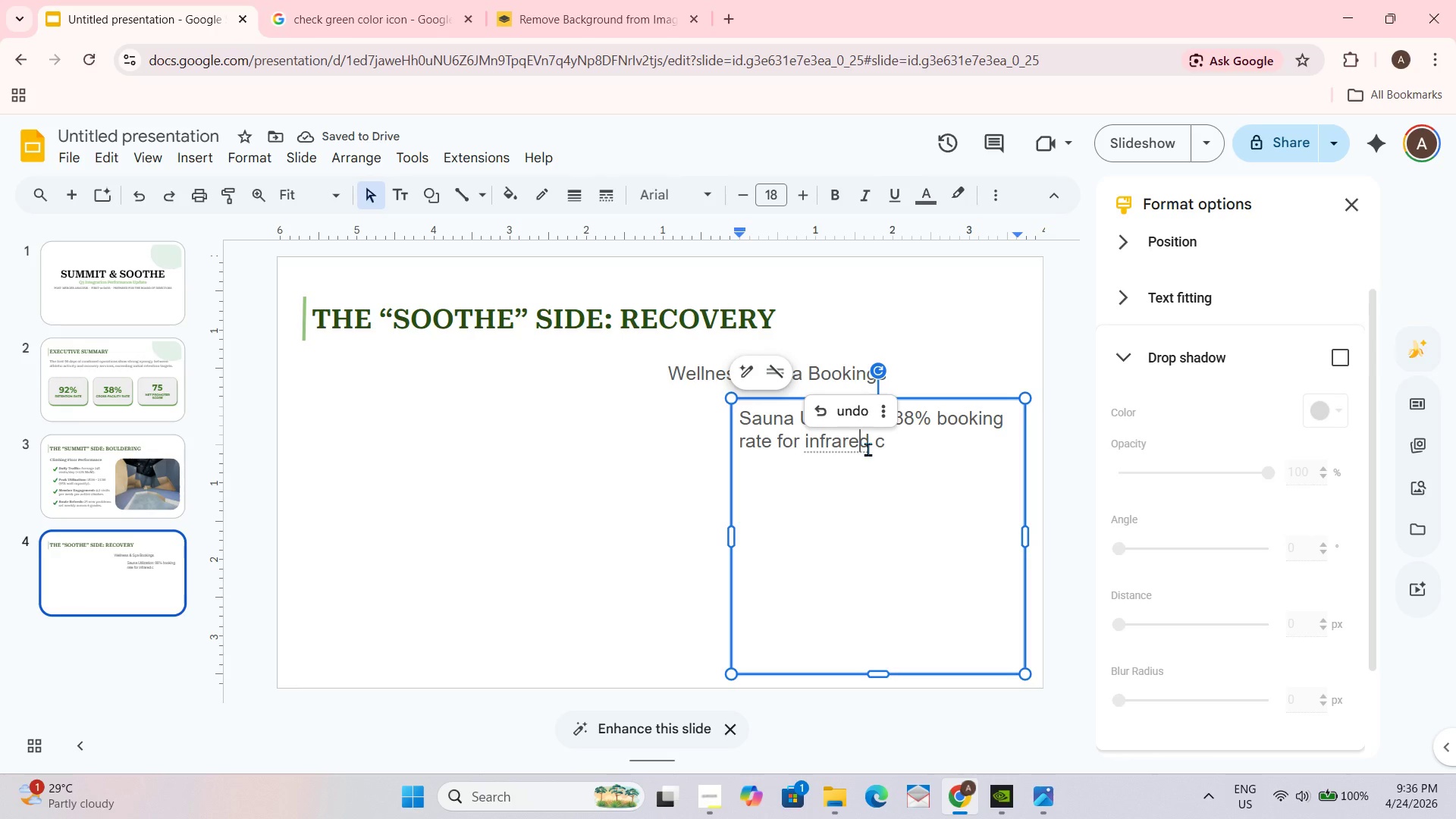 
triple_click([868, 449])
 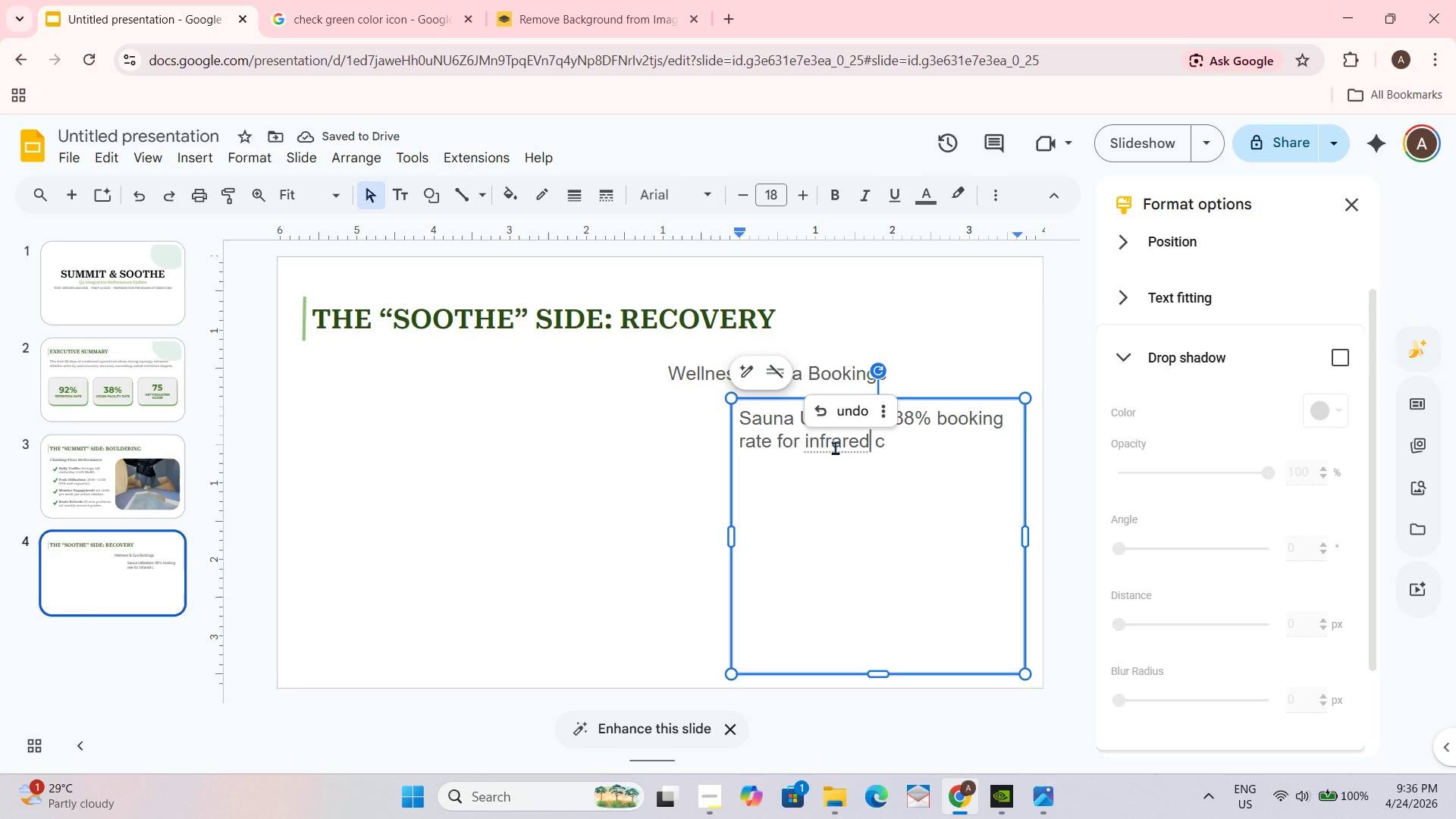 
triple_click([833, 447])
 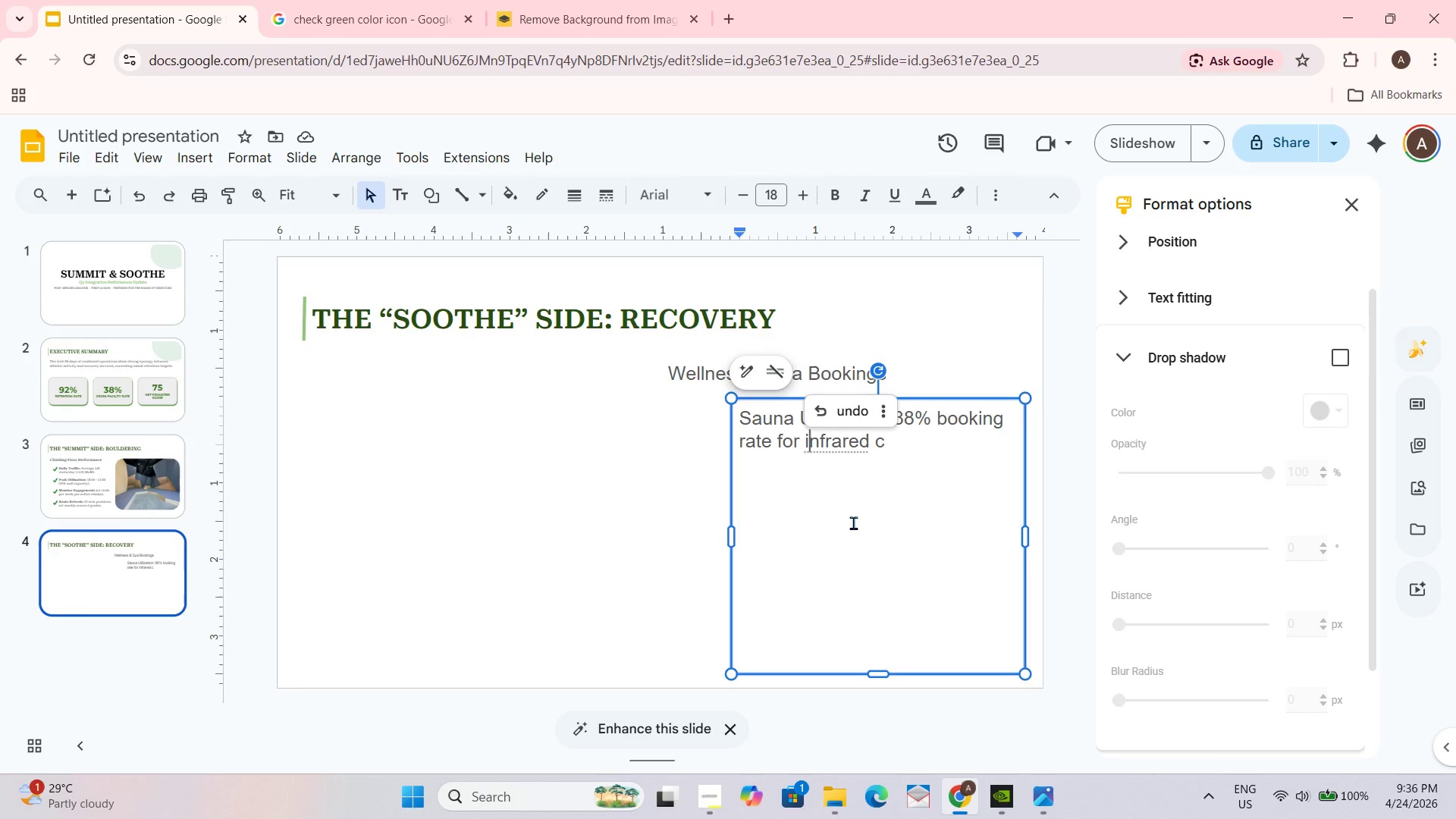 
left_click([912, 451])
 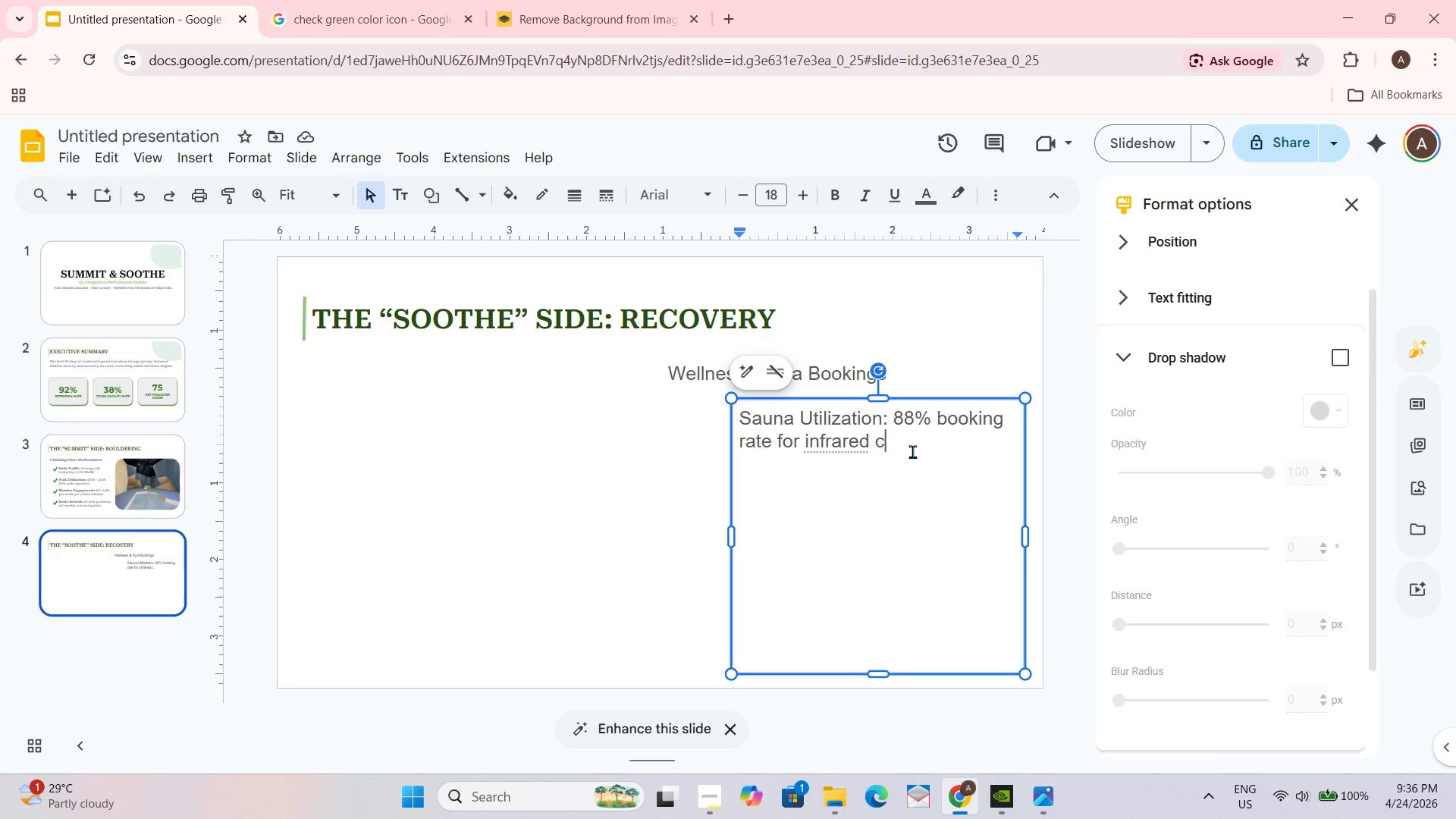 
type(abins.)
 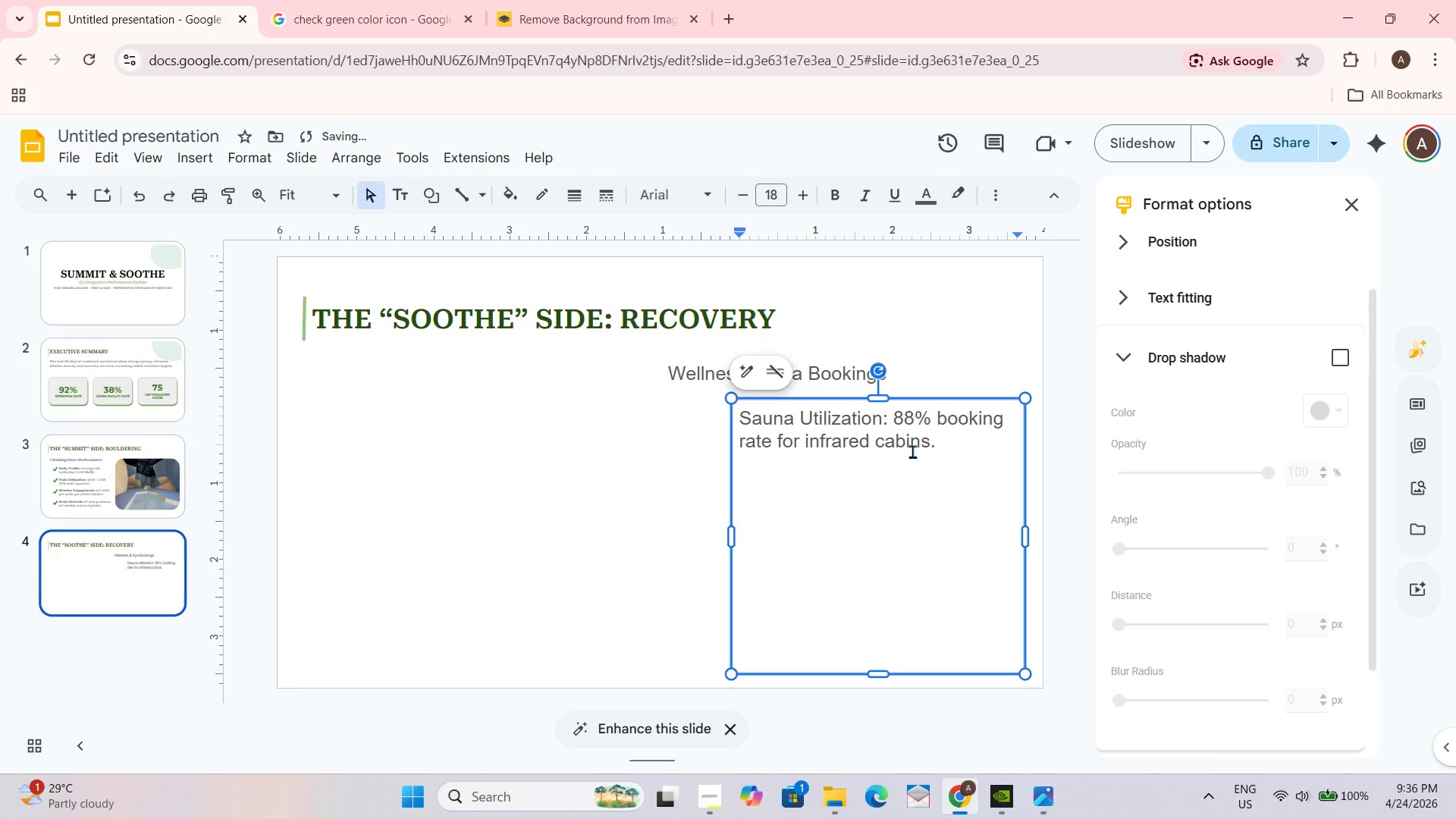 
key(Enter)
 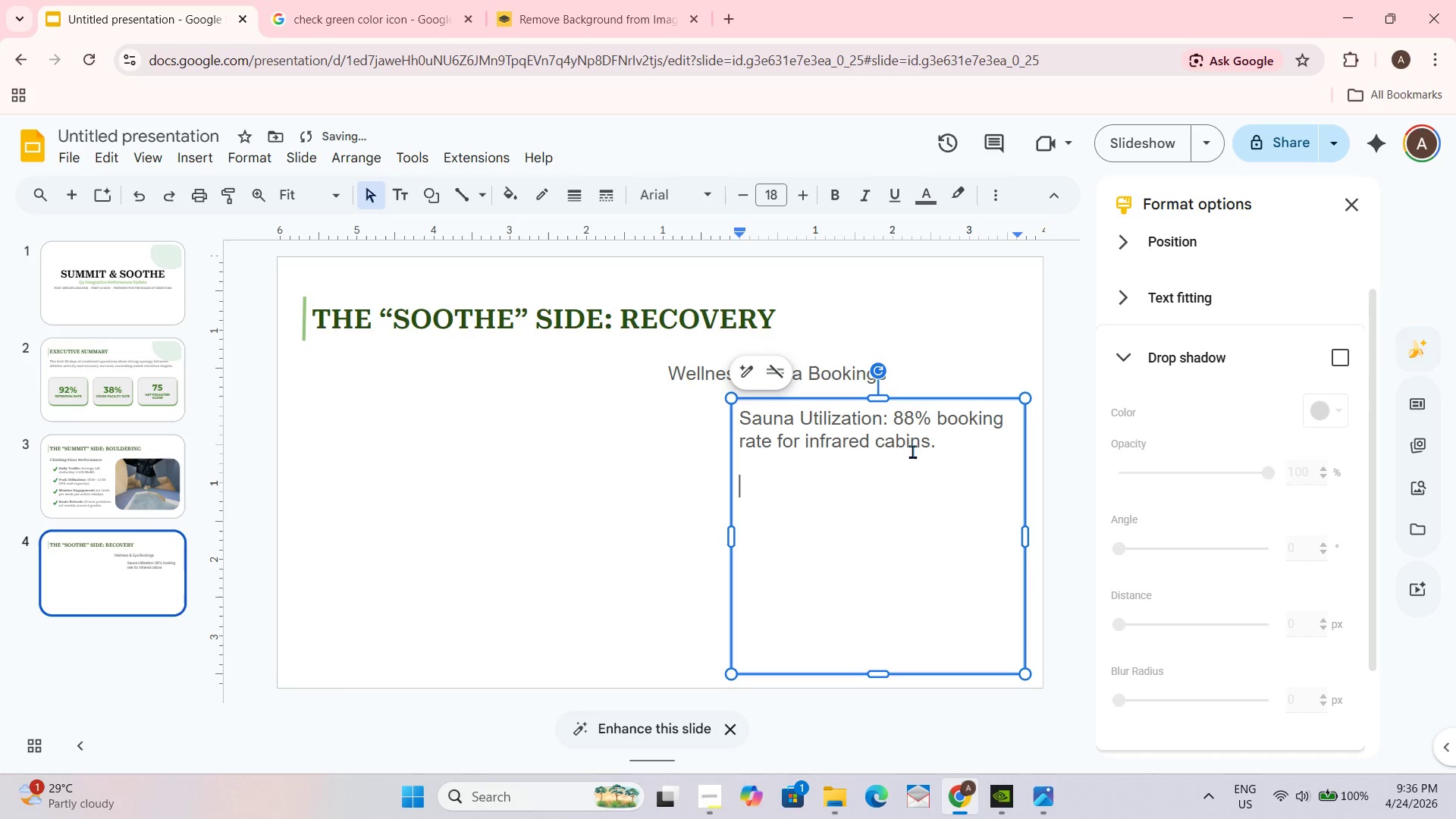 
key(Enter)
 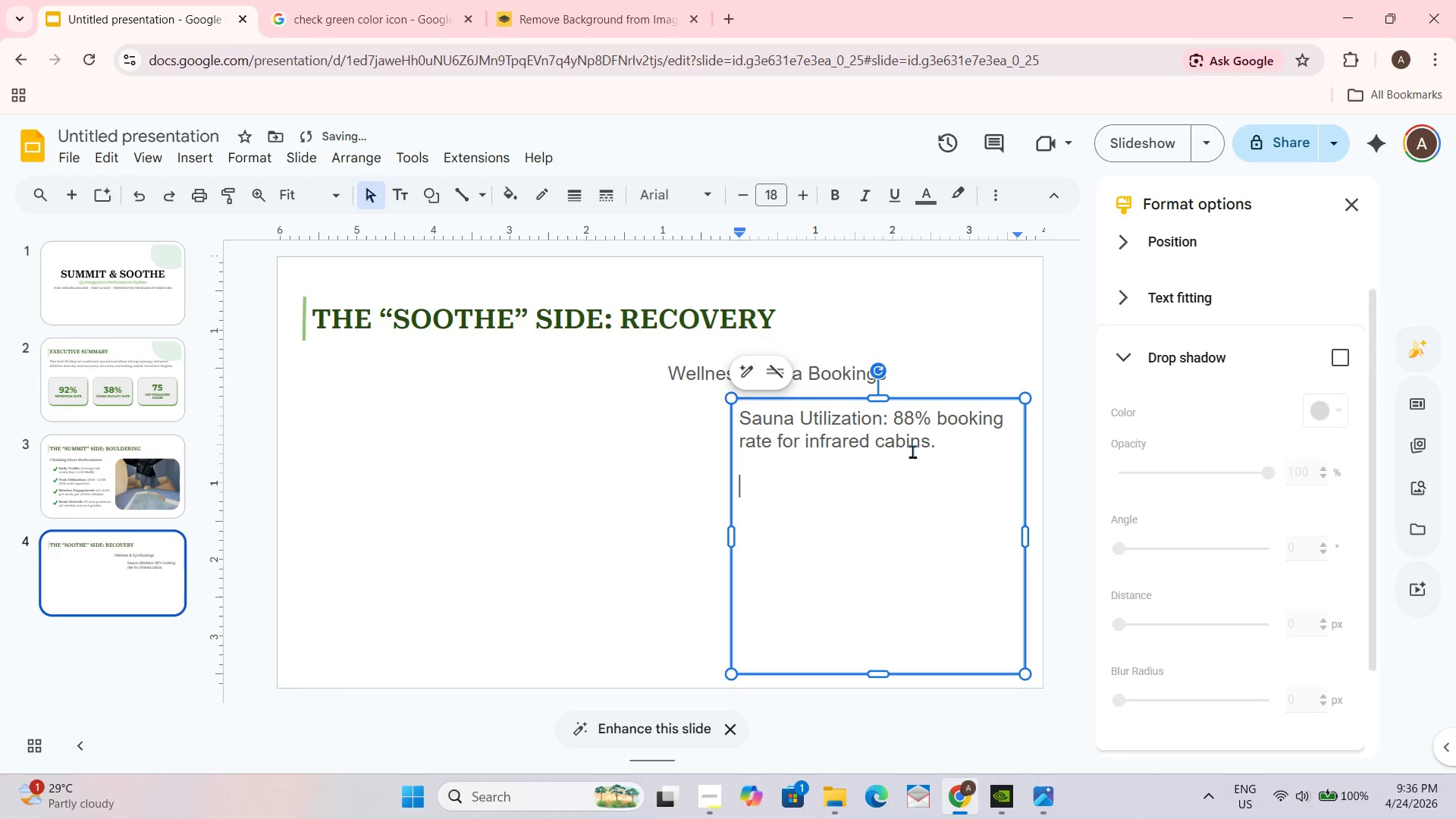 
type(Massage Demand: 14)
 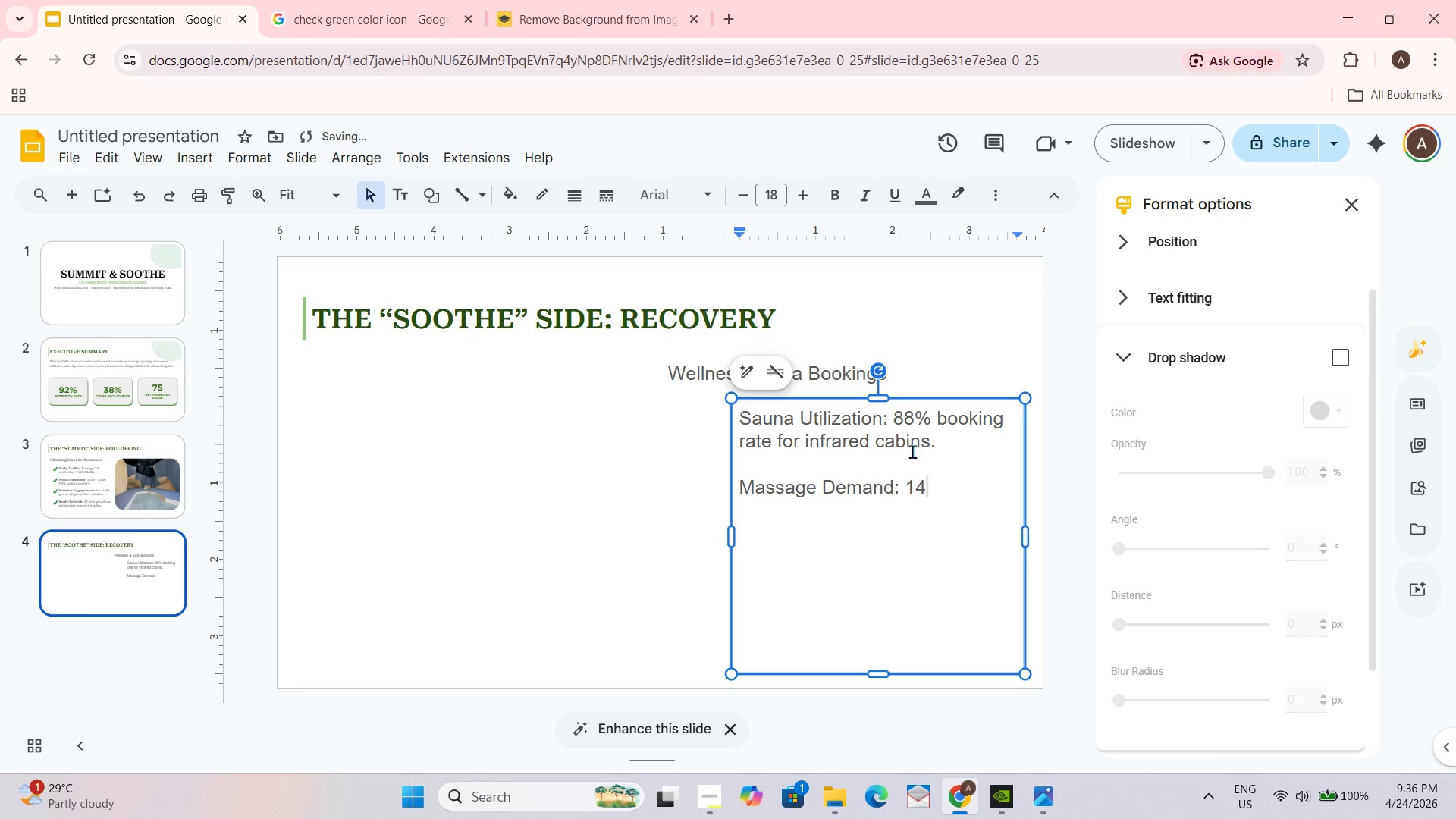 
wait(465.28)
 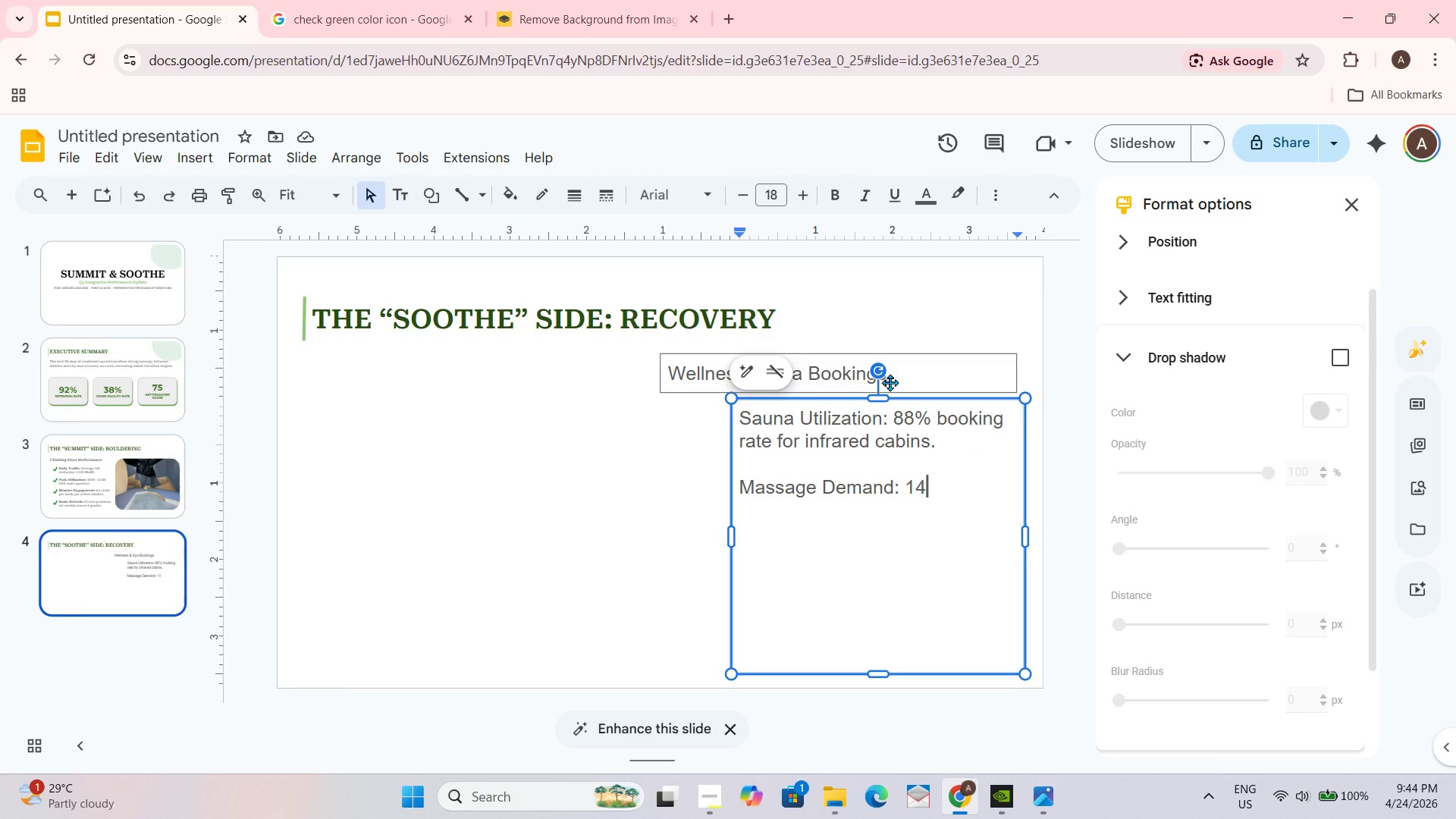 
type(-day average waitlist for deep tissue sessions.)
 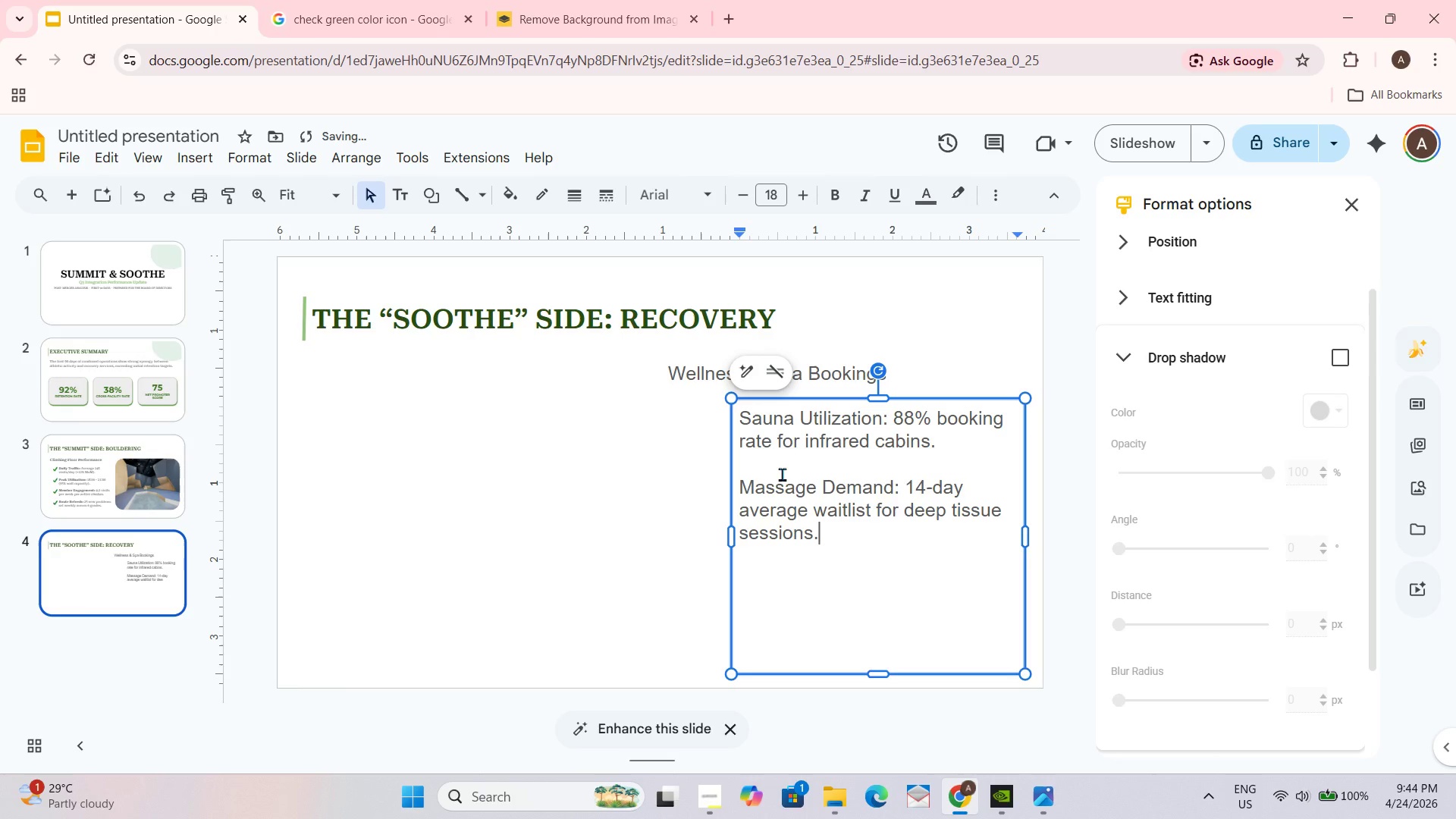 
key(Enter)
 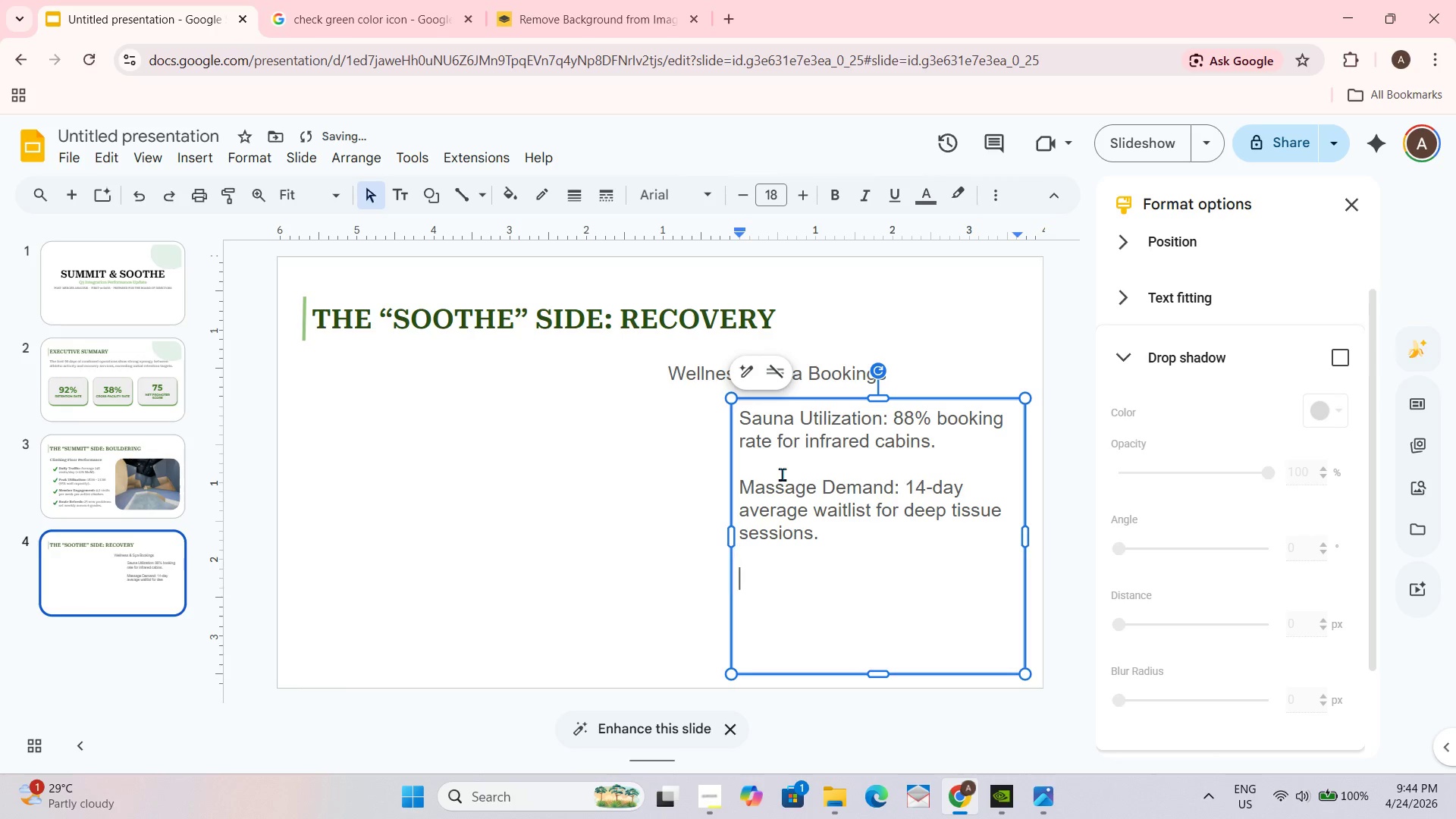 
key(Enter)
 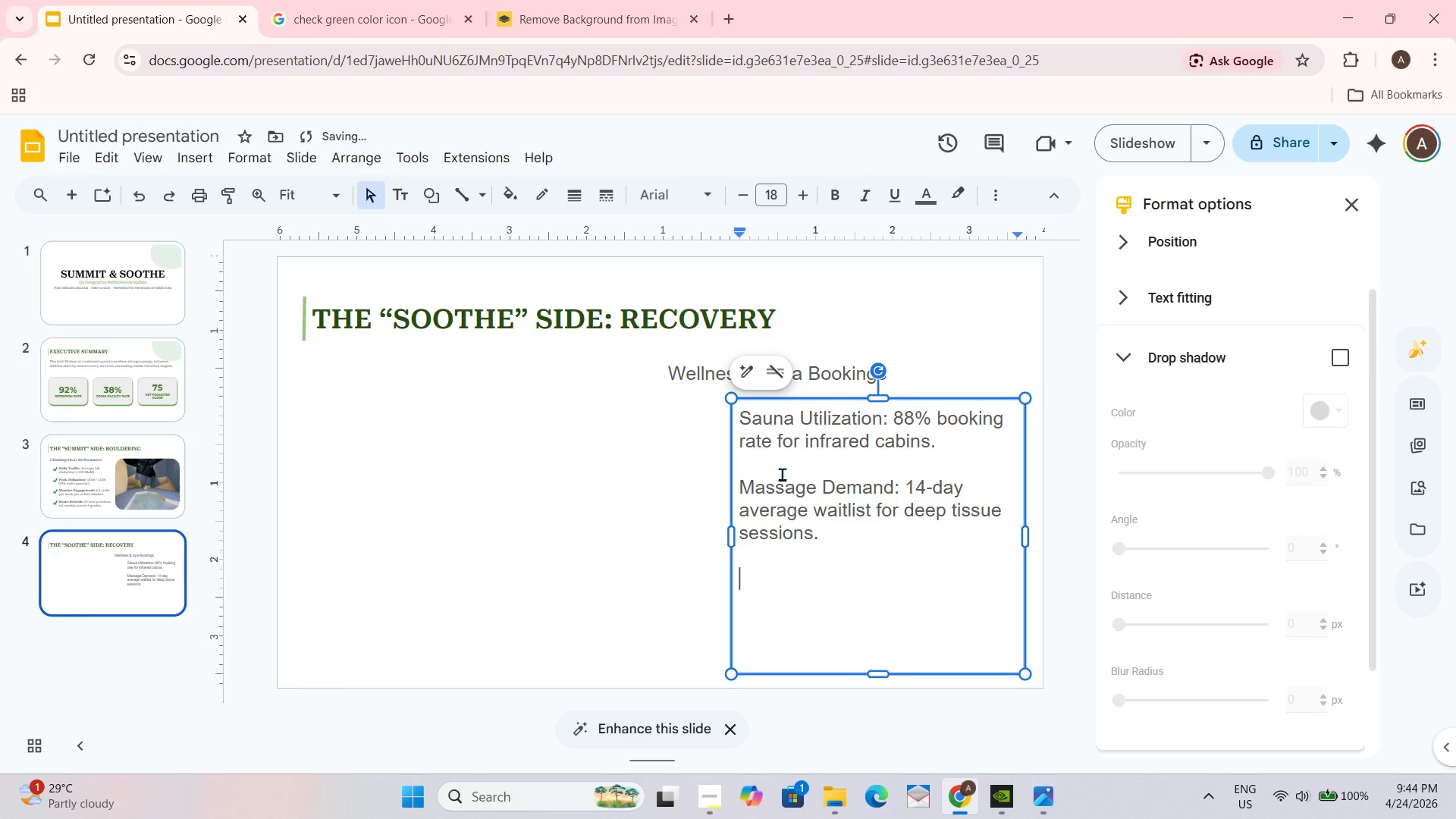 
type(Cold Plumg)
key(Backspace)
key(Backspace)
type(ng)
 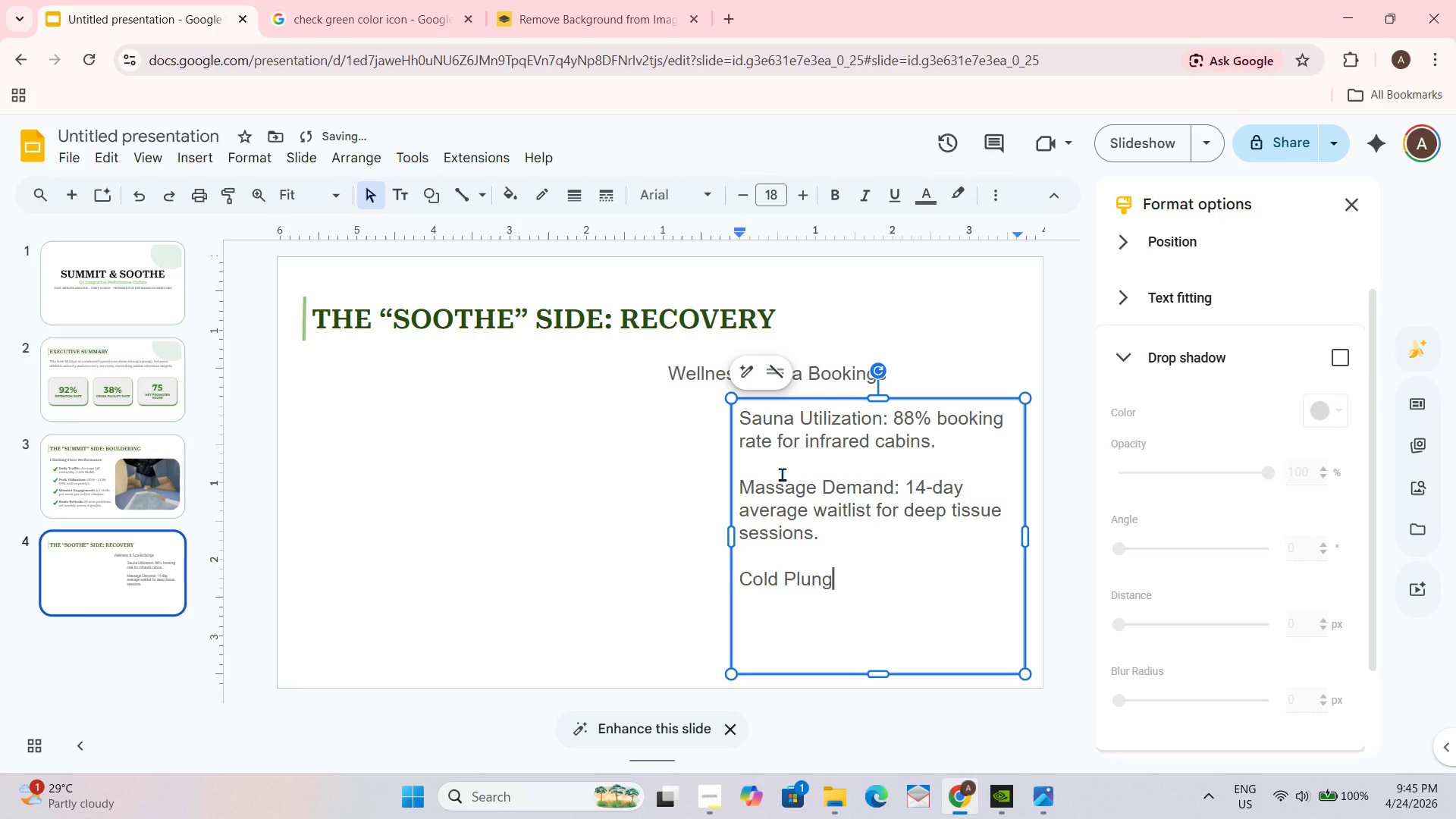 
wait(5.5)
 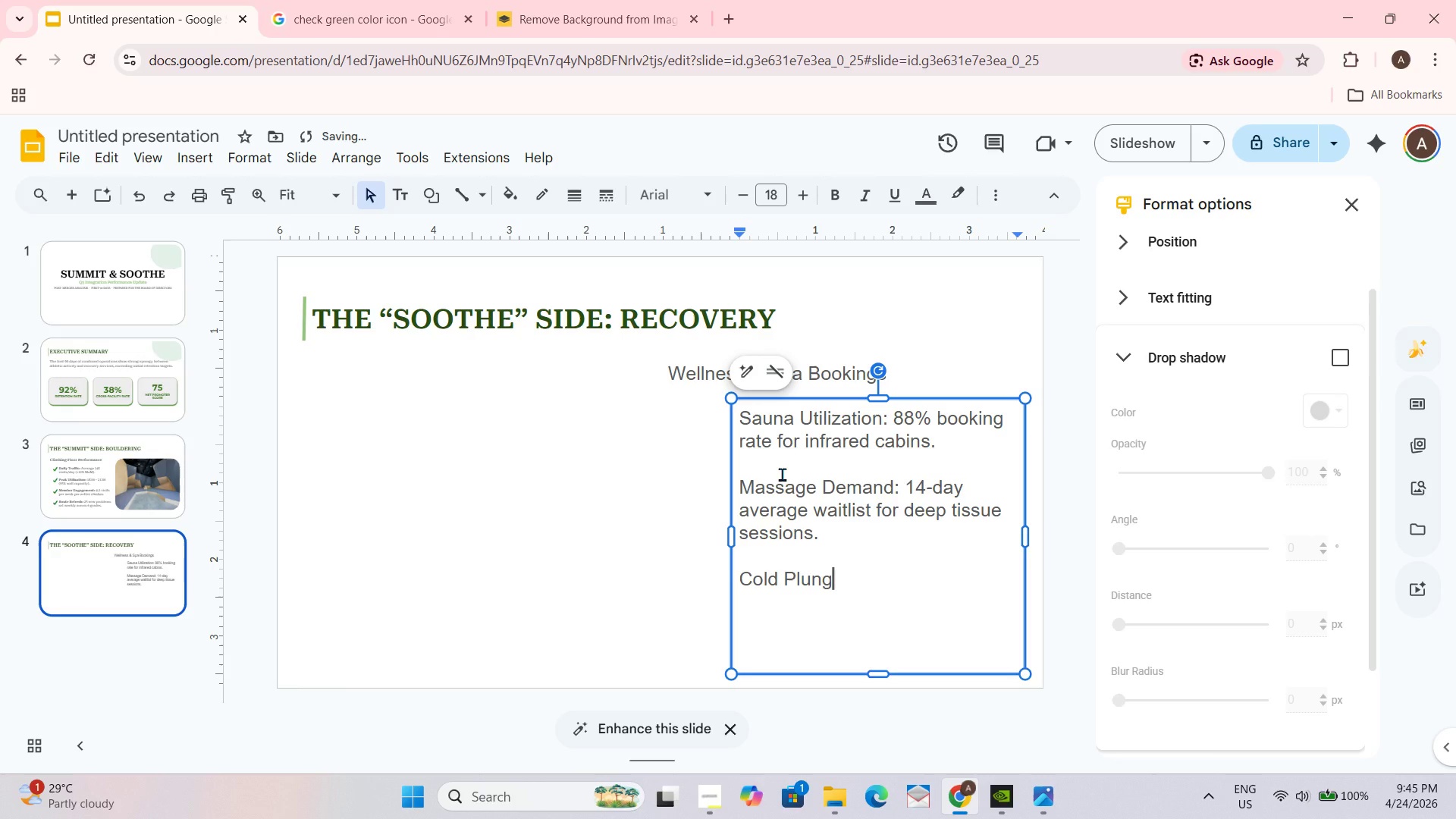 
type(e: 65% Increase in usage following "Summit" peak hours.)
 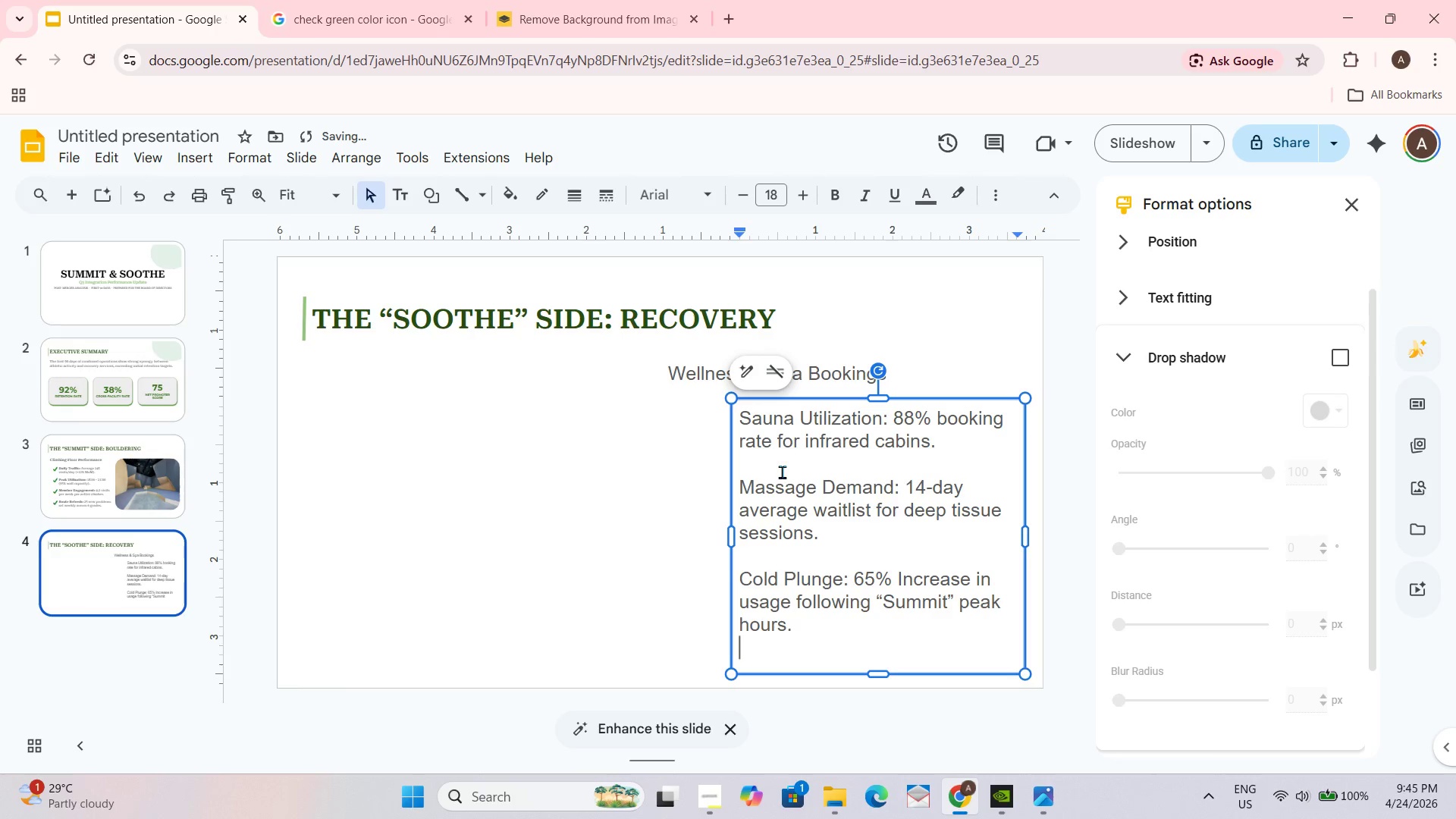 
 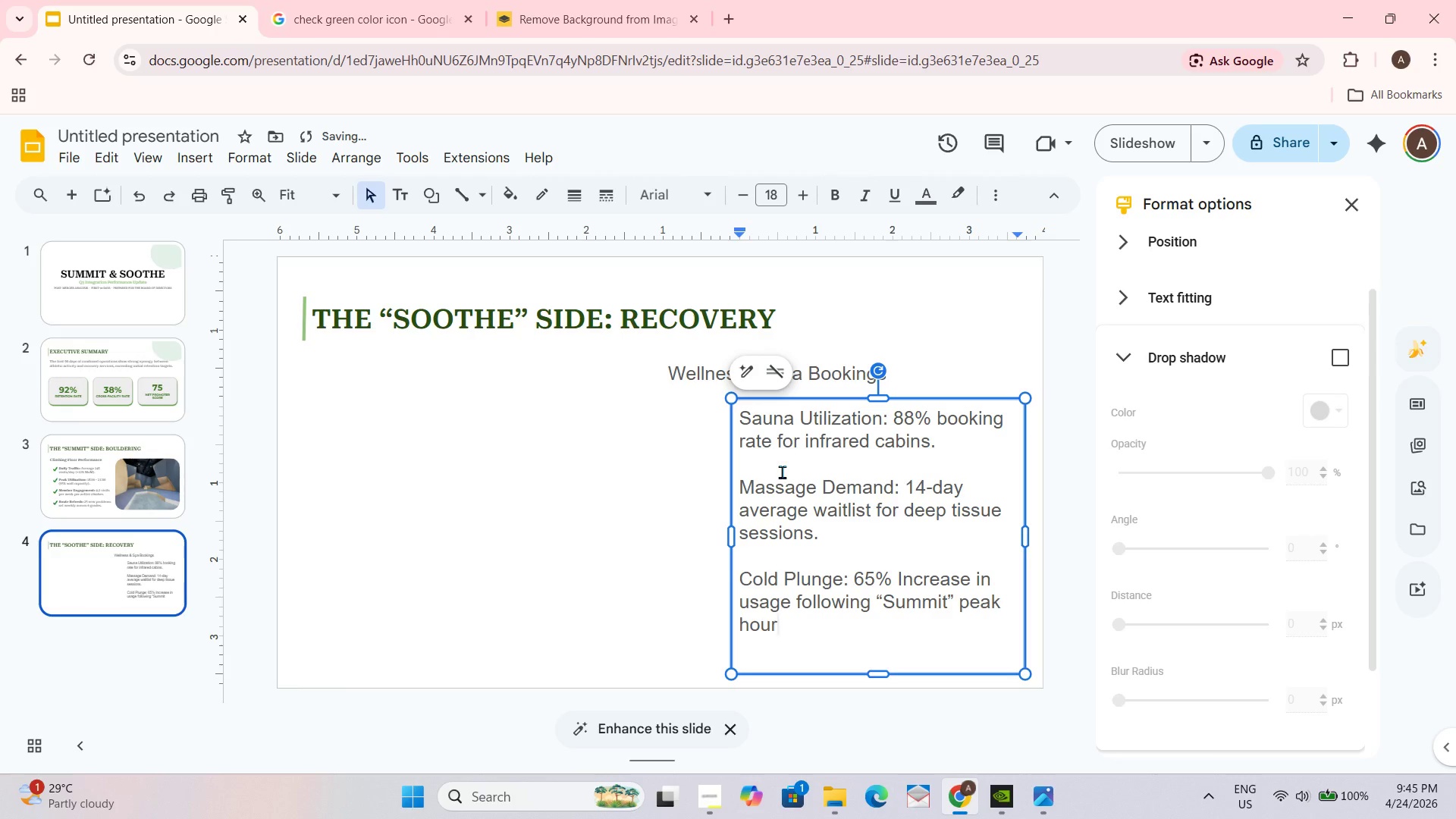 
key(Enter)
 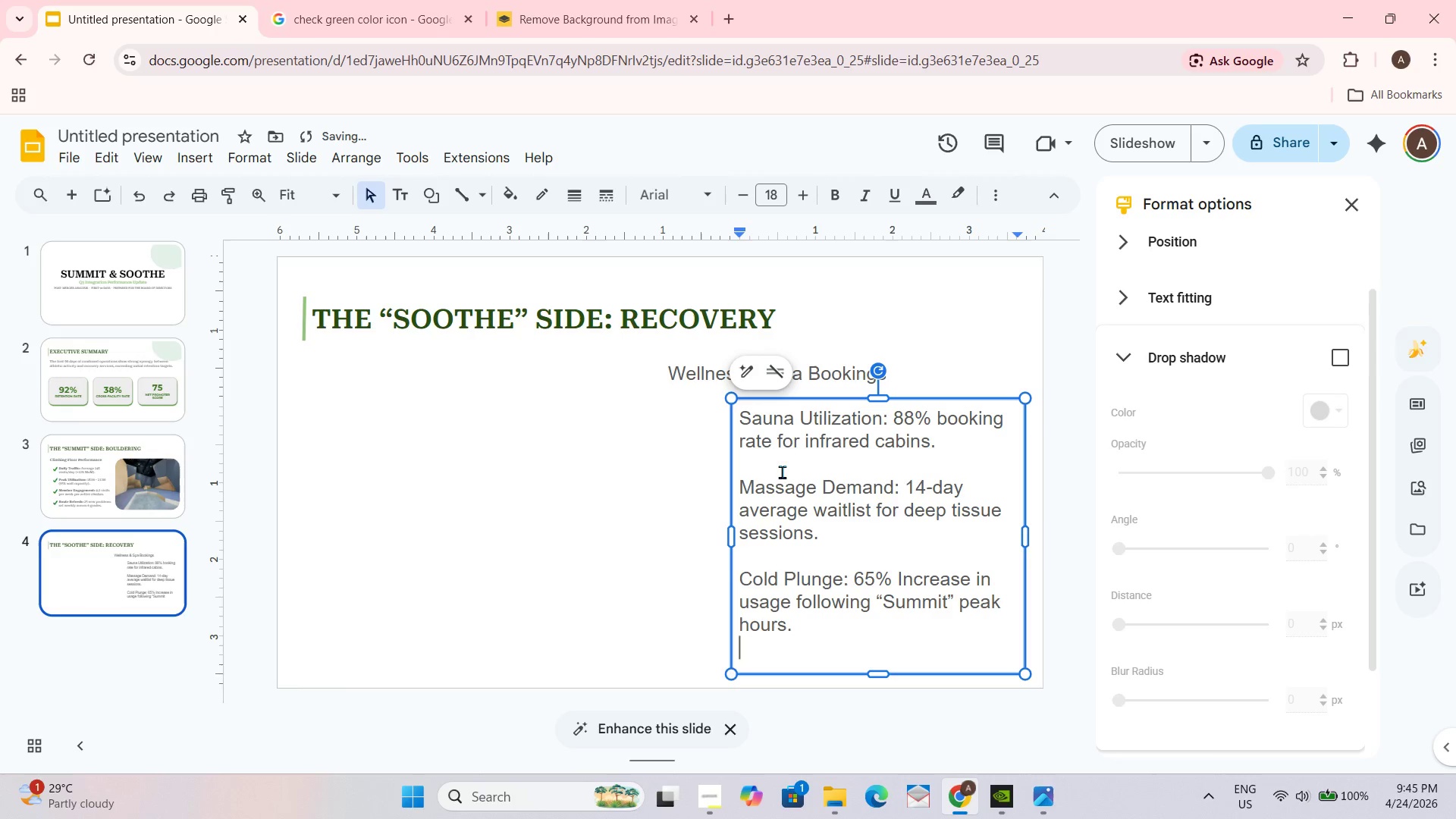 
key(Enter)
 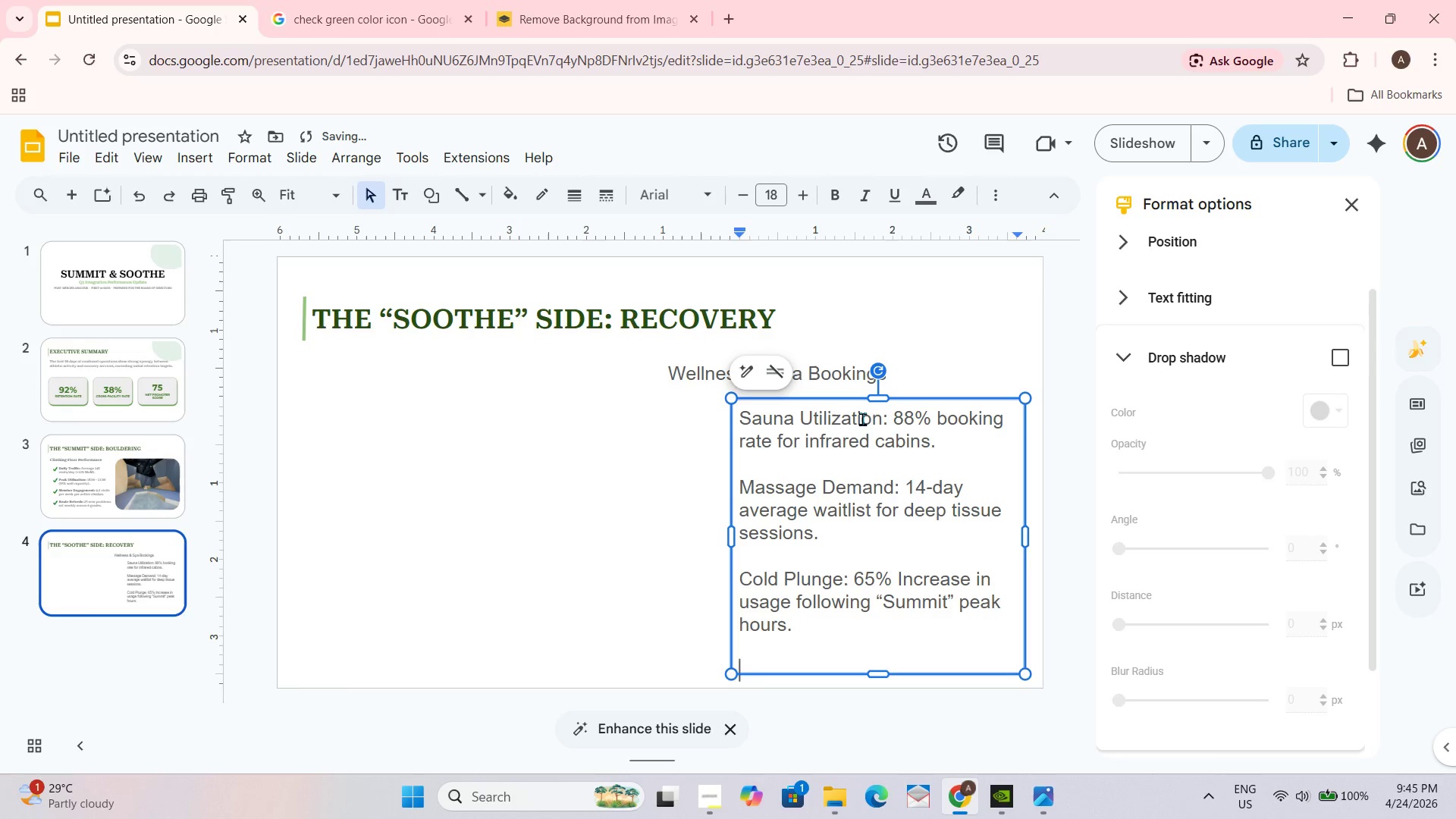 
left_click([811, 426])
 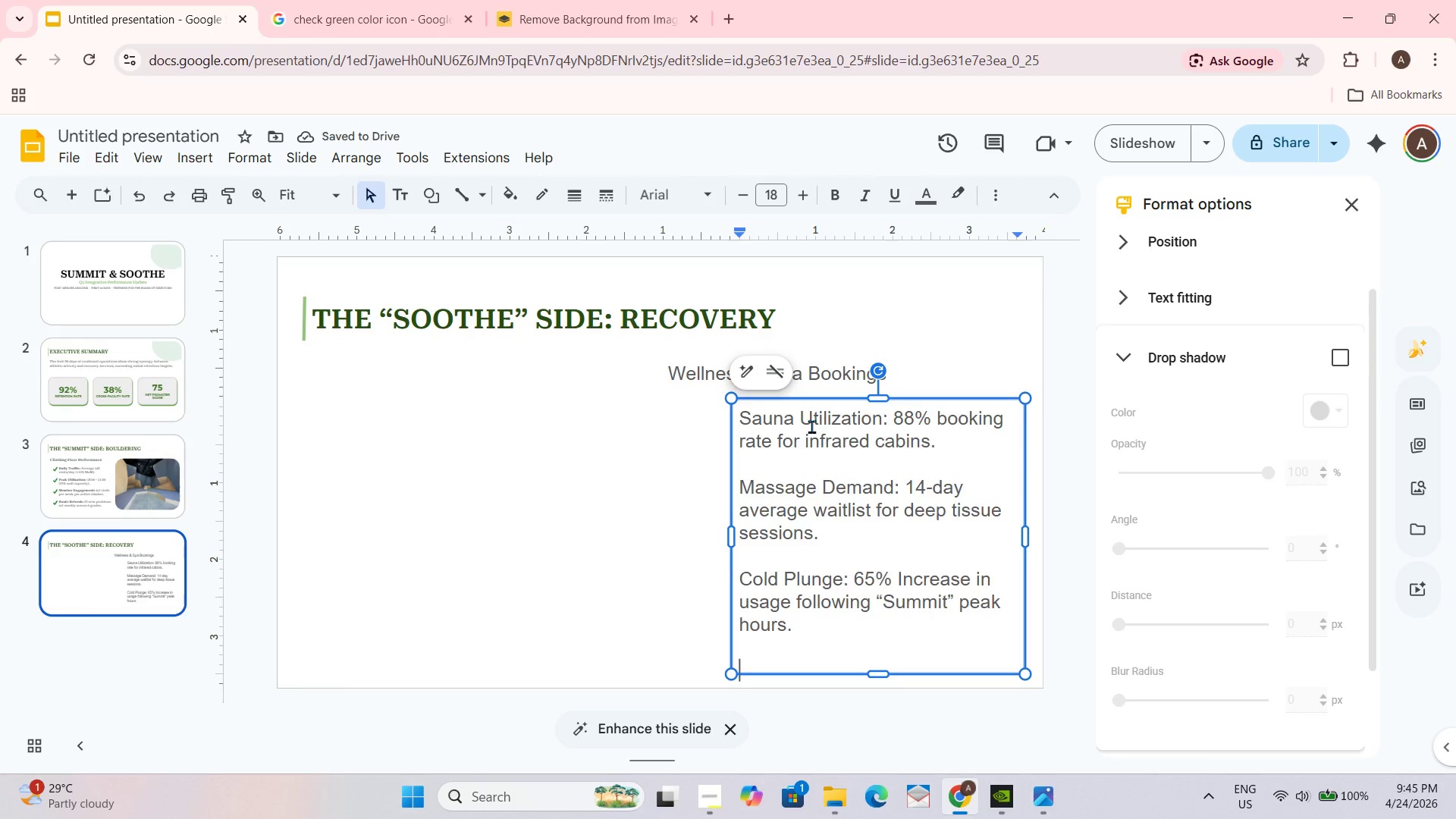 
key(Control+A)
 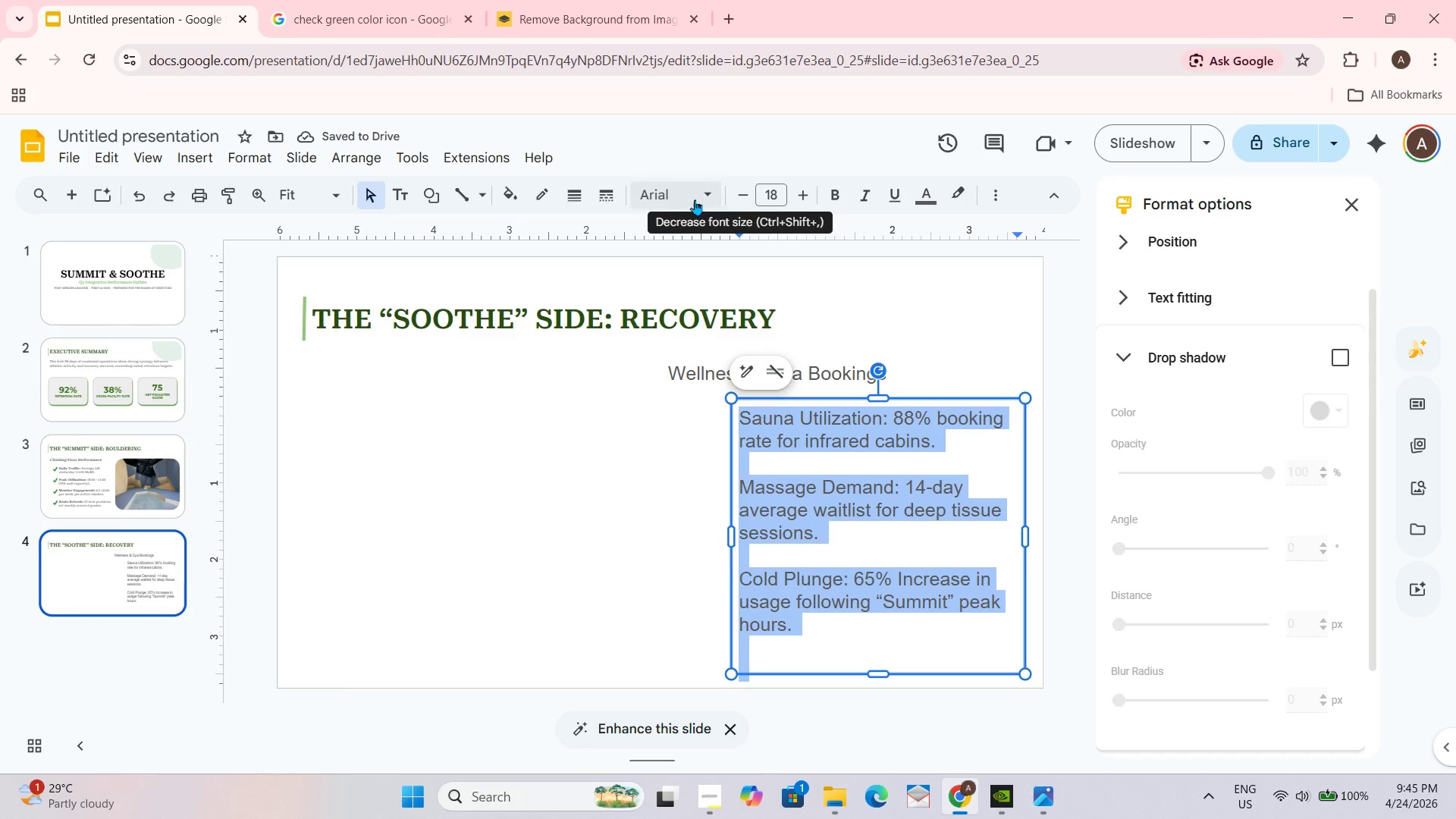 
left_click([690, 192])
 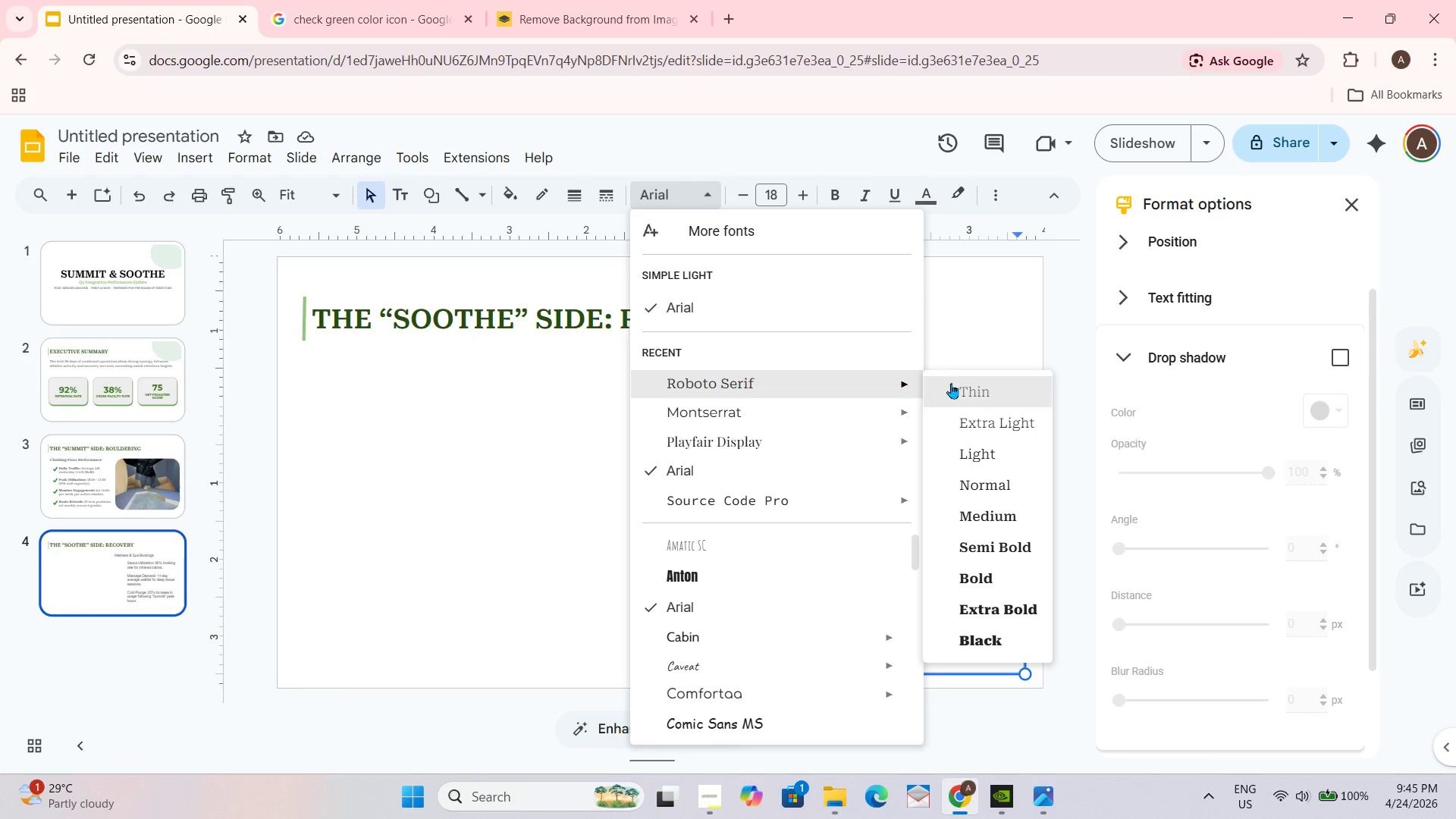 
left_click([1009, 482])
 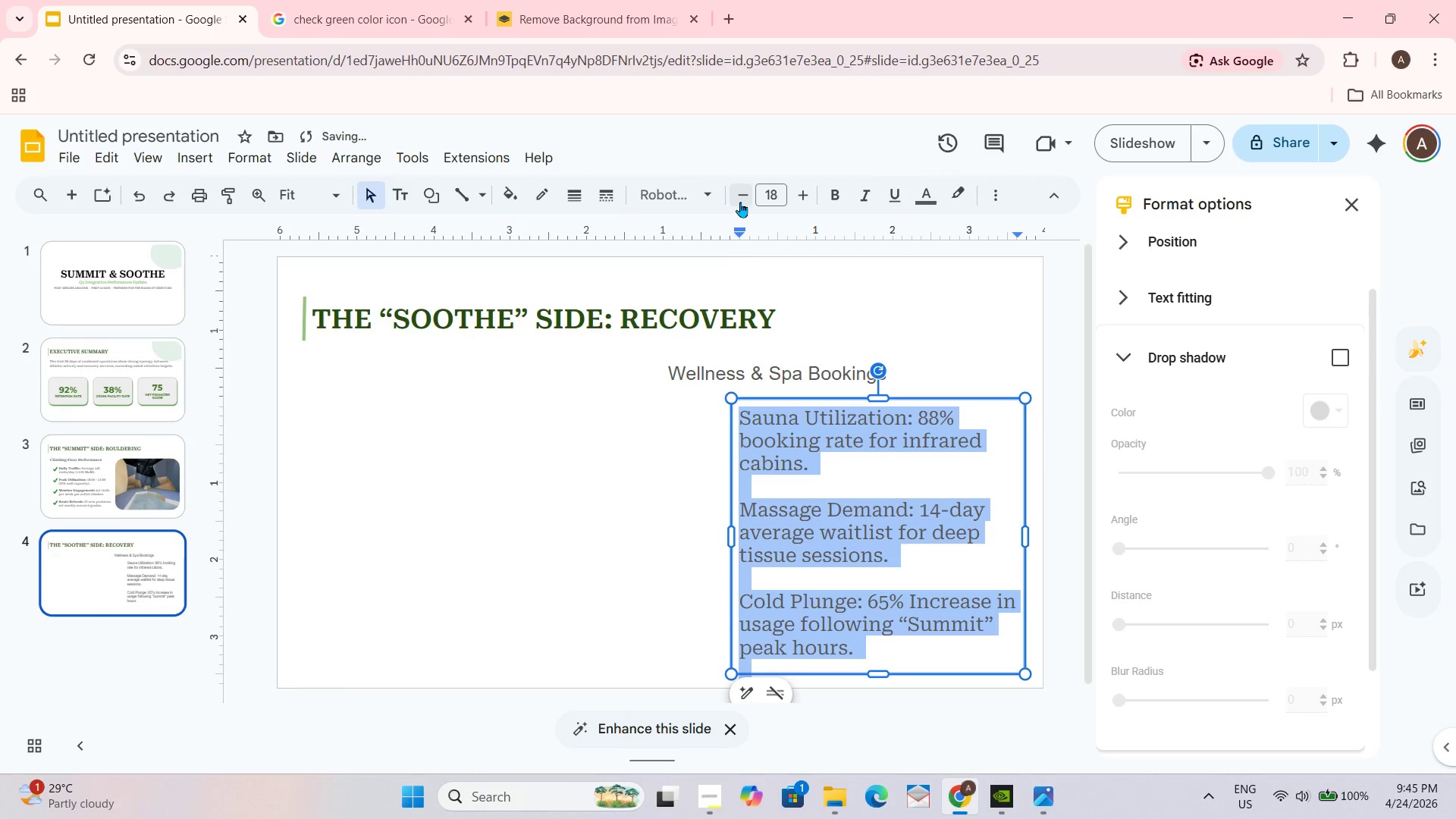 
double_click([740, 201])
 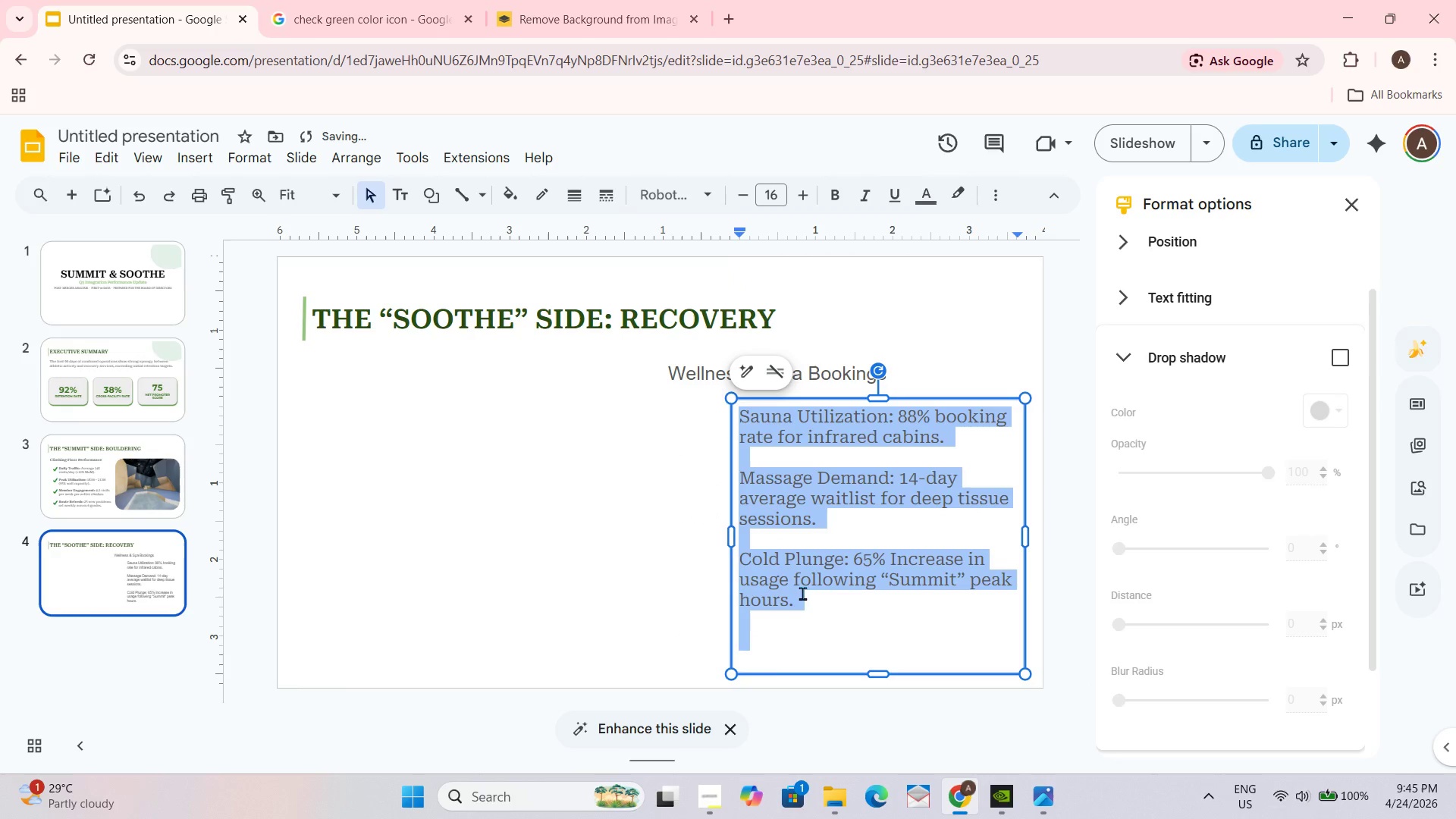 
left_click([766, 671])
 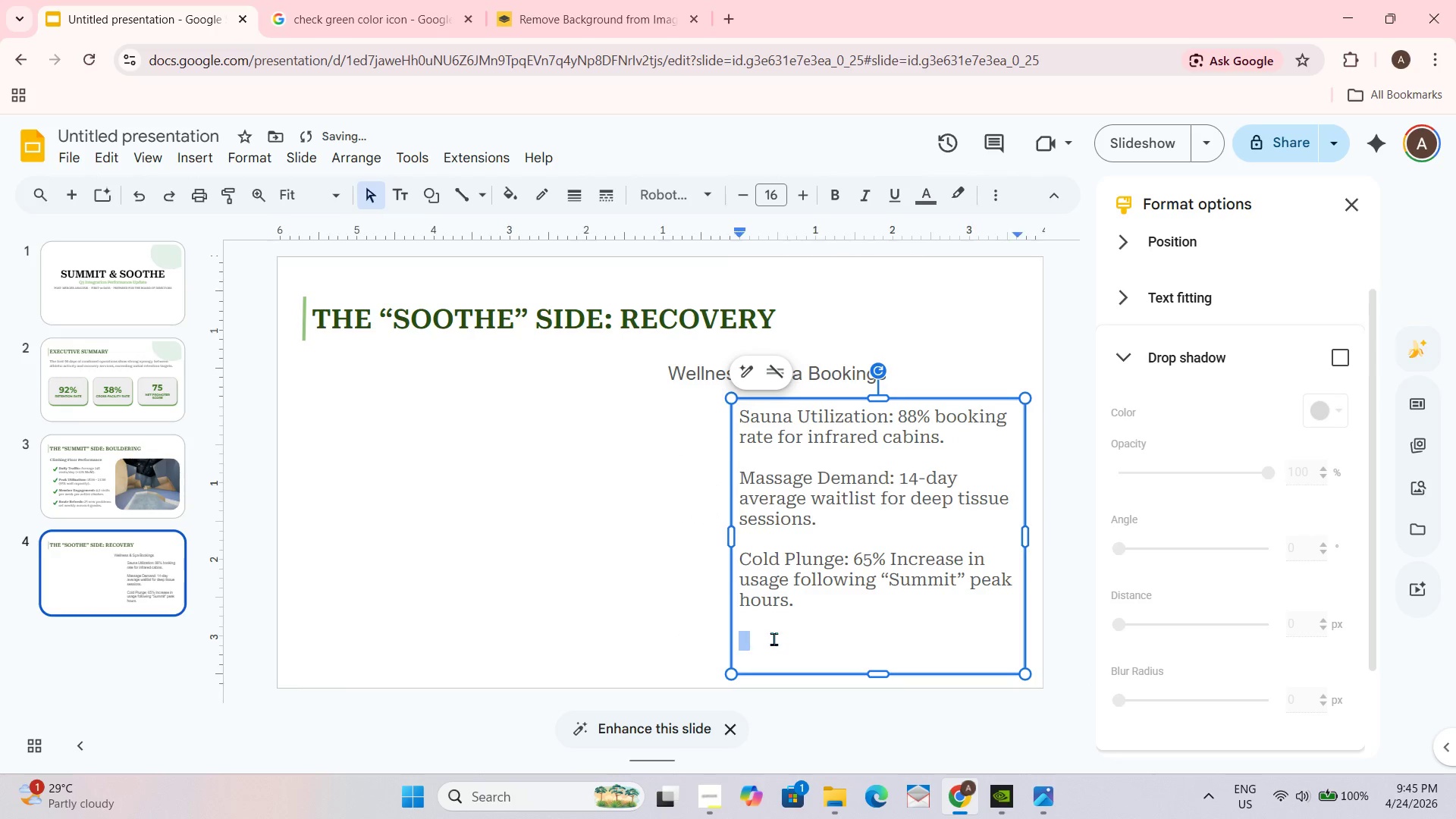 
triple_click([774, 639])
 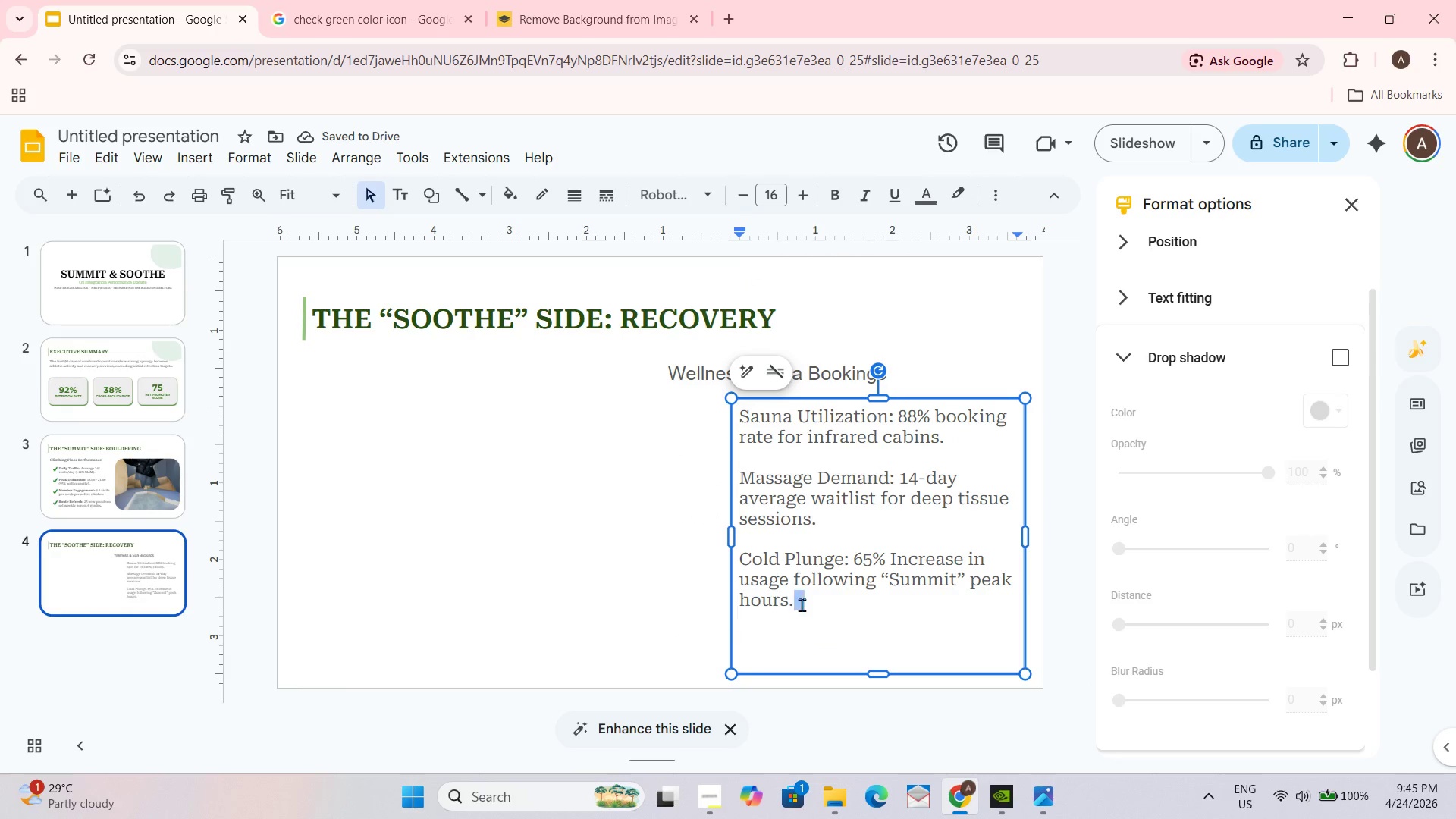 
double_click([736, 657])
 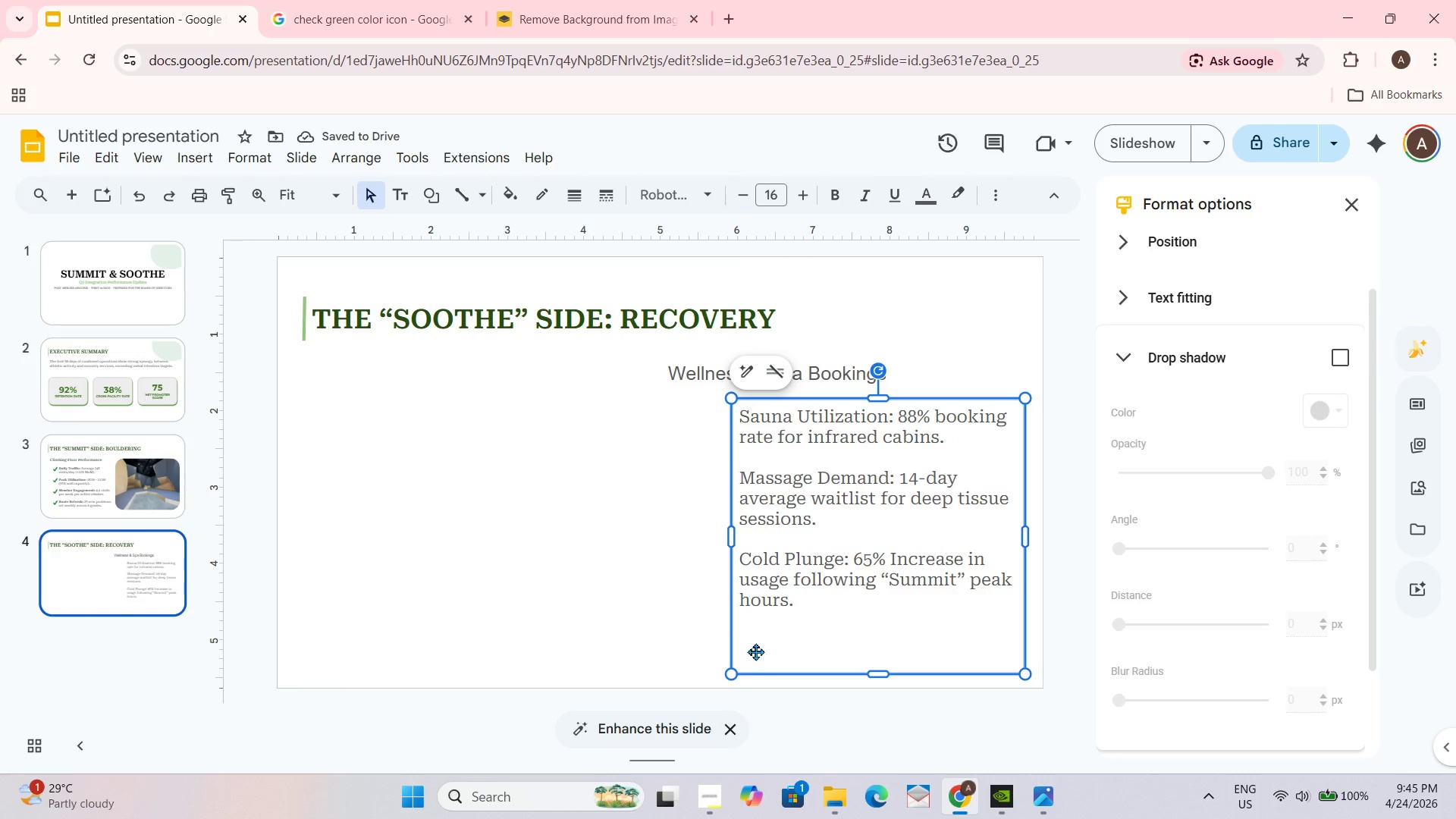 
triple_click([755, 651])
 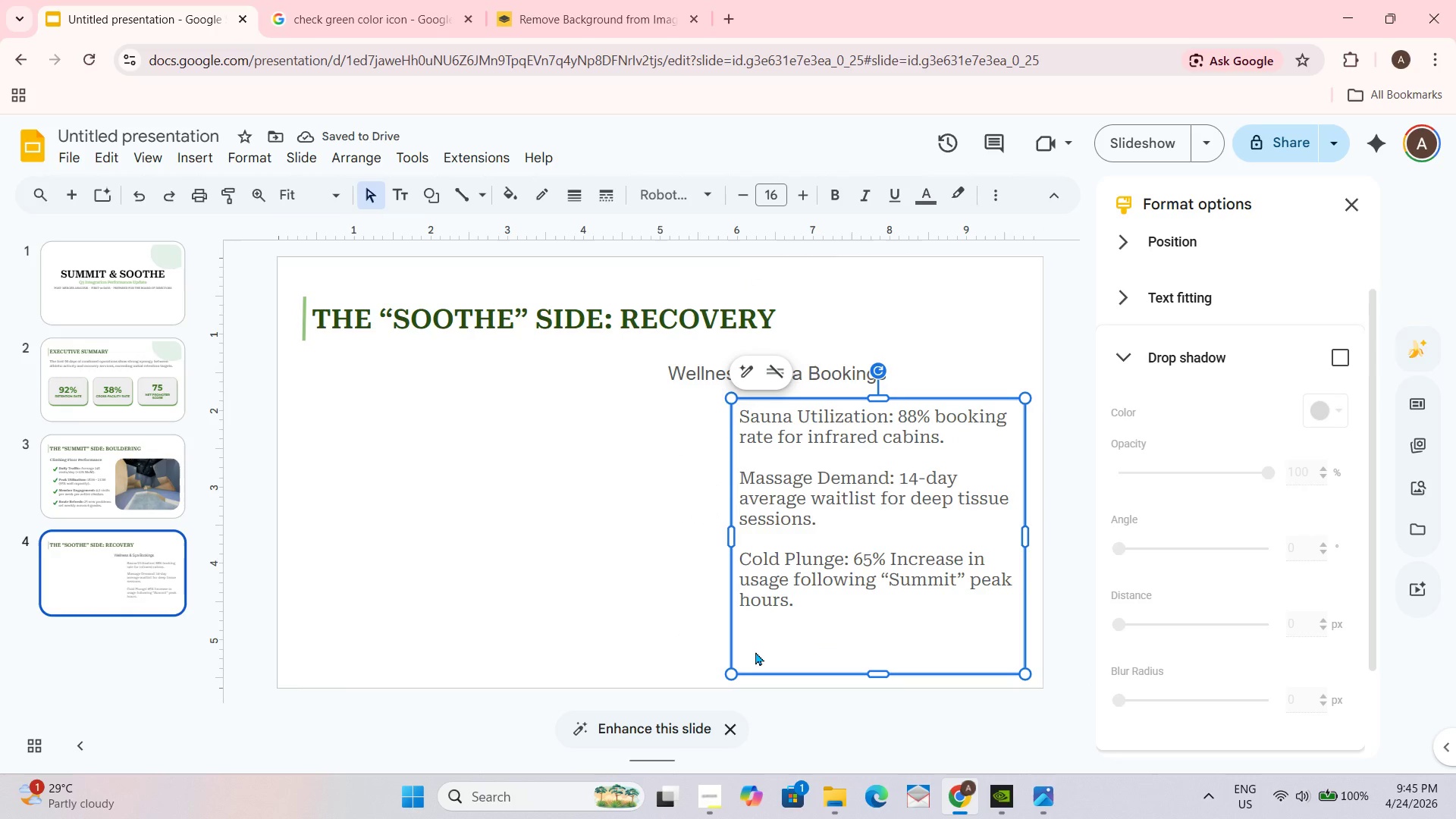 
triple_click([755, 651])
 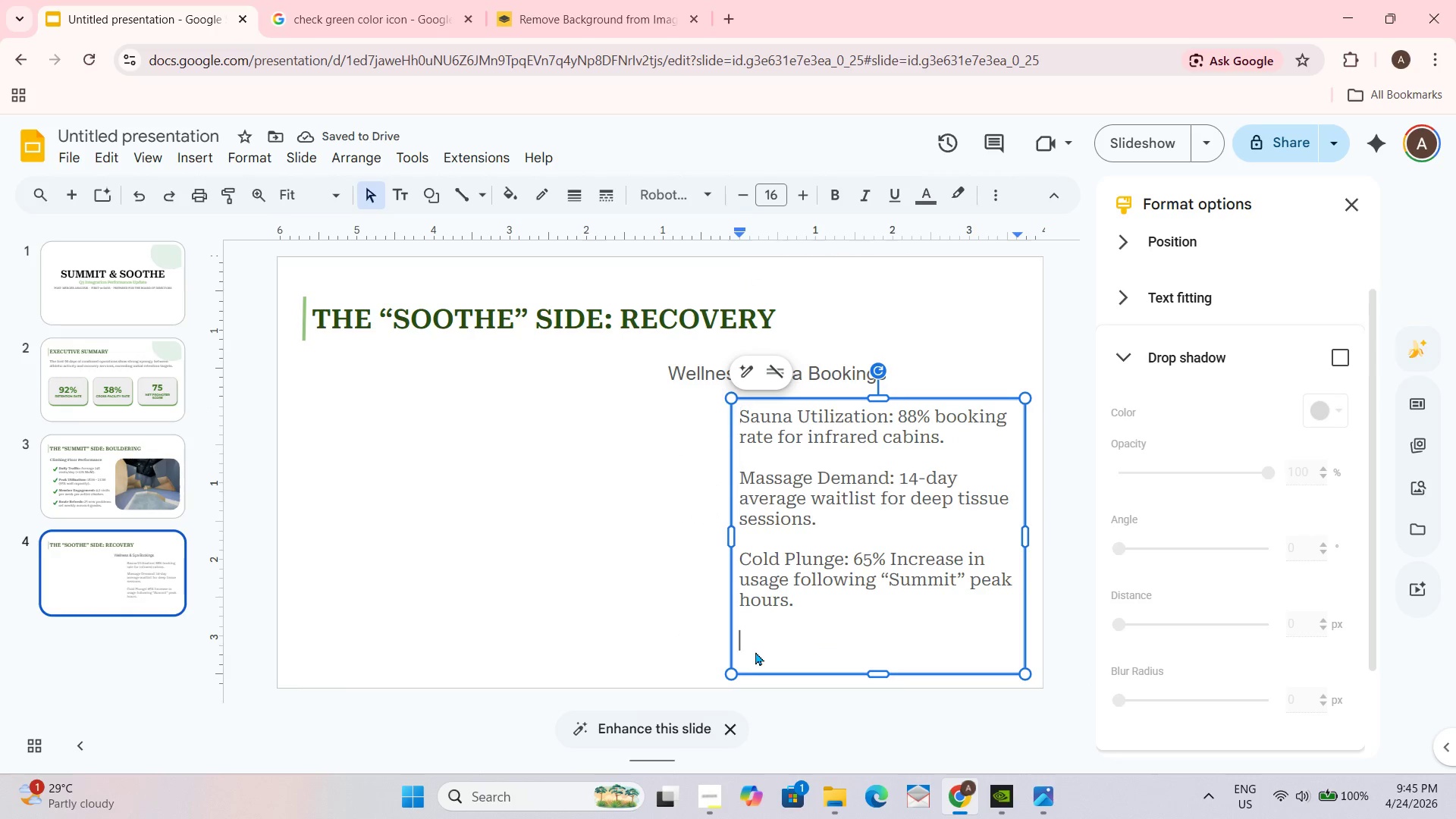 
triple_click([755, 651])
 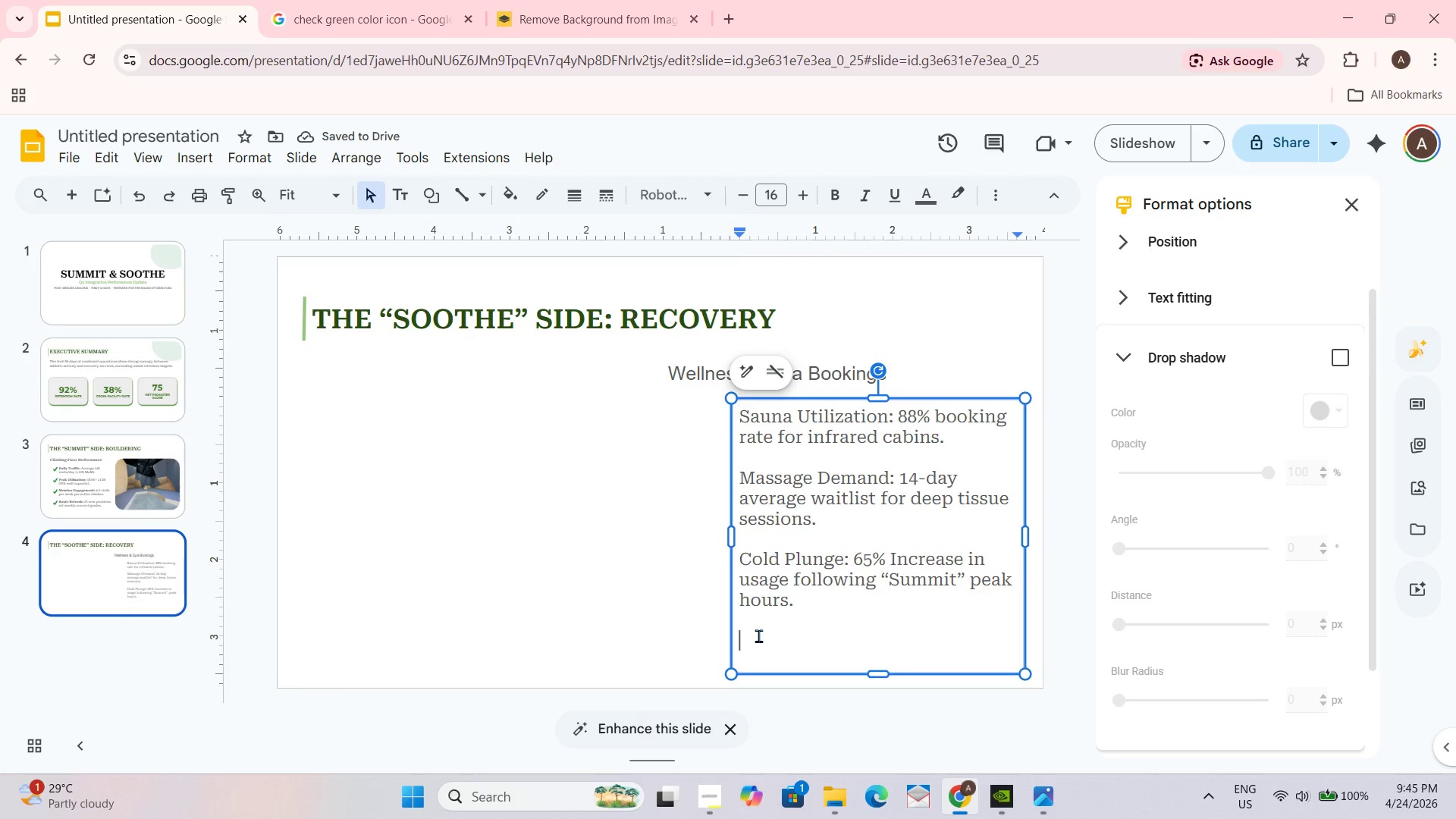 
triple_click([758, 635])
 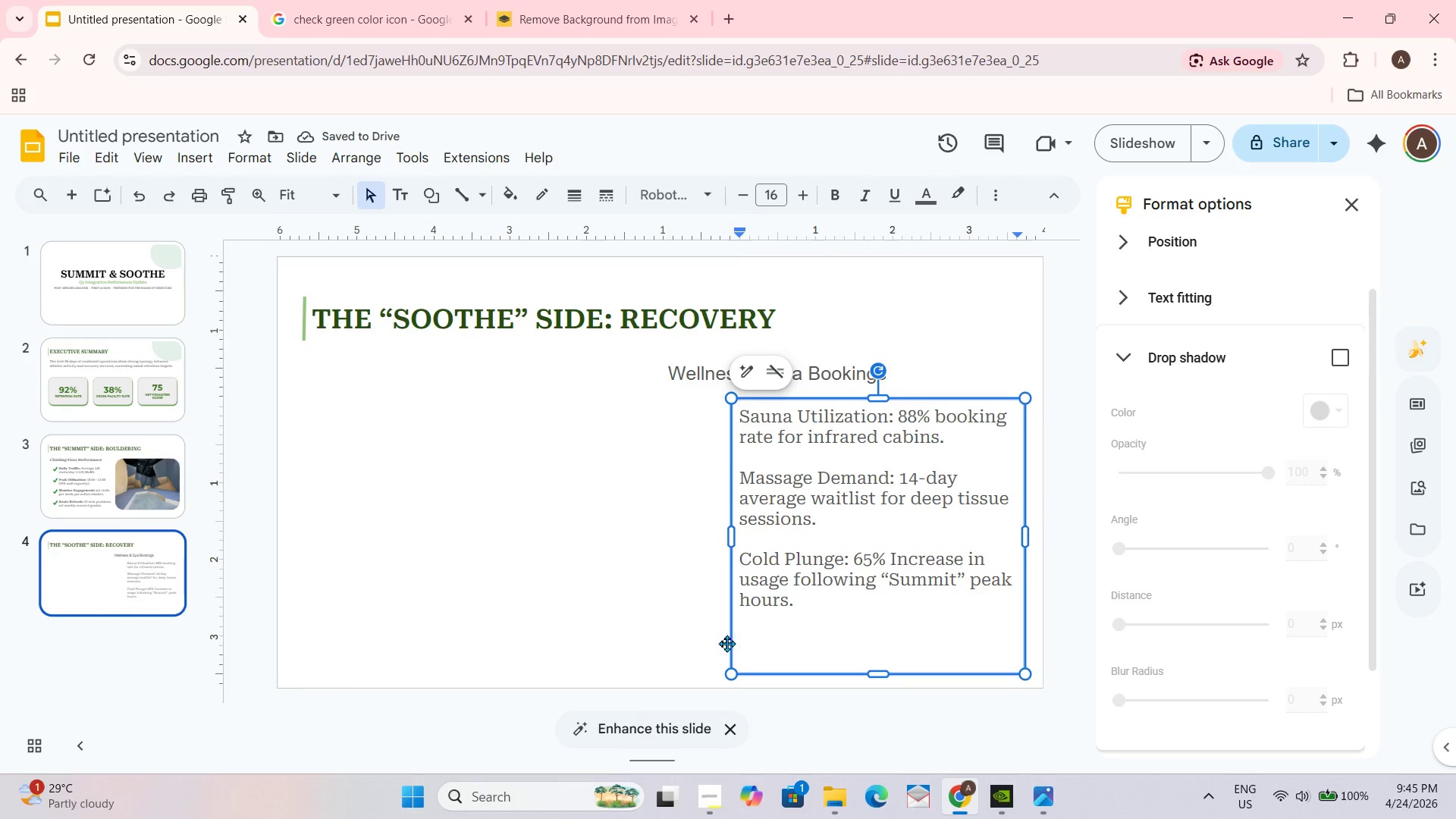 
key(Backspace)
 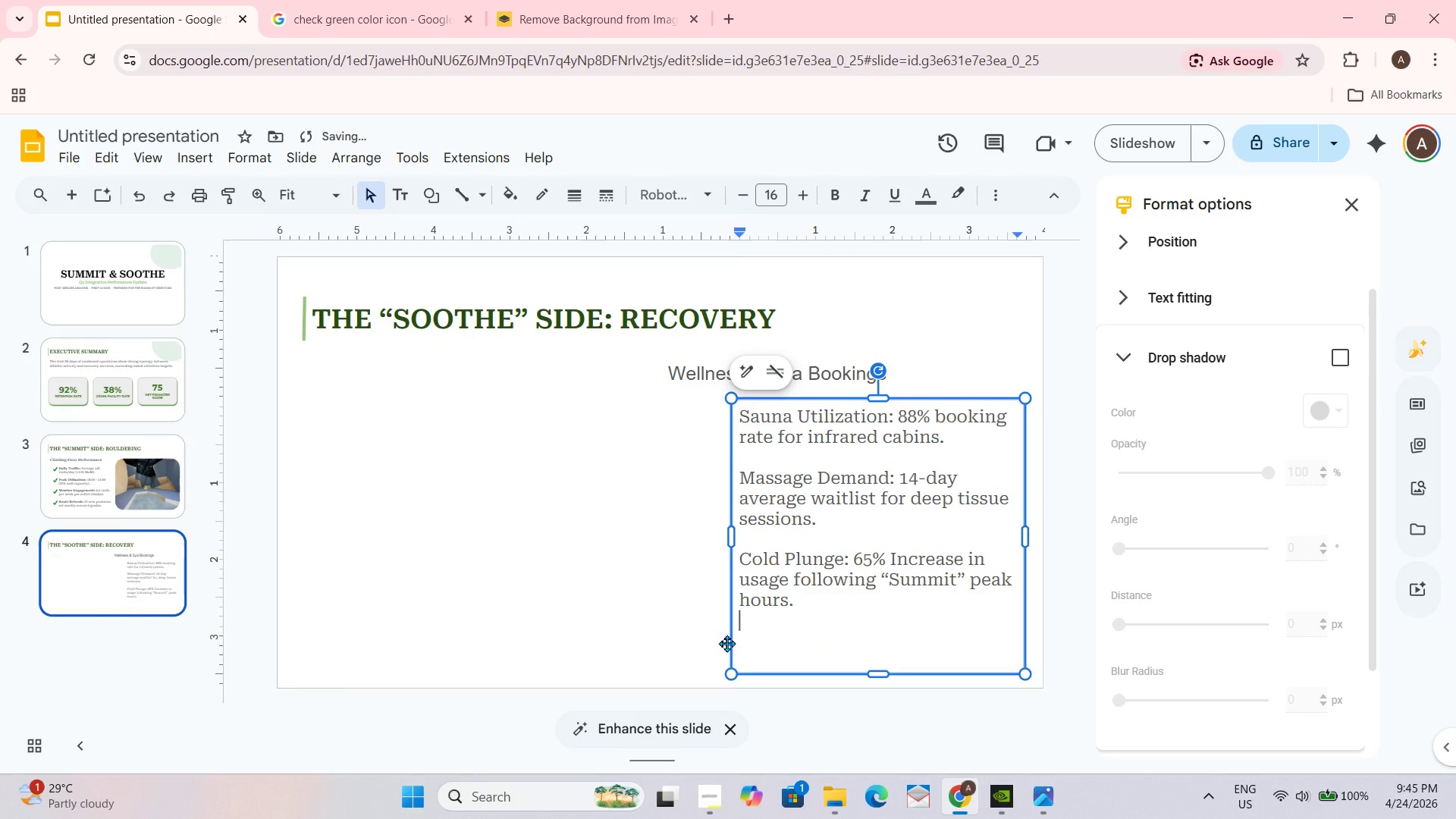 
key(Backslash)
 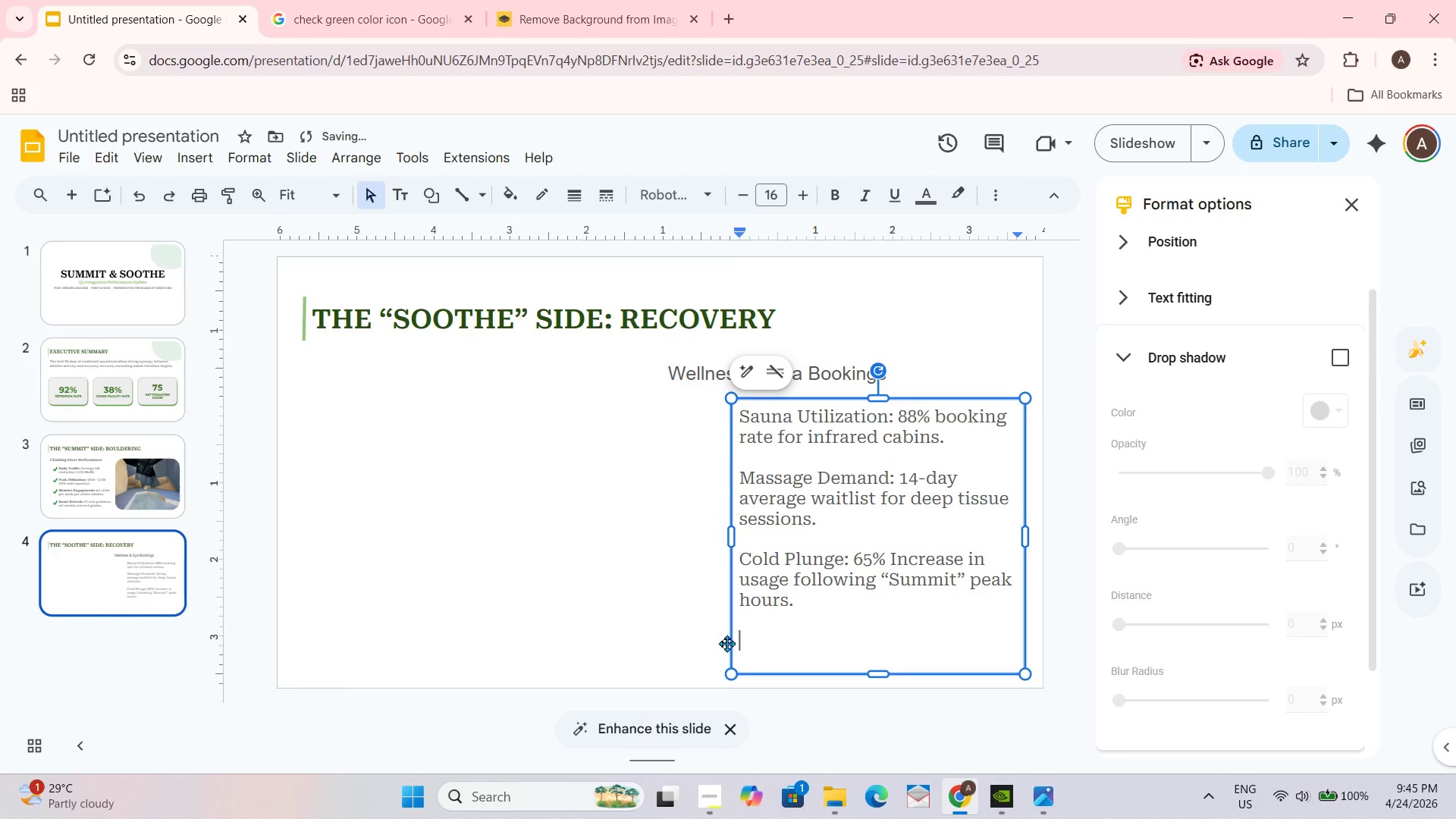 
key(Backspace)
 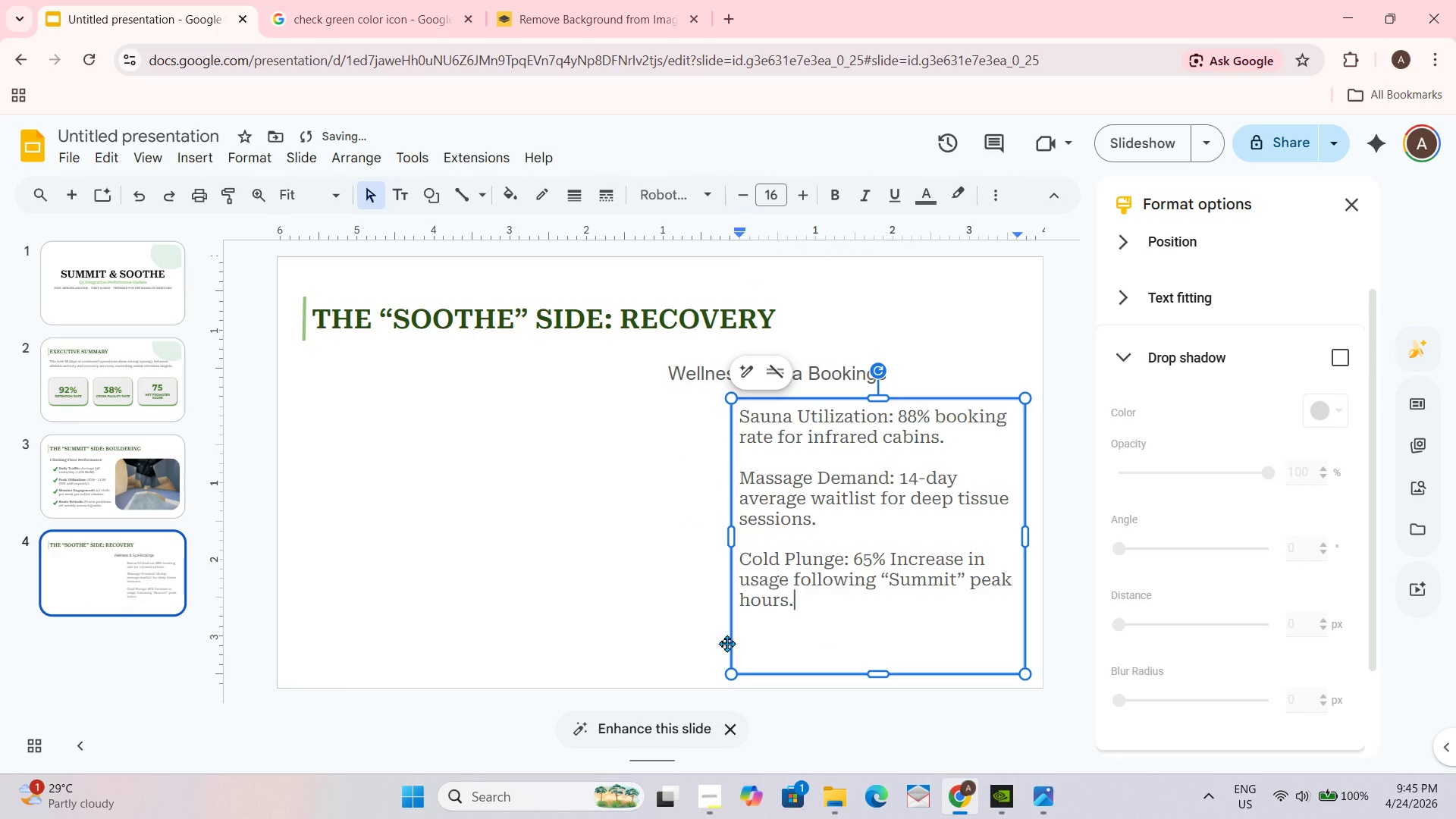 
key(Backspace)
 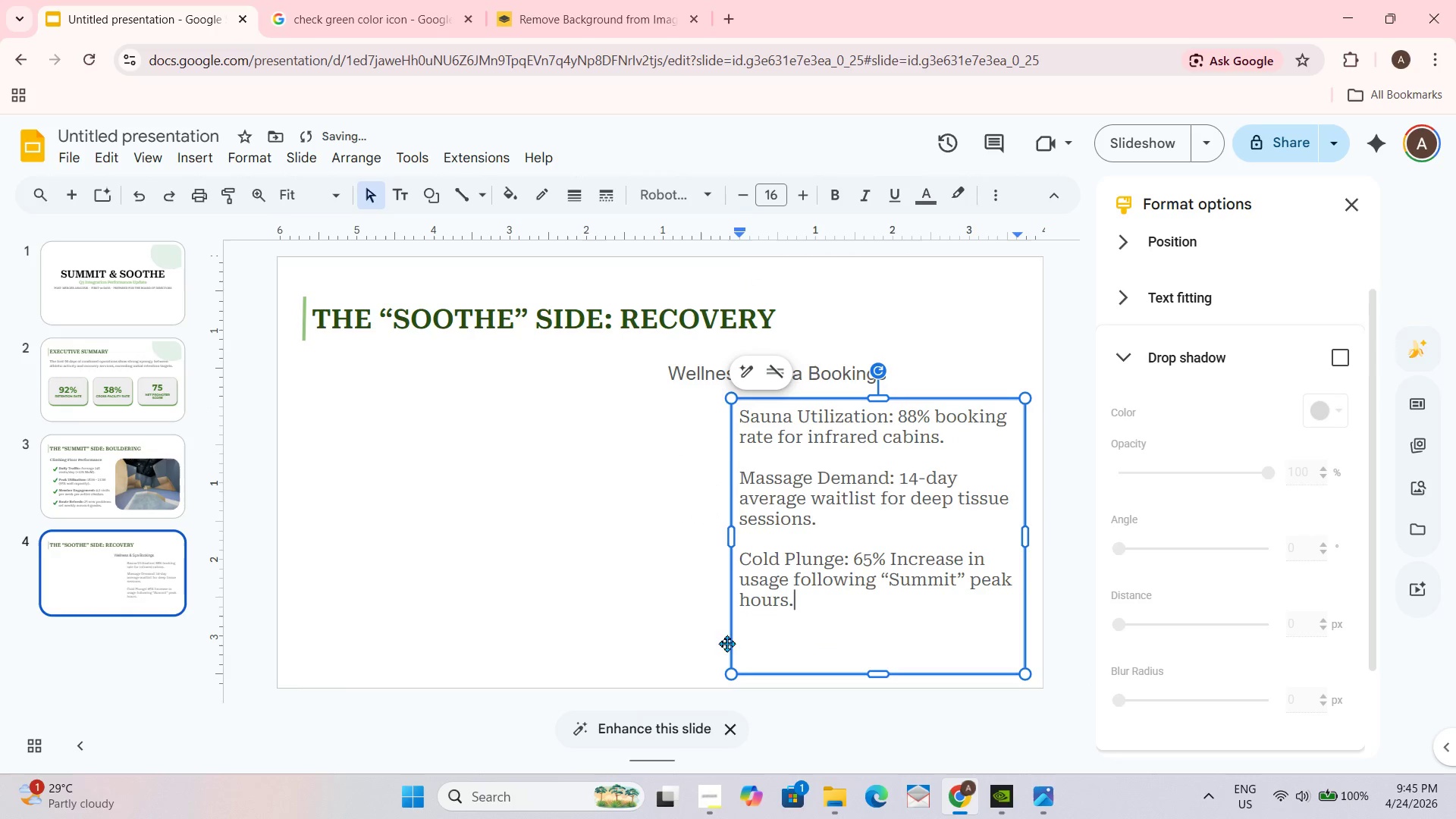 
key(Enter)
 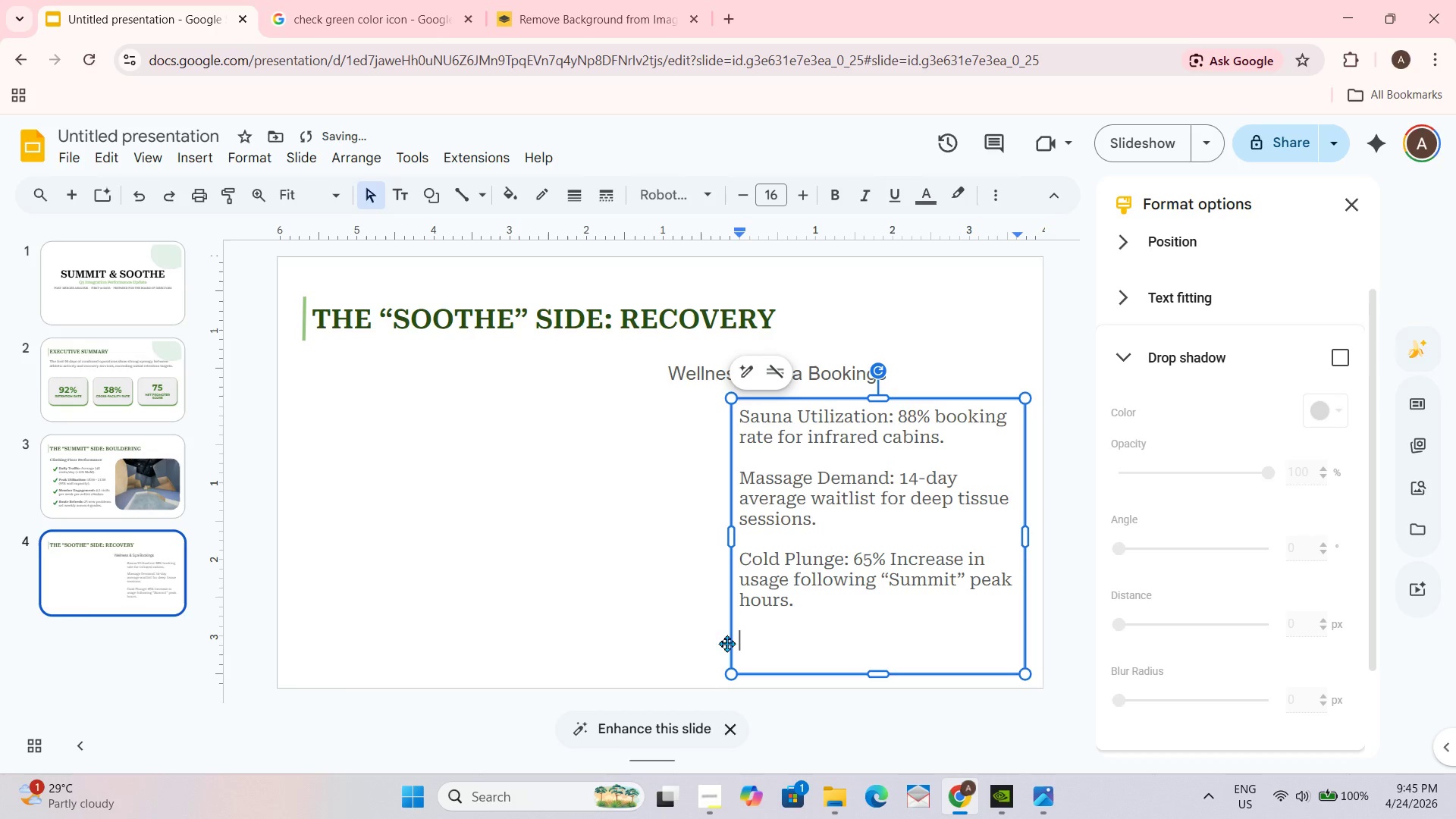 
key(Enter)
 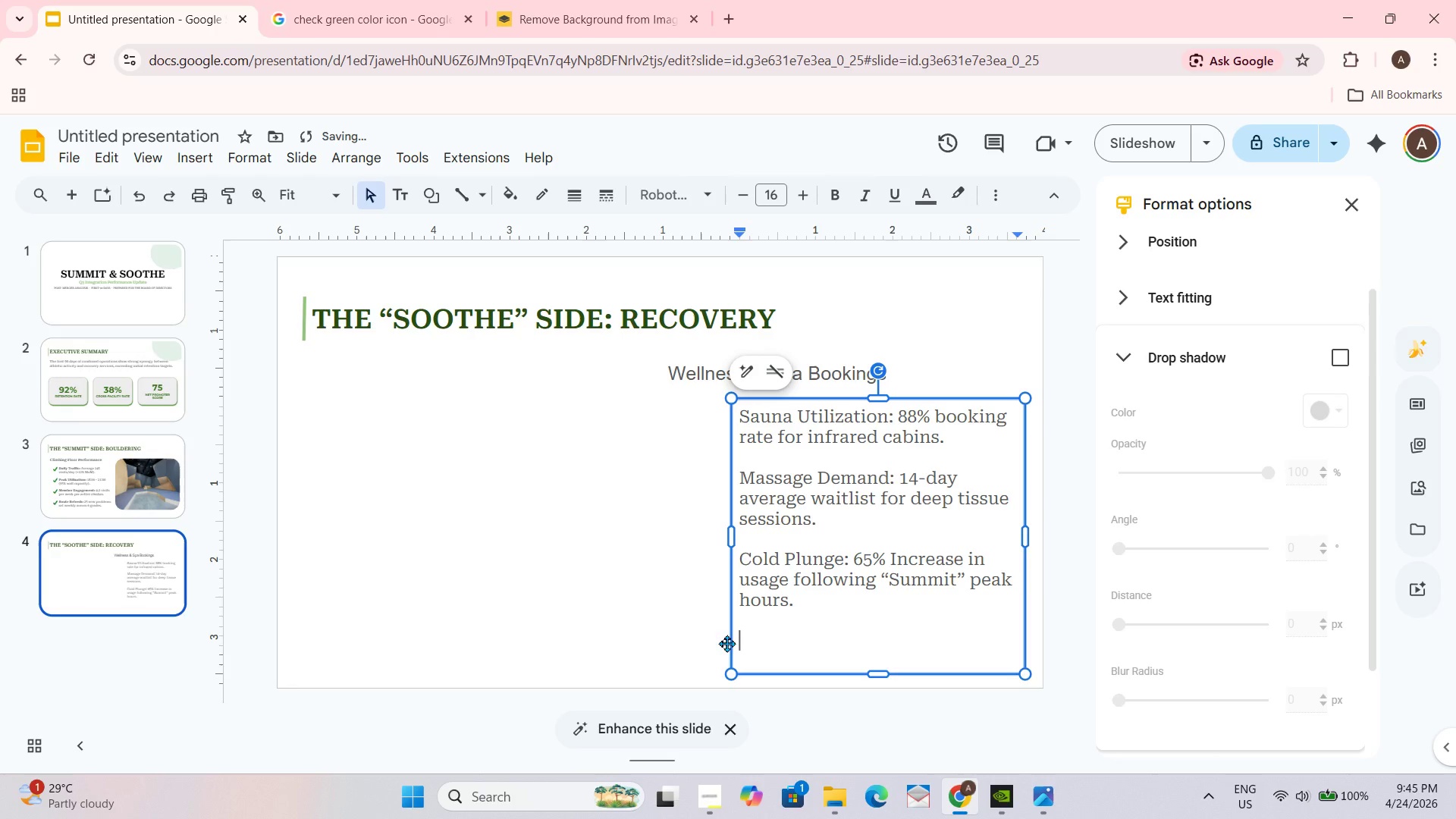 
type(Retail)
 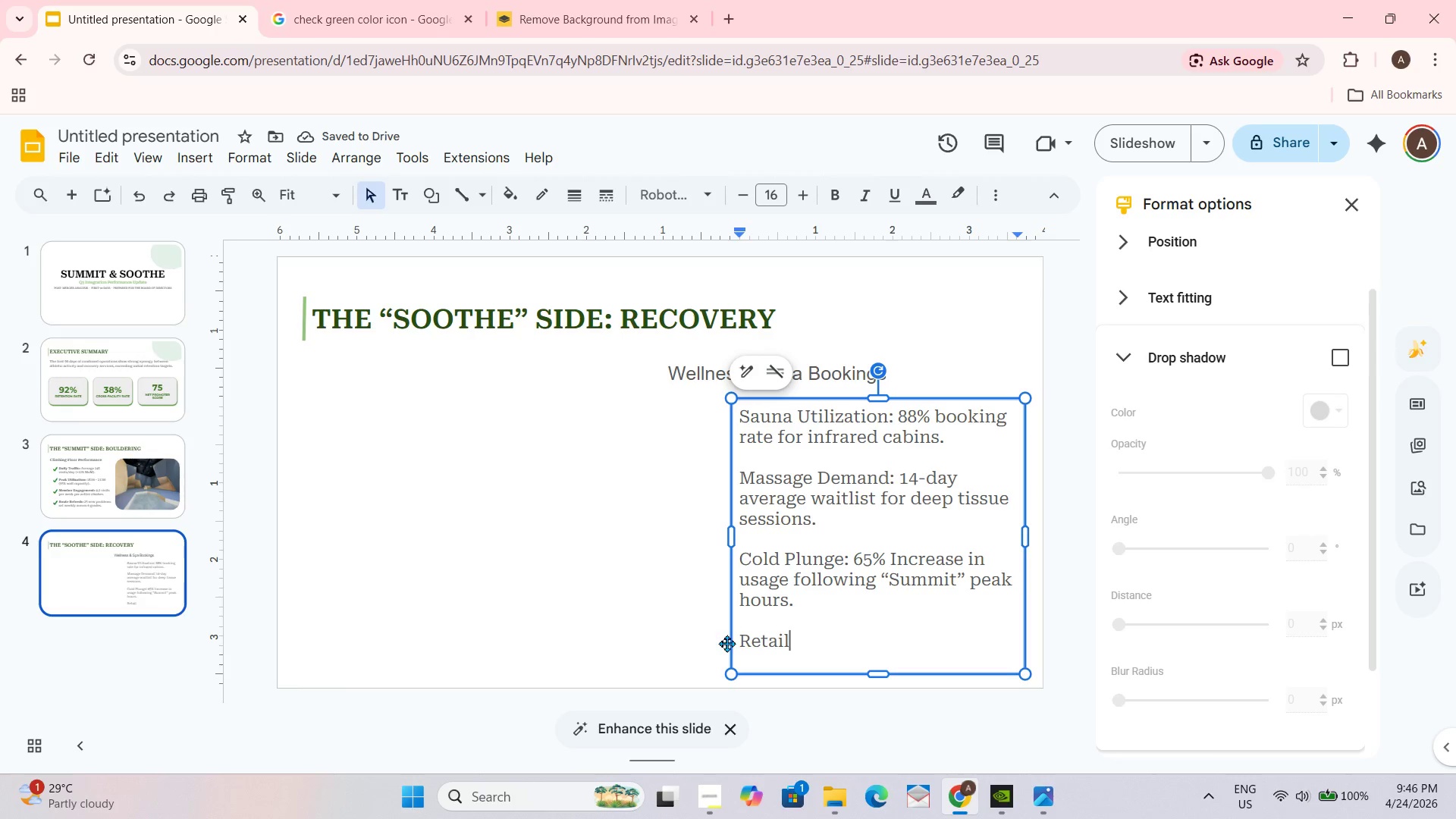 
wait(6.8)
 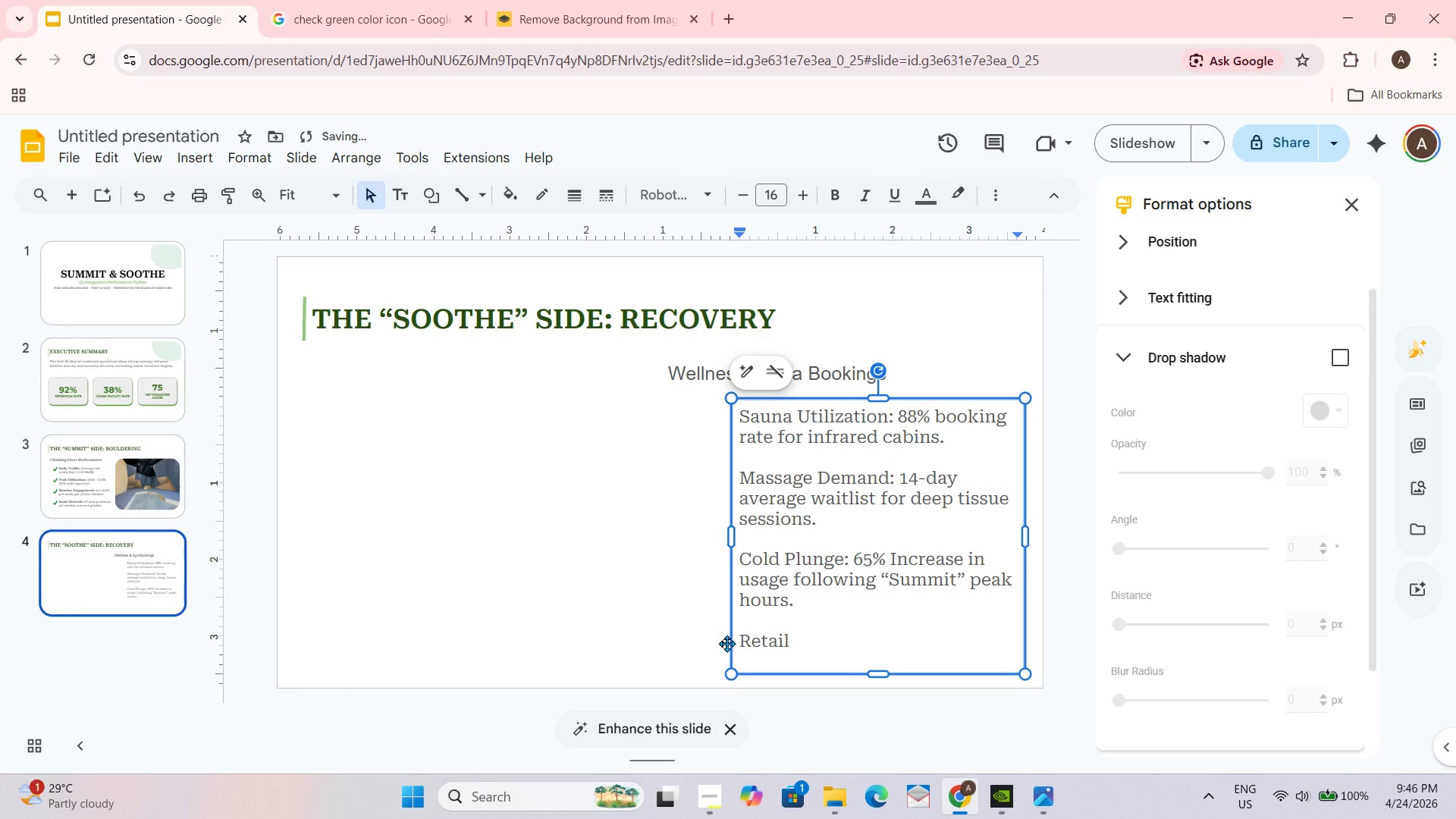 
type( Synergy)
 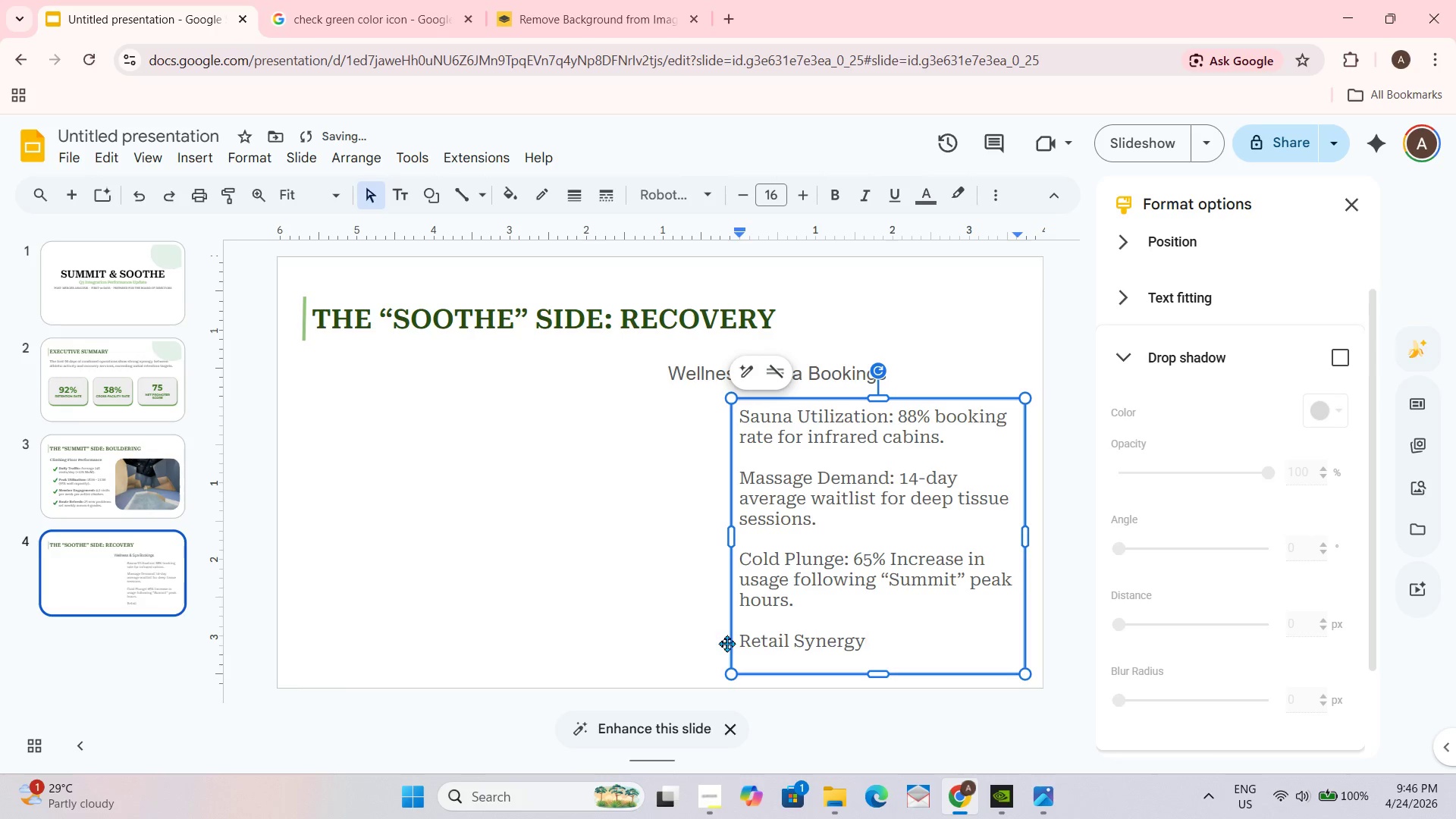 
type(: 22% of spa guests purchasing recovery supplements)
 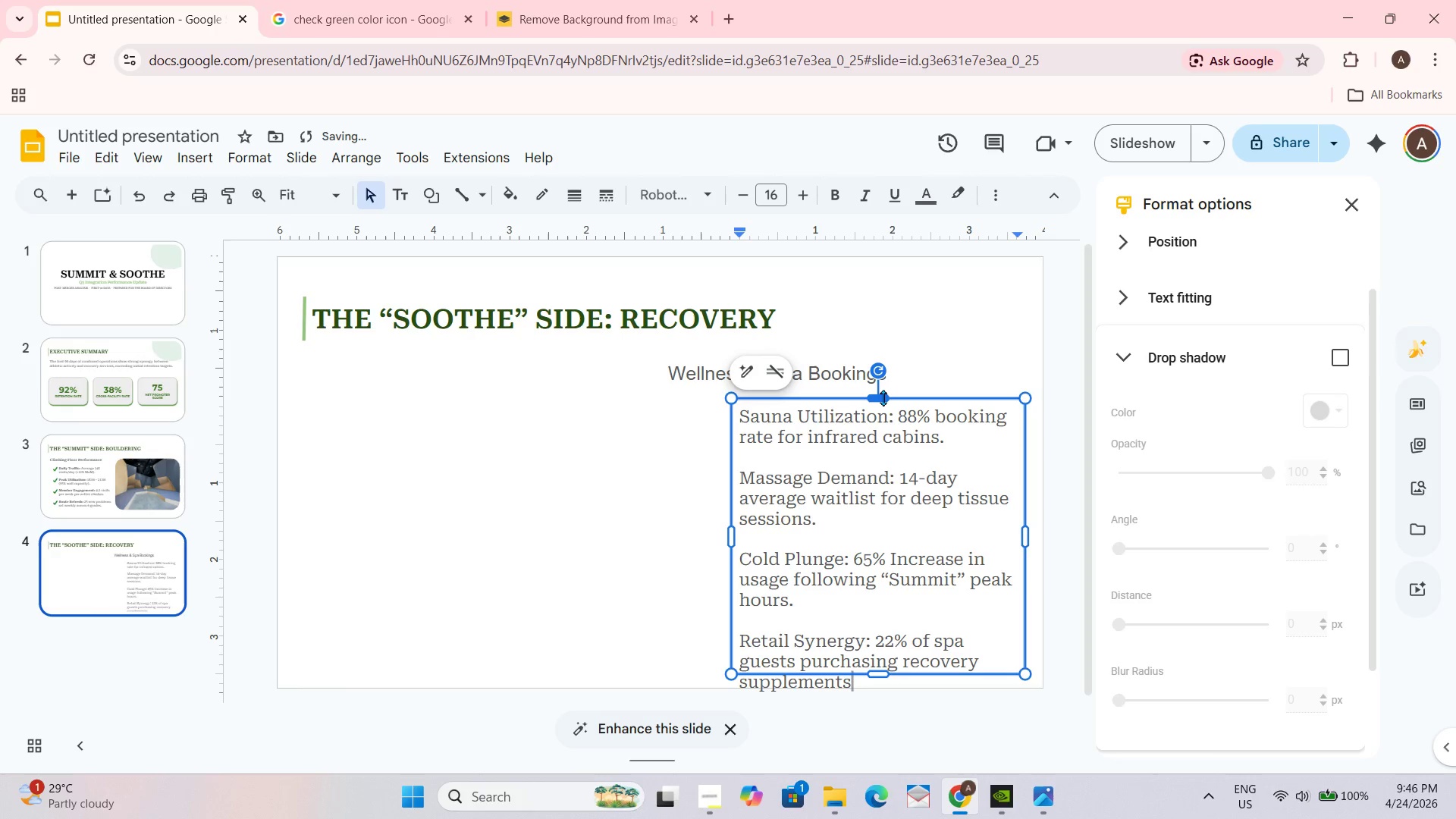 
left_click_drag(start_coordinate=[882, 397], to_coordinate=[892, 387])
 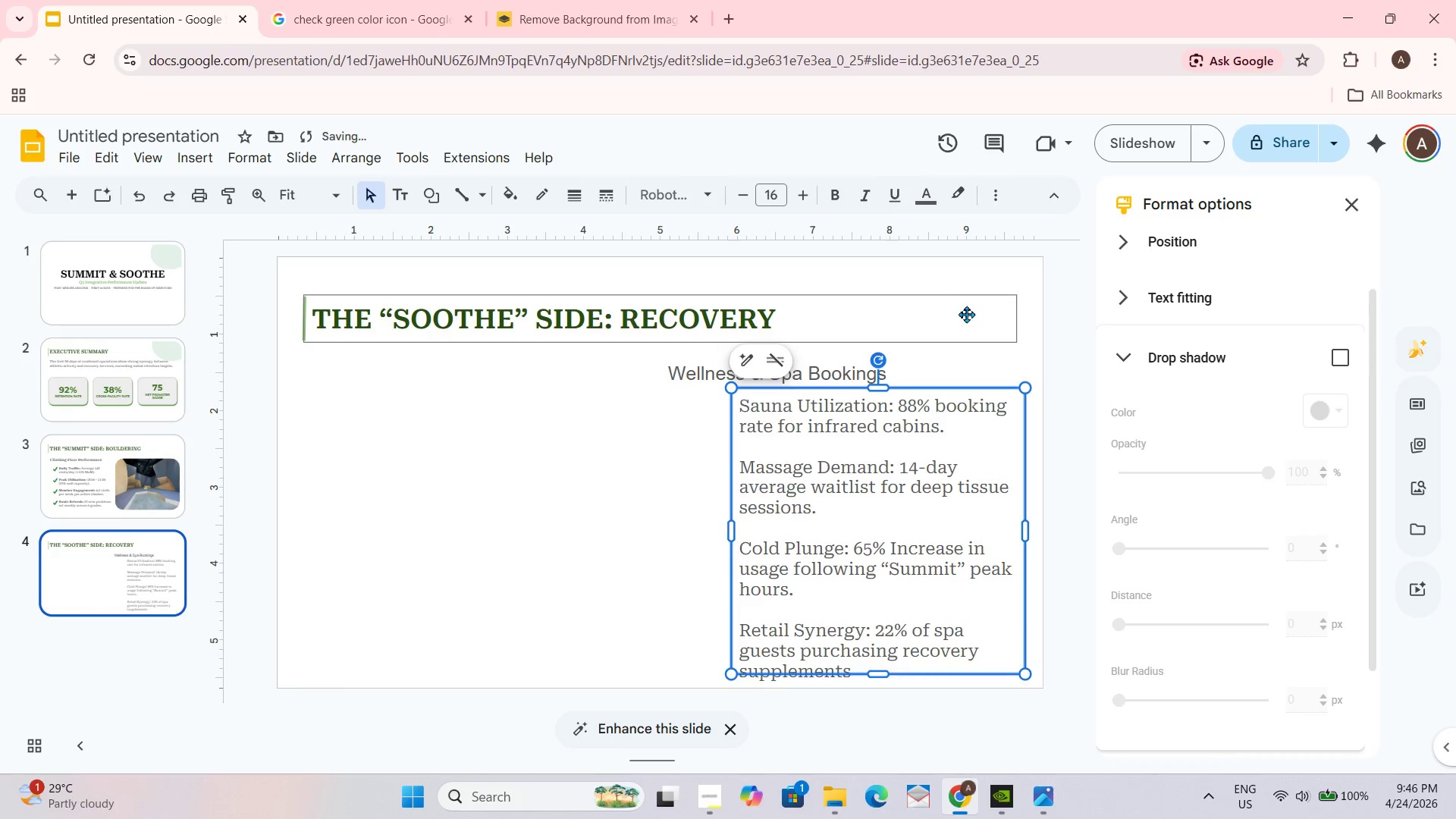 
left_click([966, 314])
 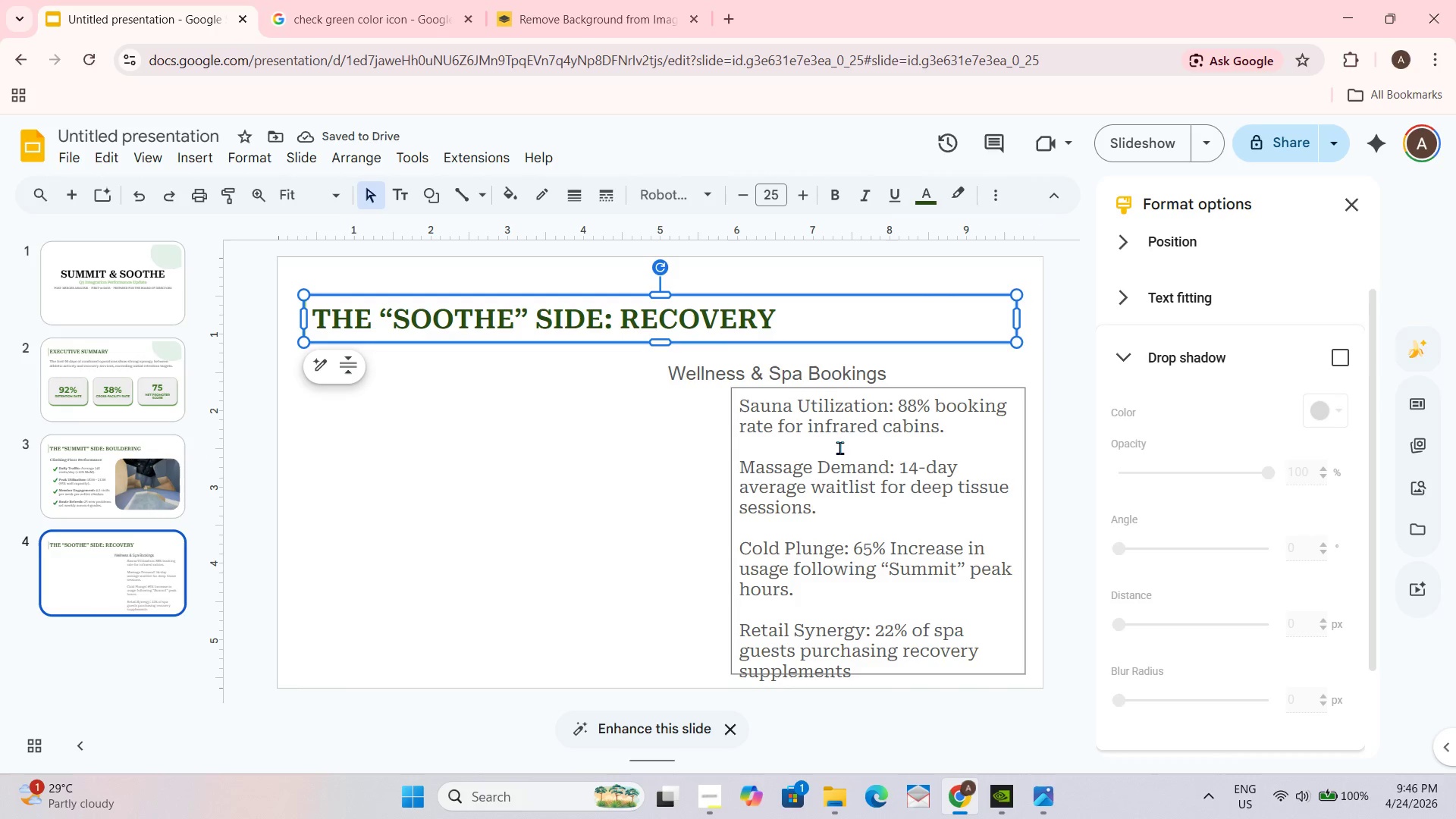 
left_click([893, 406])
 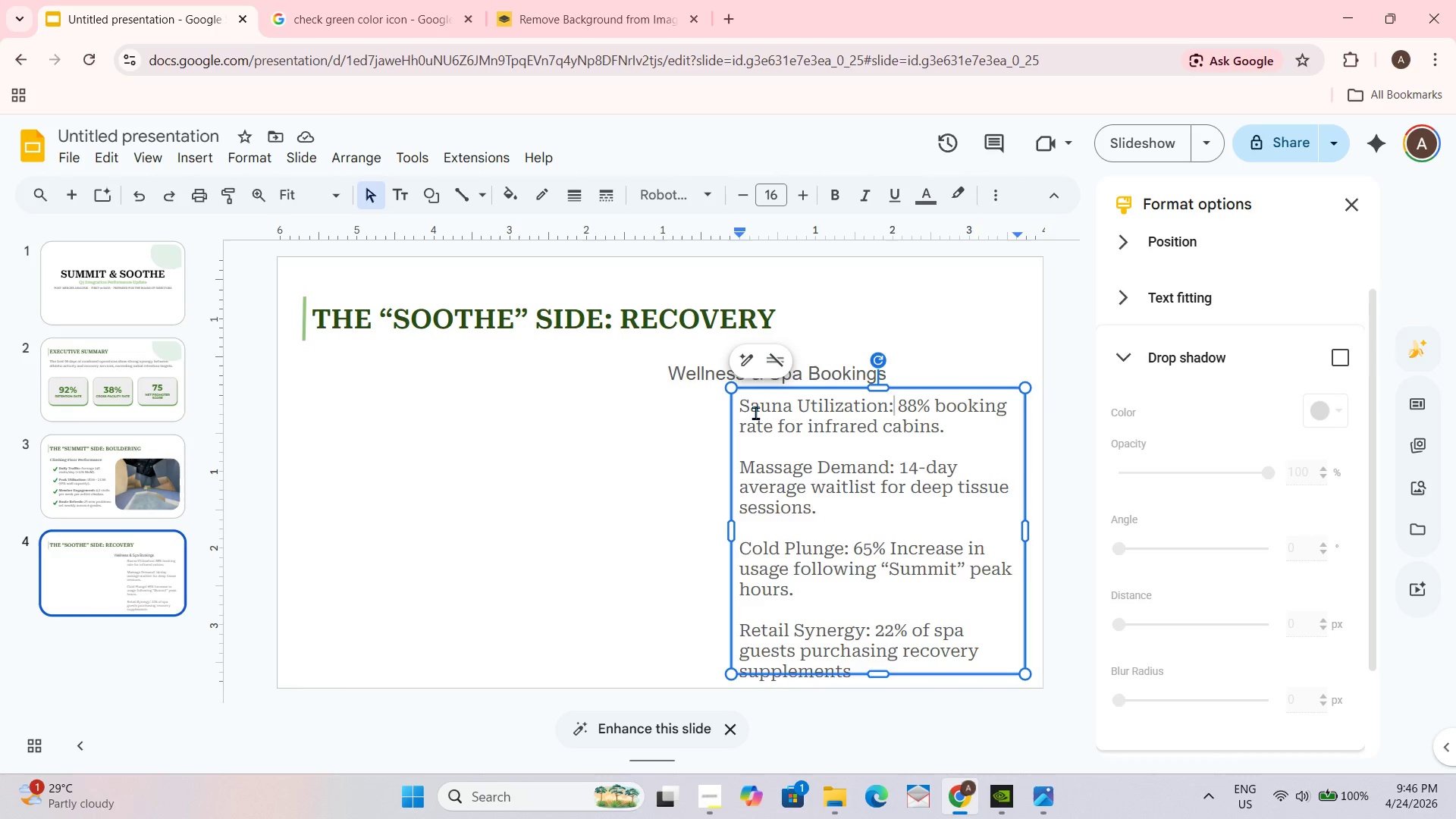 
key(Control+A)
 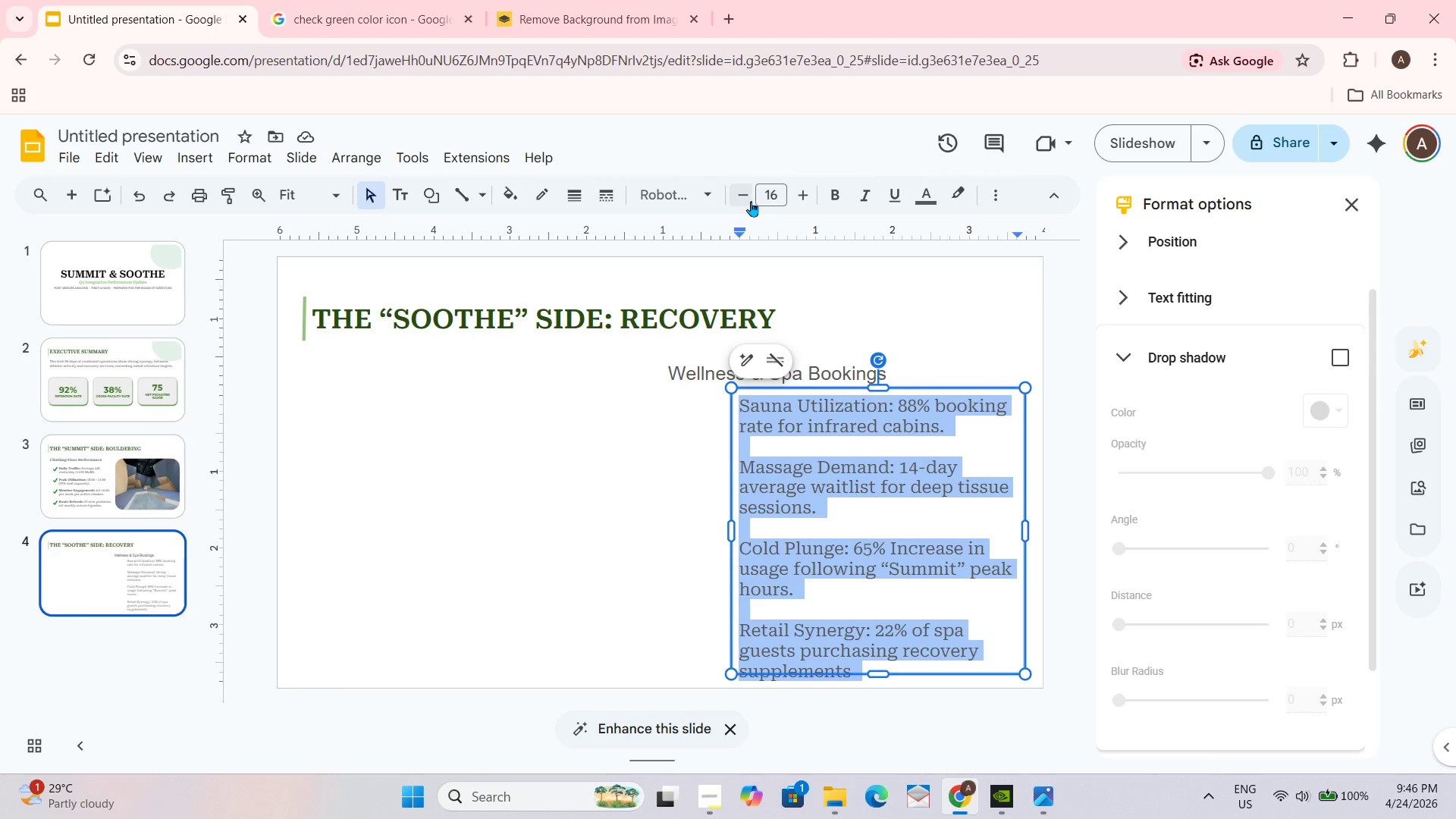 
double_click([751, 201])
 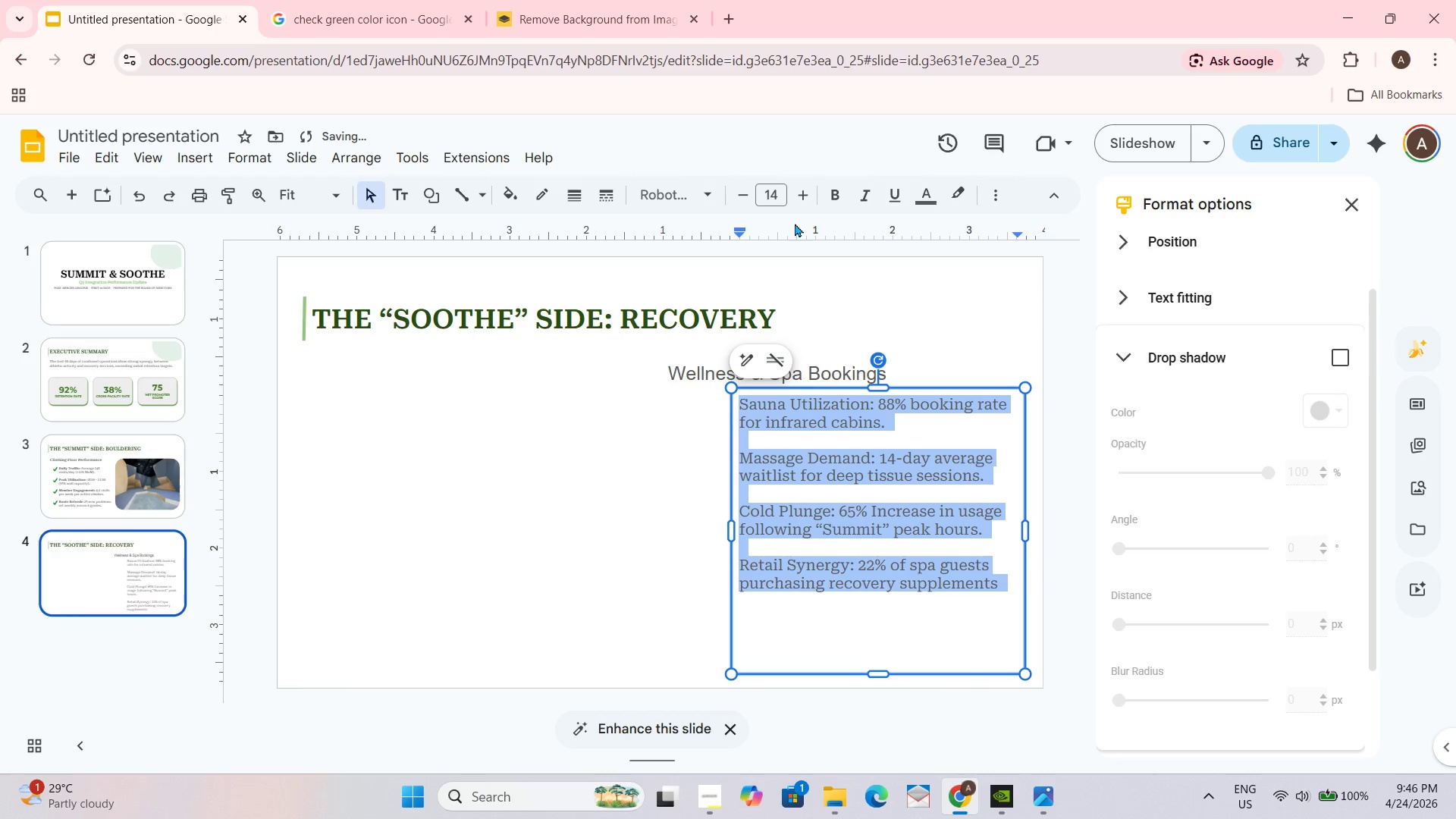 
left_click([799, 195])
 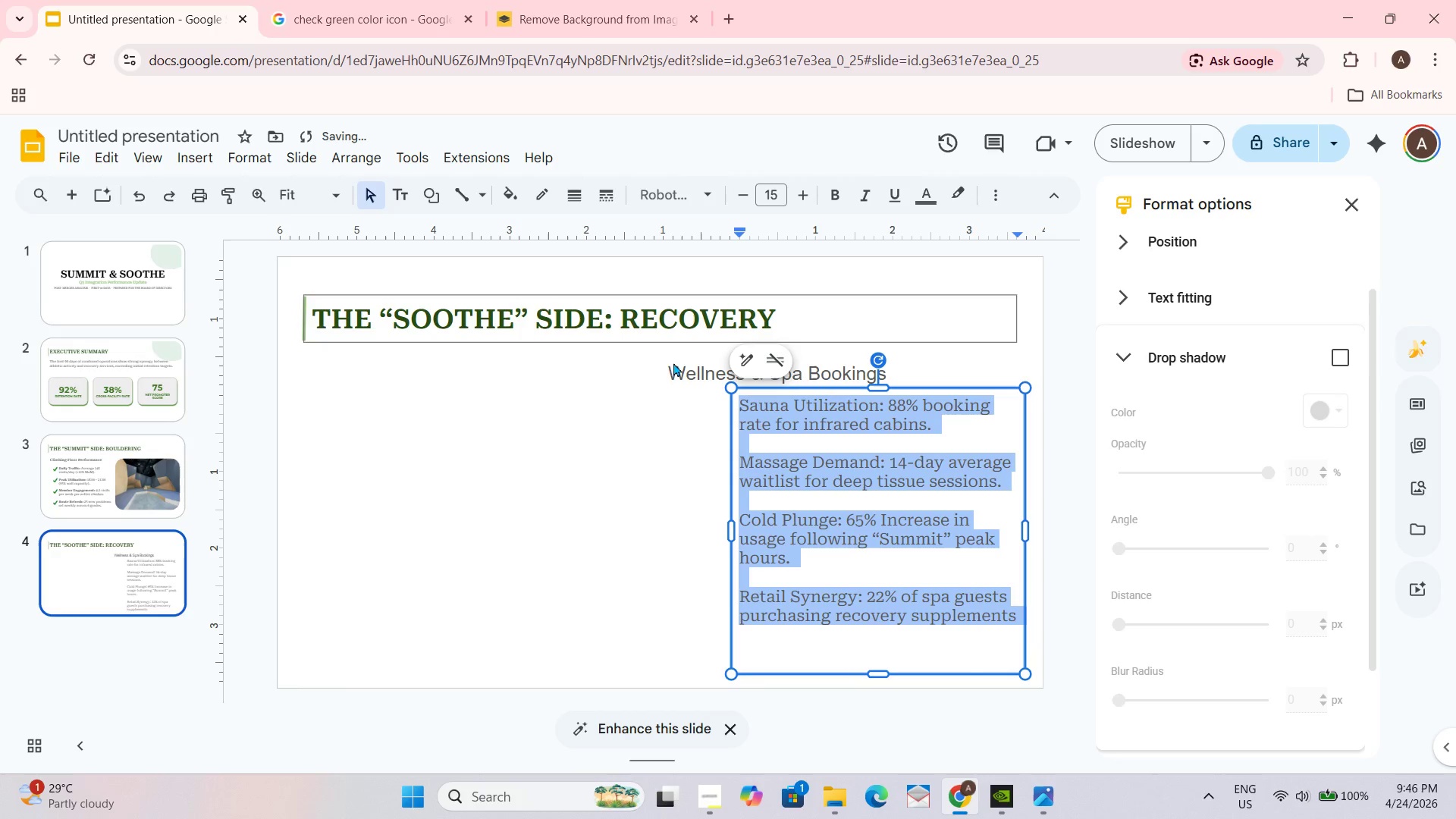 
left_click([614, 410])
 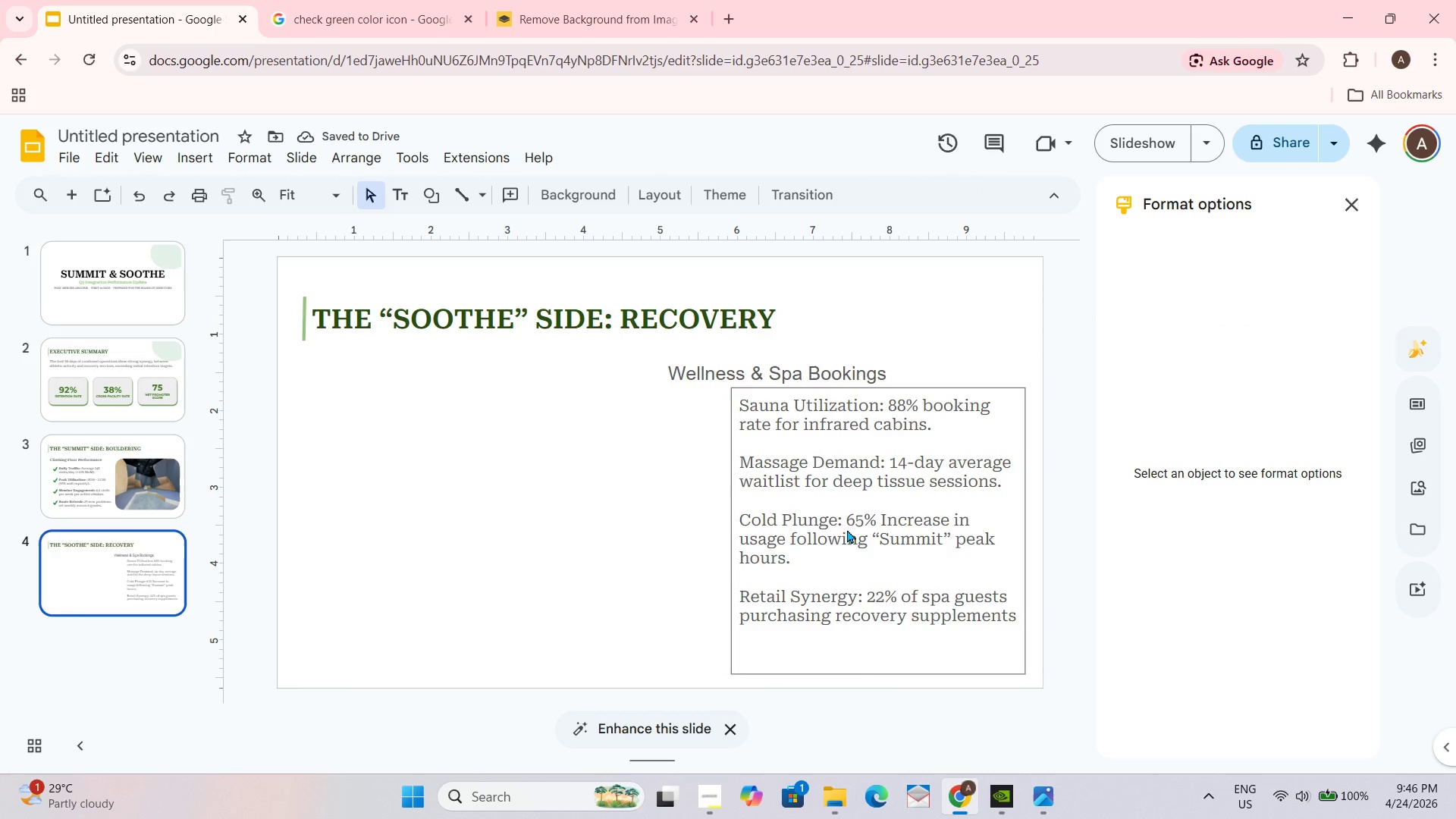 
left_click([843, 522])
 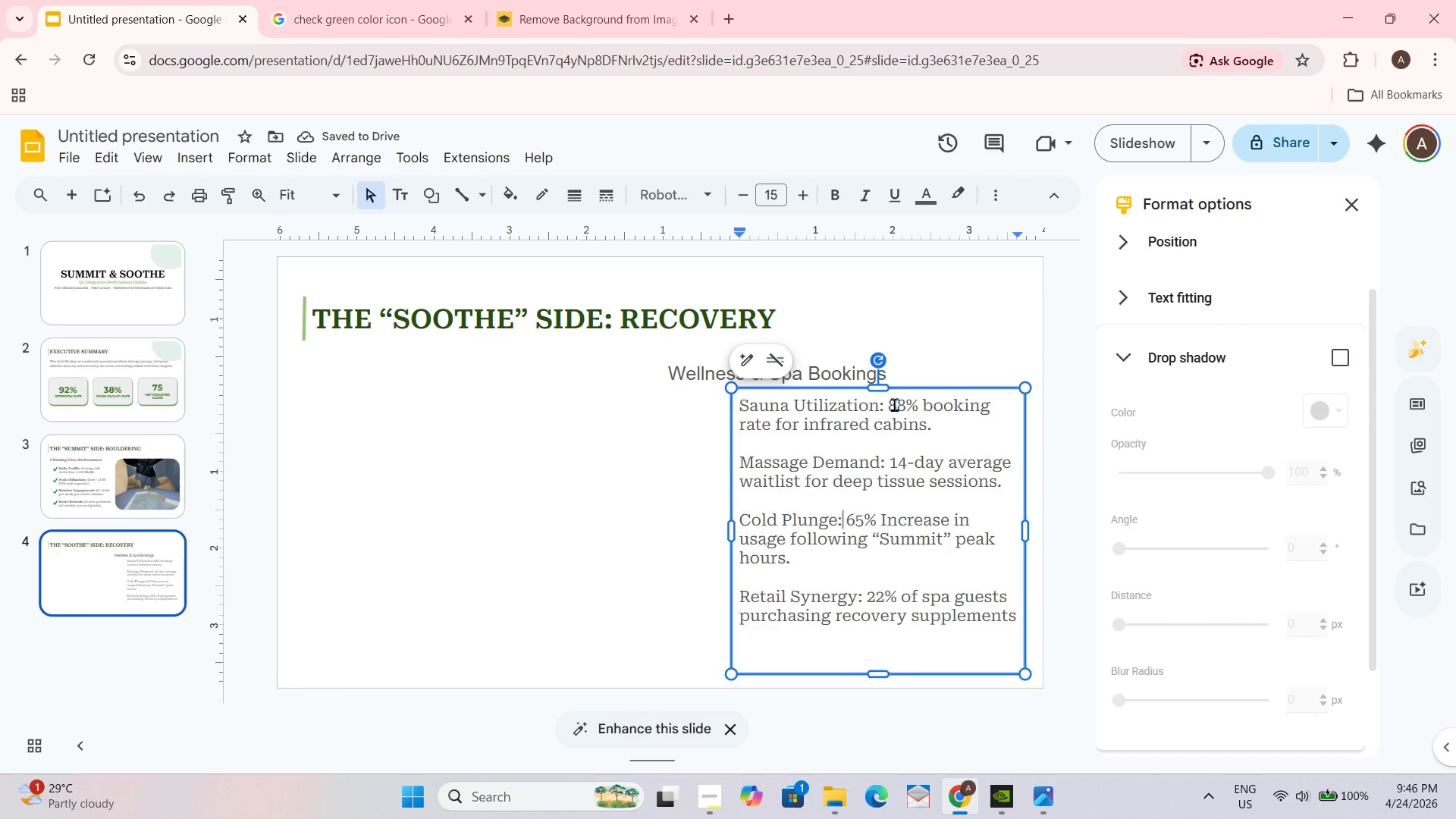 
left_click_drag(start_coordinate=[885, 406], to_coordinate=[736, 402])
 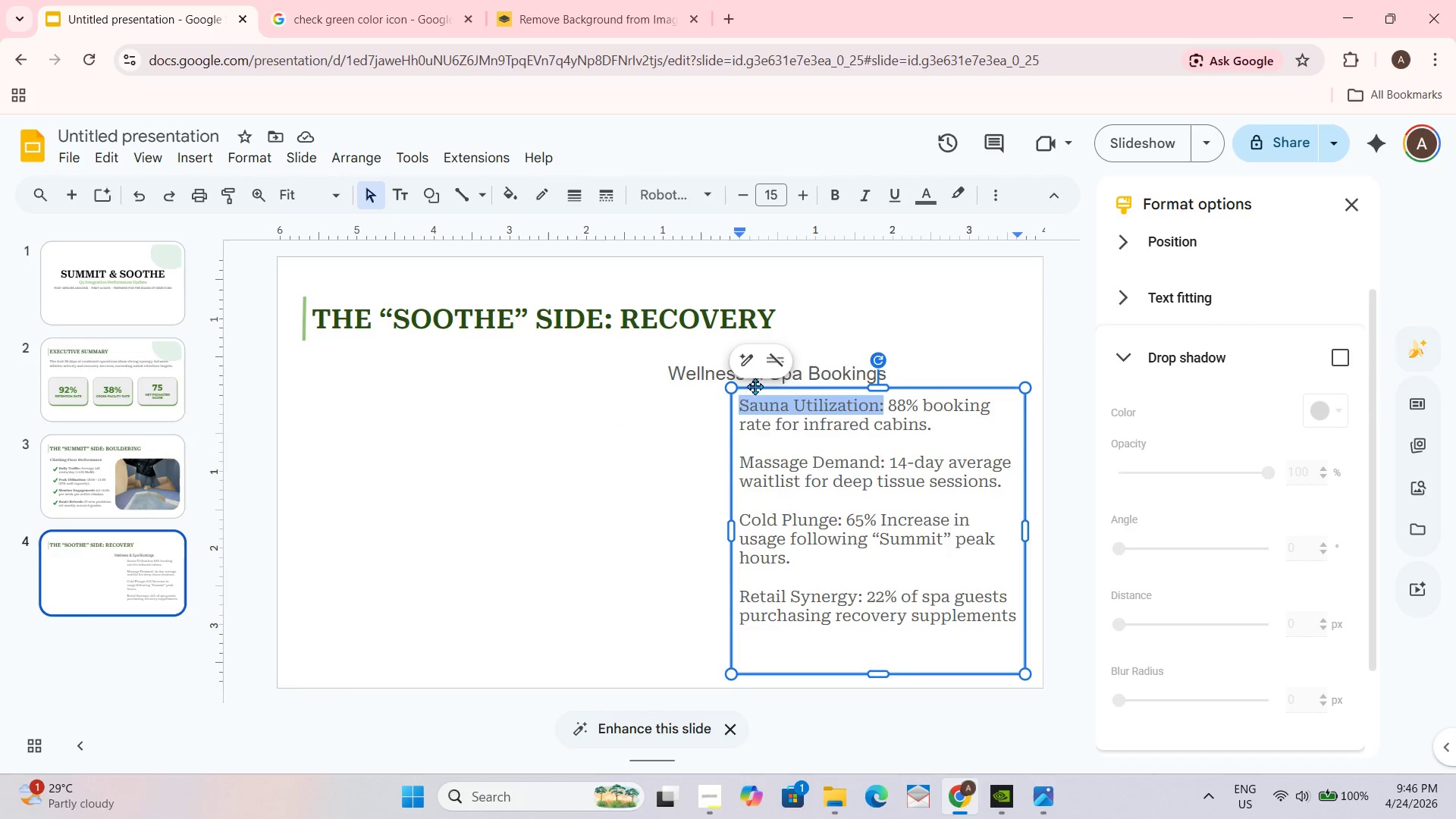 
key(Control+B)
 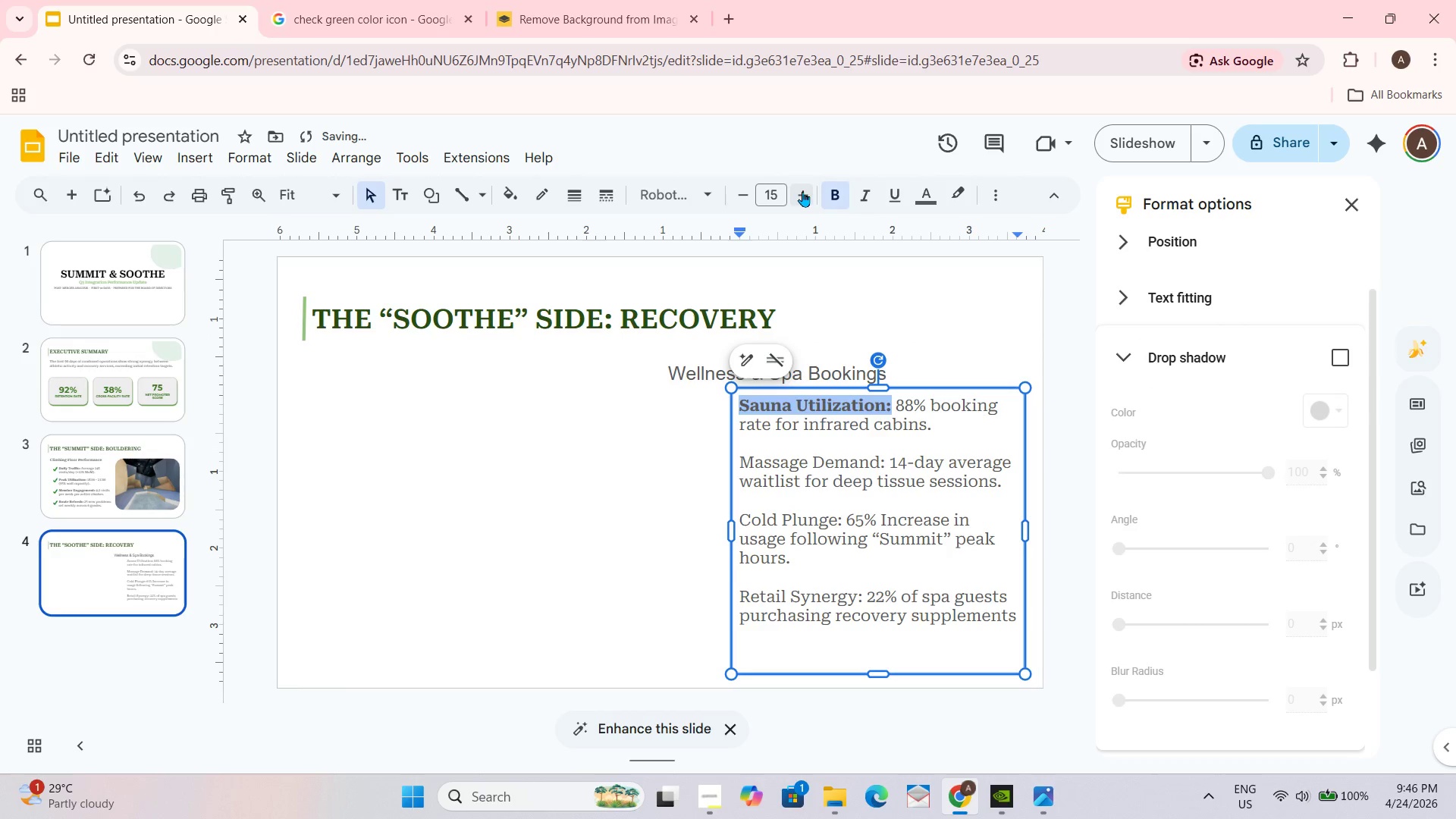 
left_click([802, 191])
 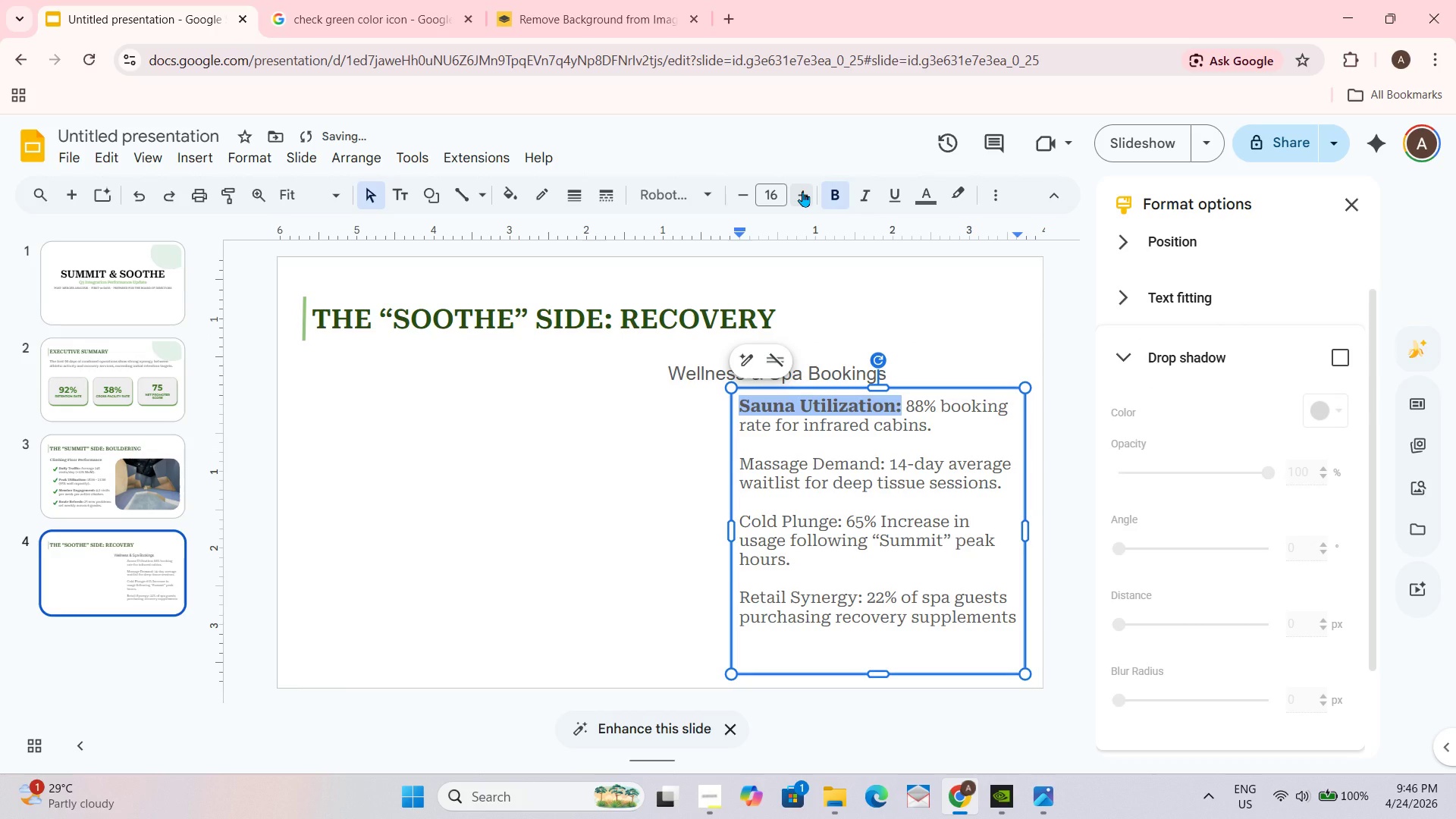 
left_click([802, 191])
 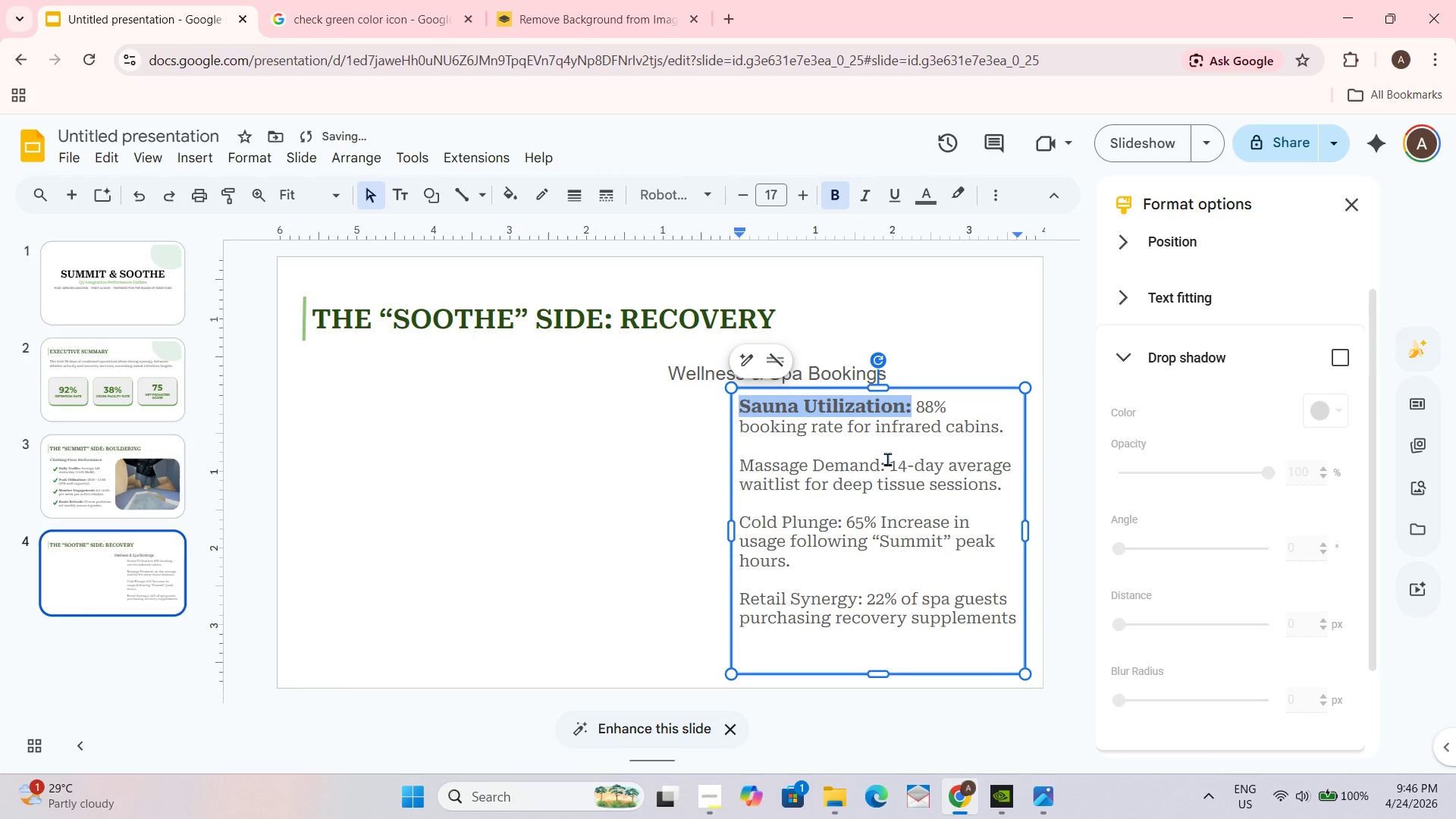 
left_click_drag(start_coordinate=[887, 460], to_coordinate=[741, 459])
 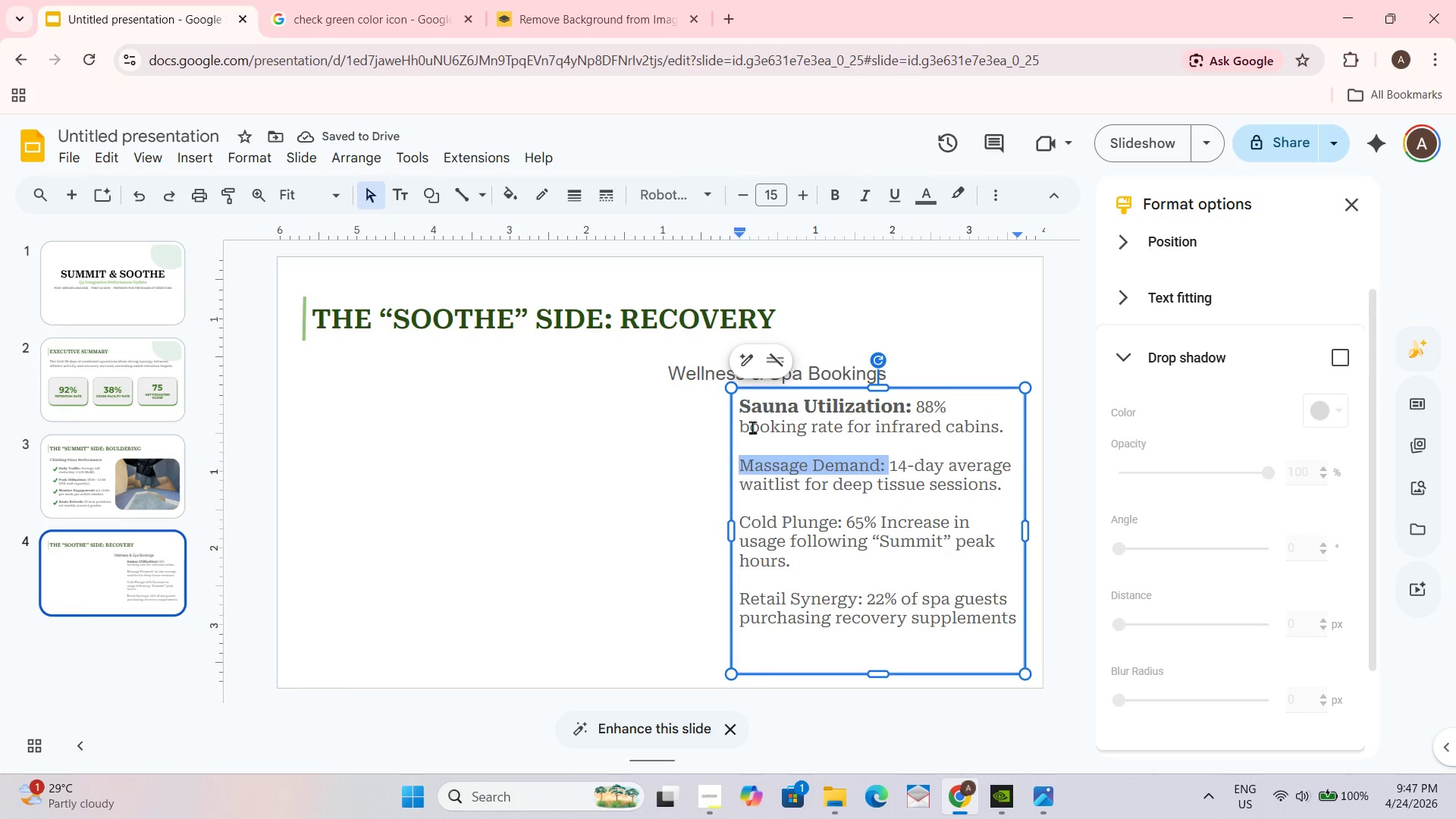 
key(Control+B)
 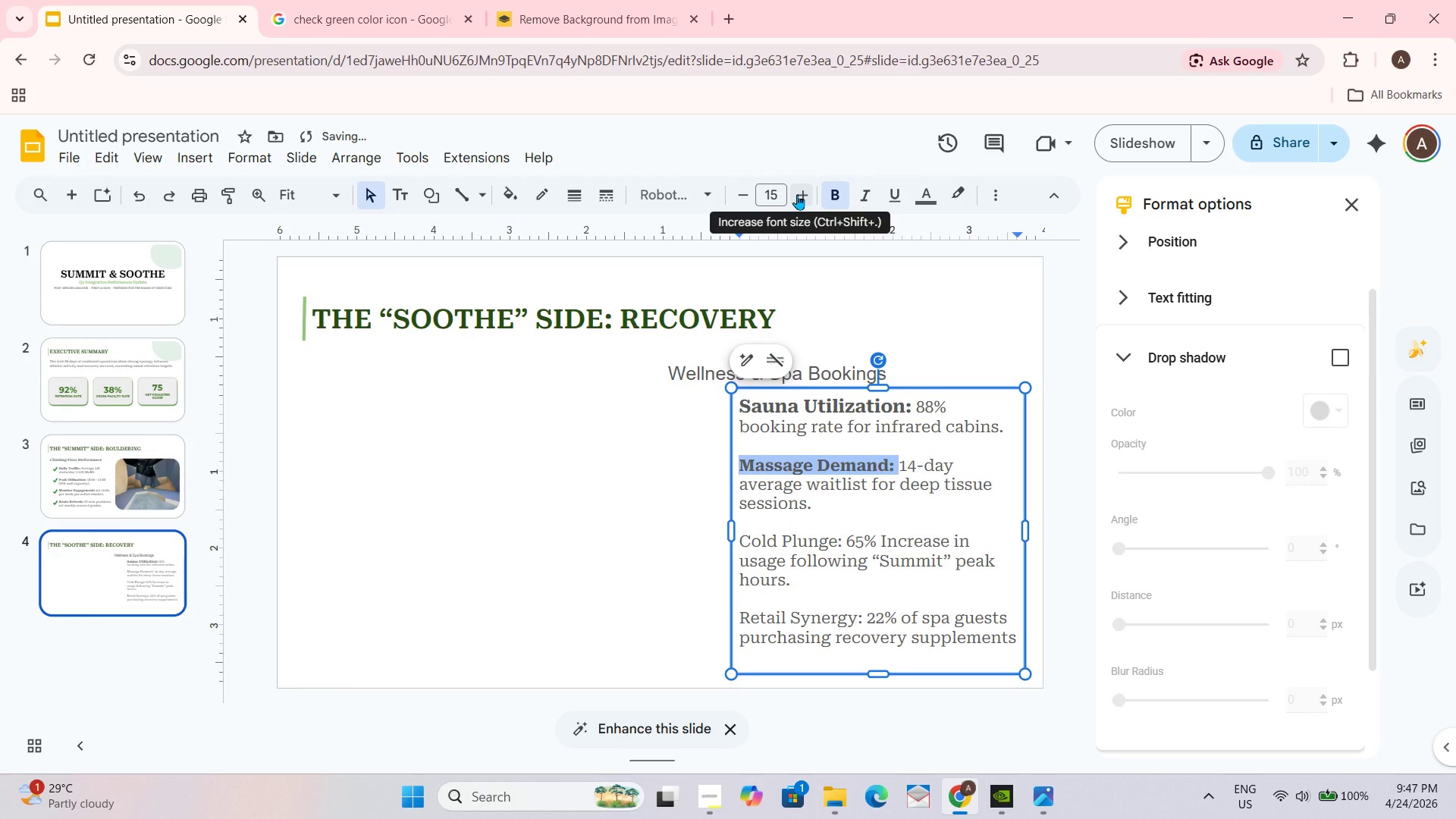 
hold_key(key=ControlLeft, duration=1.83)
 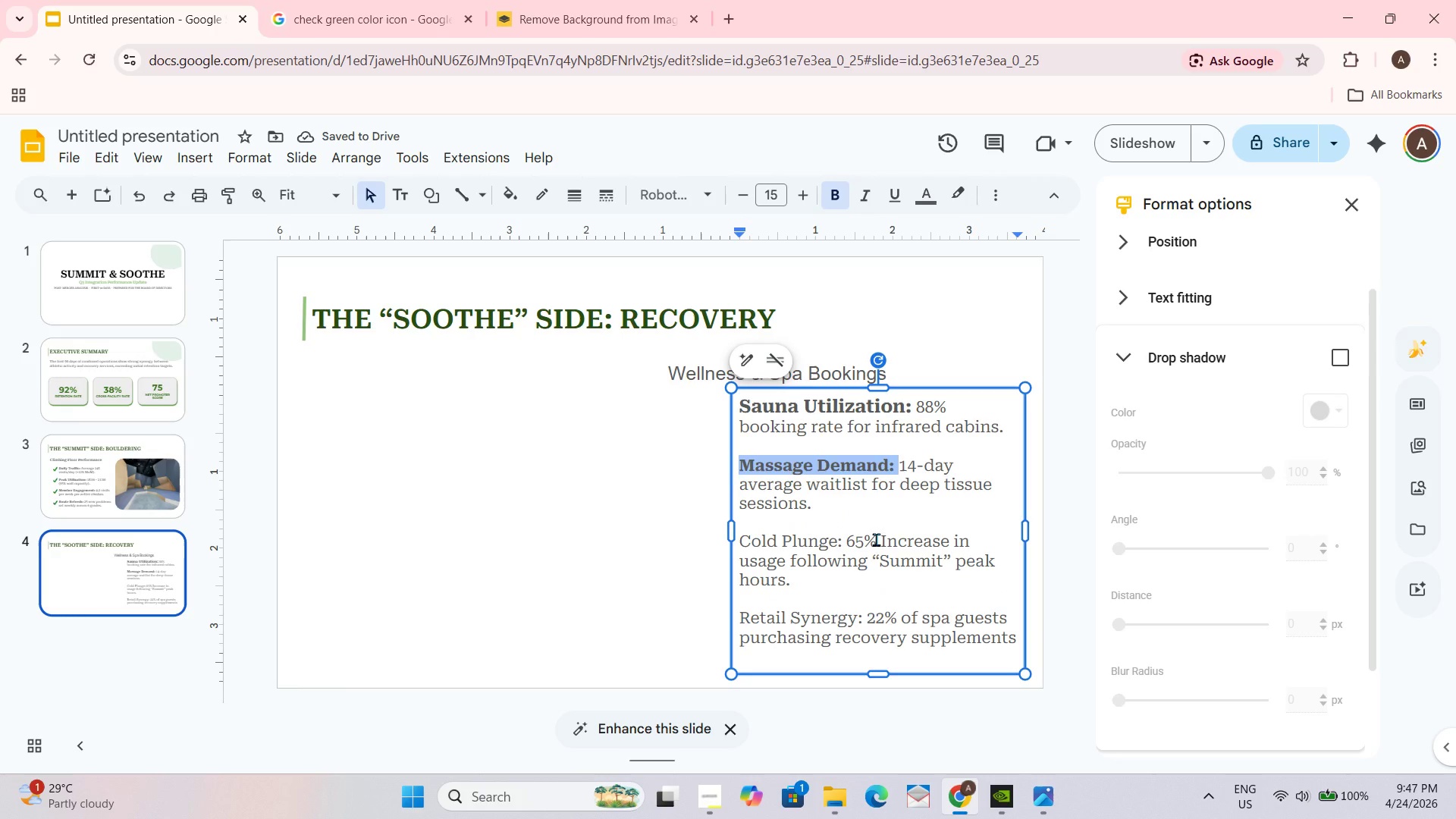 
hold_key(key=ControlLeft, duration=4.52)
left_click_drag(start_coordinate=[843, 541], to_coordinate=[745, 536])
 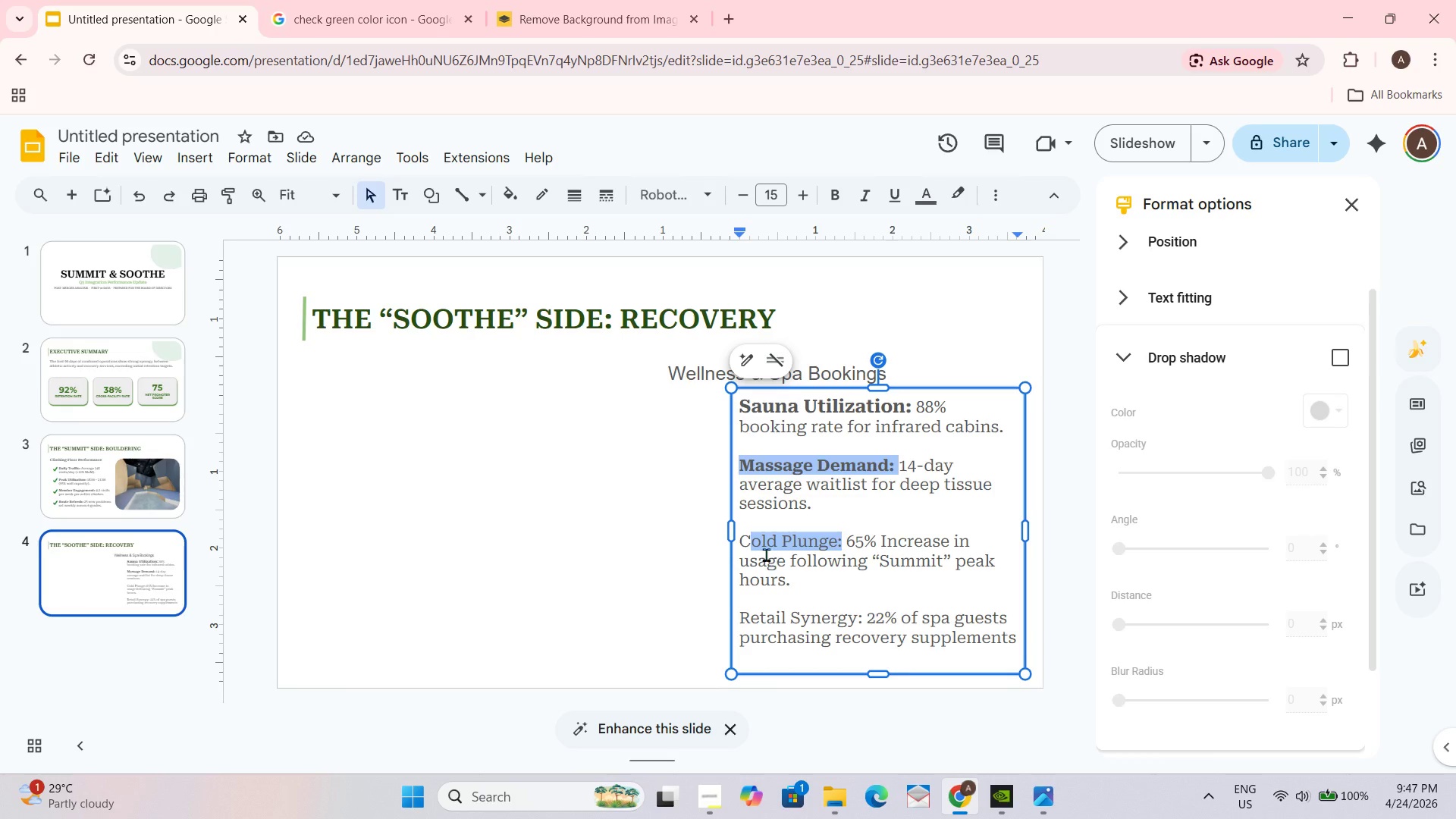 
left_click([746, 544])
 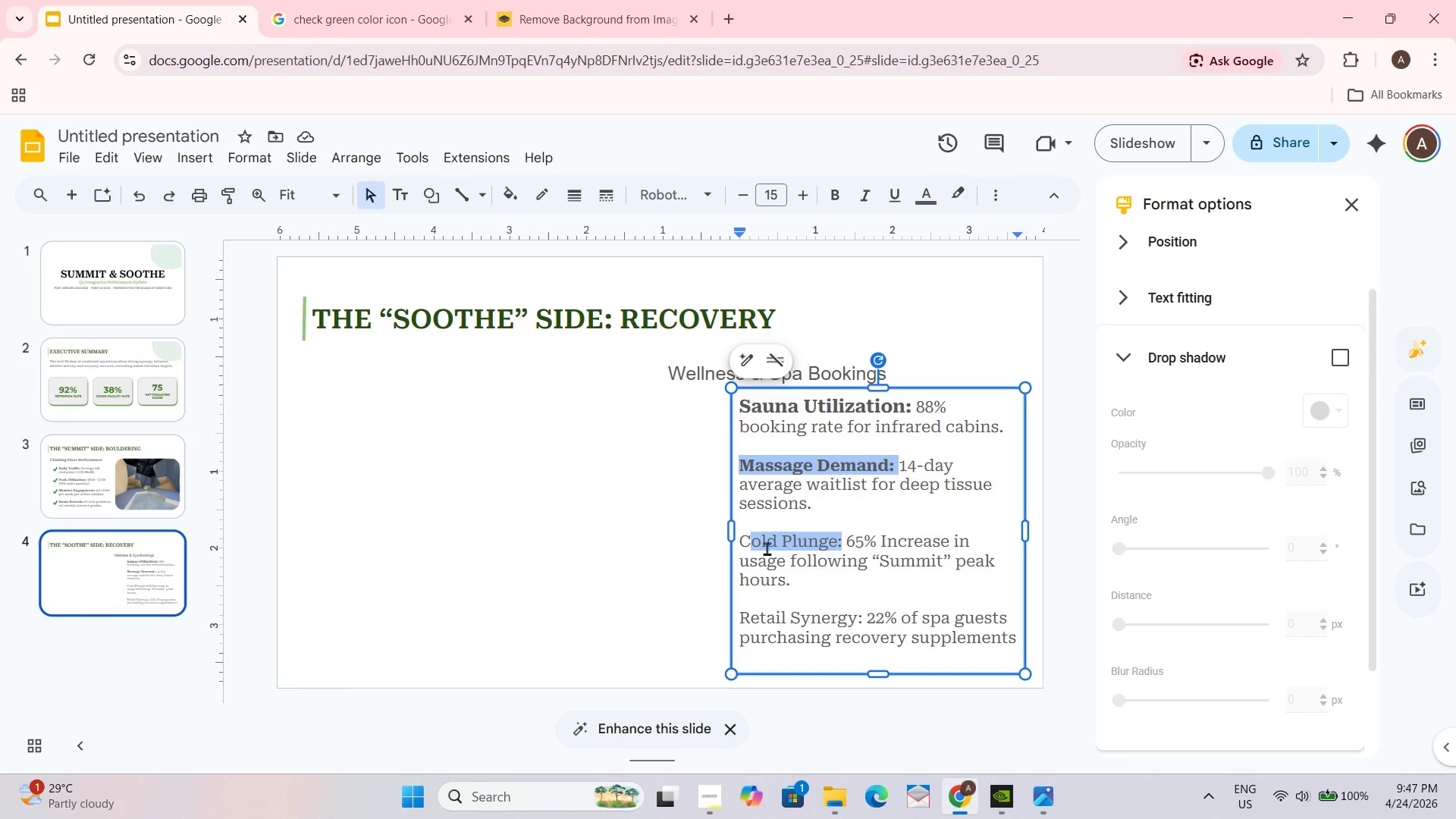 
left_click_drag(start_coordinate=[766, 544], to_coordinate=[730, 542])
 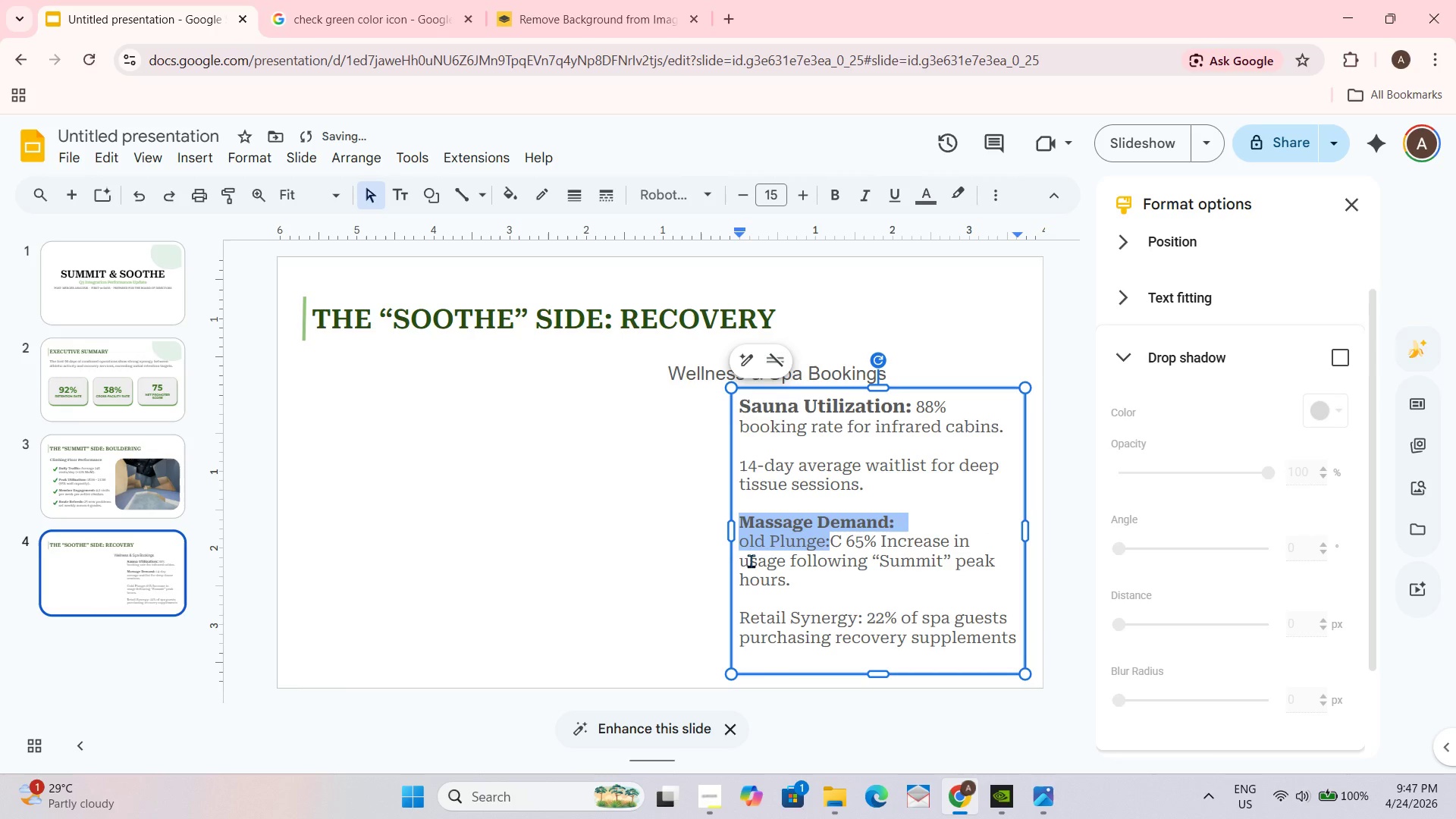 
key(Control+Z)
 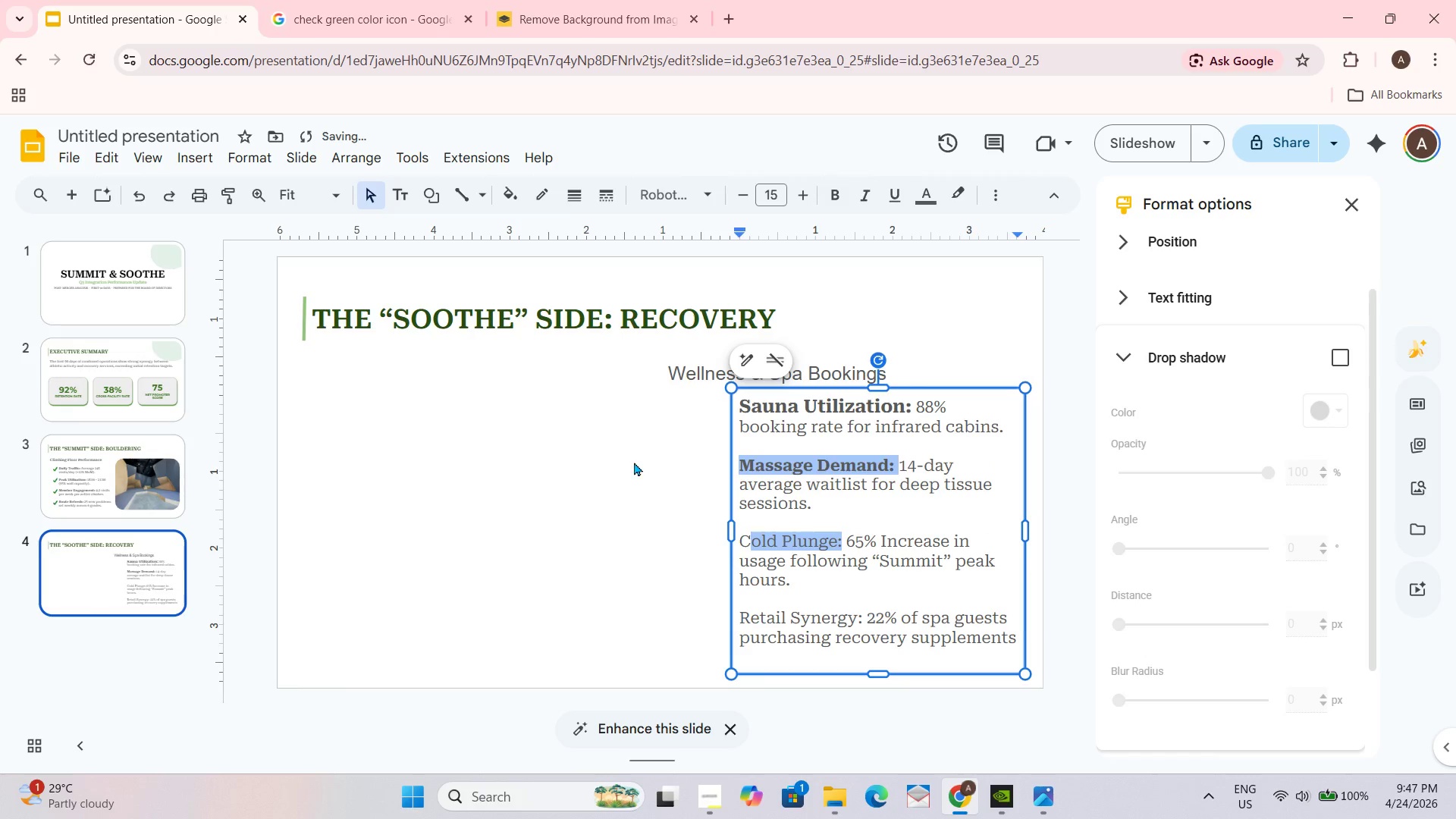 
left_click([634, 462])
 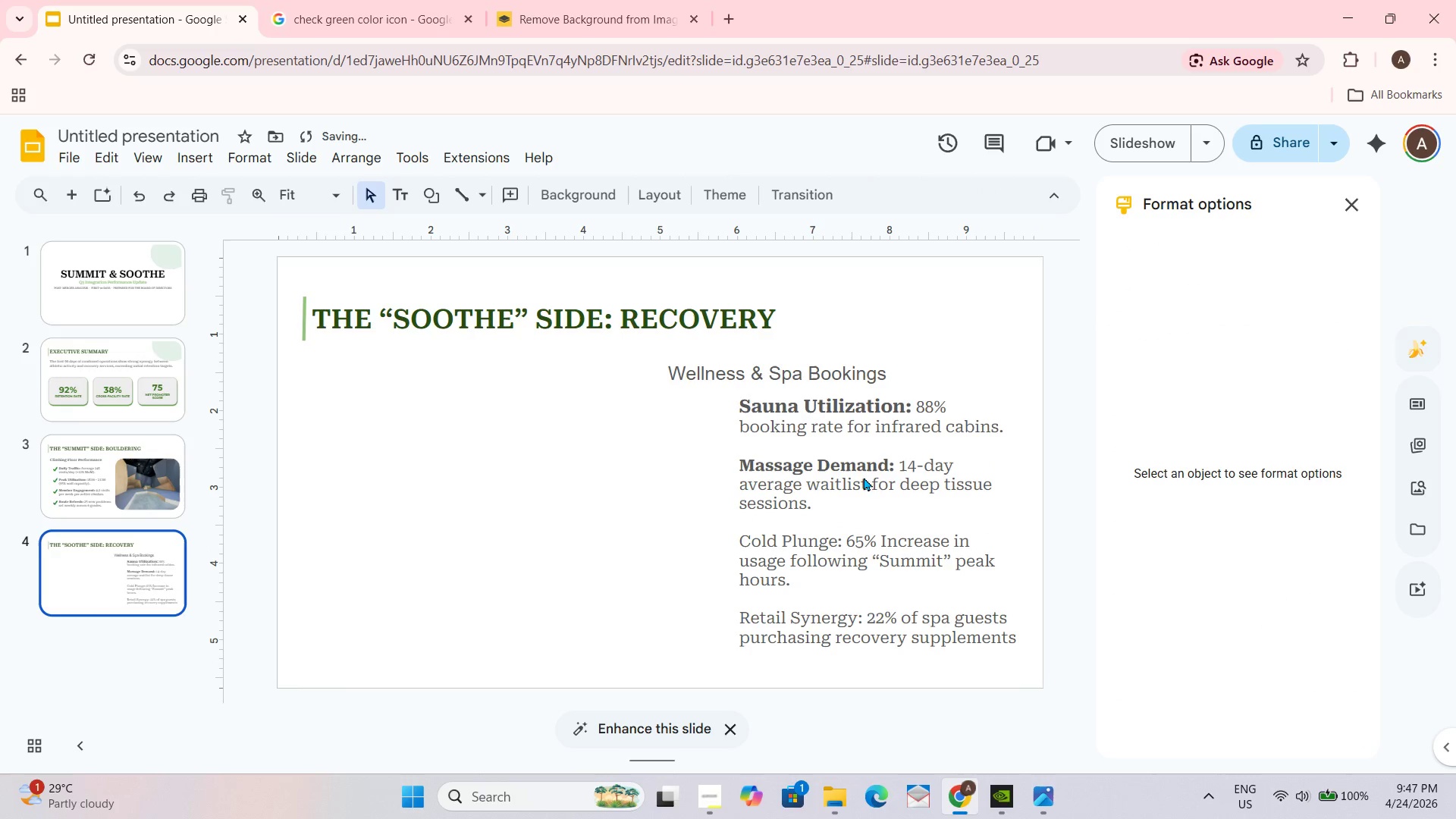 
hold_key(key=ControlLeft, duration=1.61)
 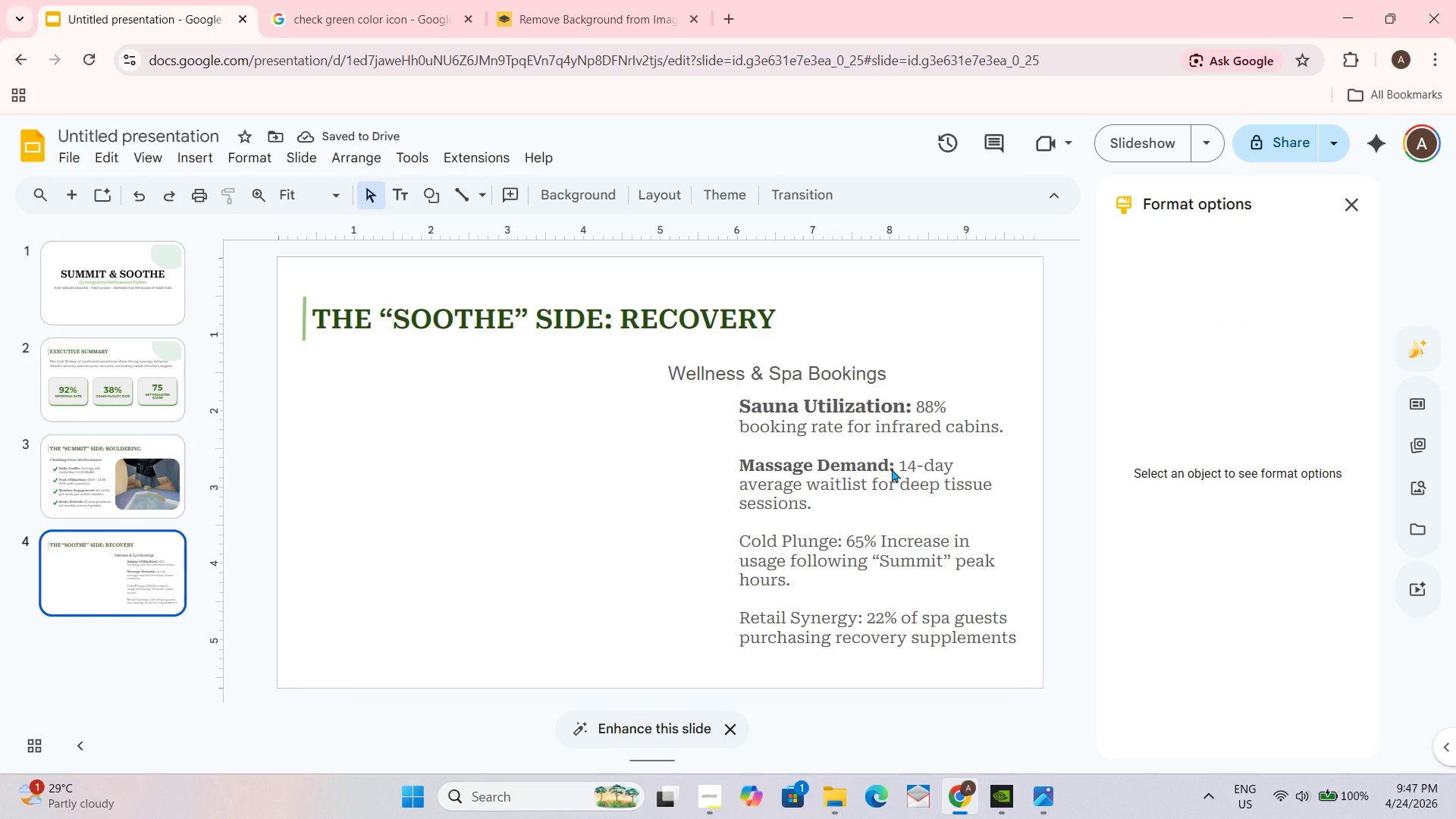 
left_click([892, 469])
 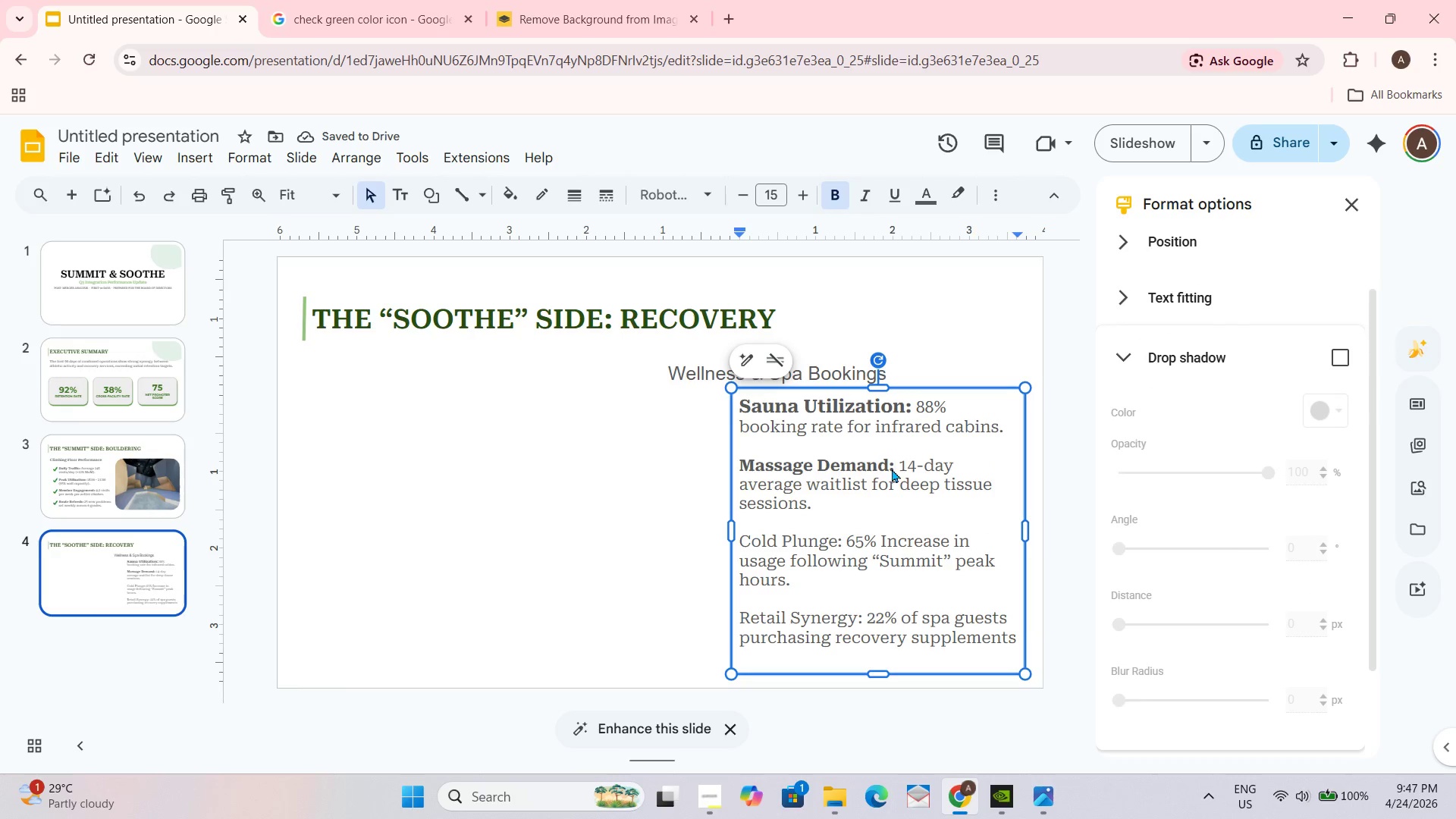 
left_click_drag(start_coordinate=[892, 467], to_coordinate=[739, 472])
 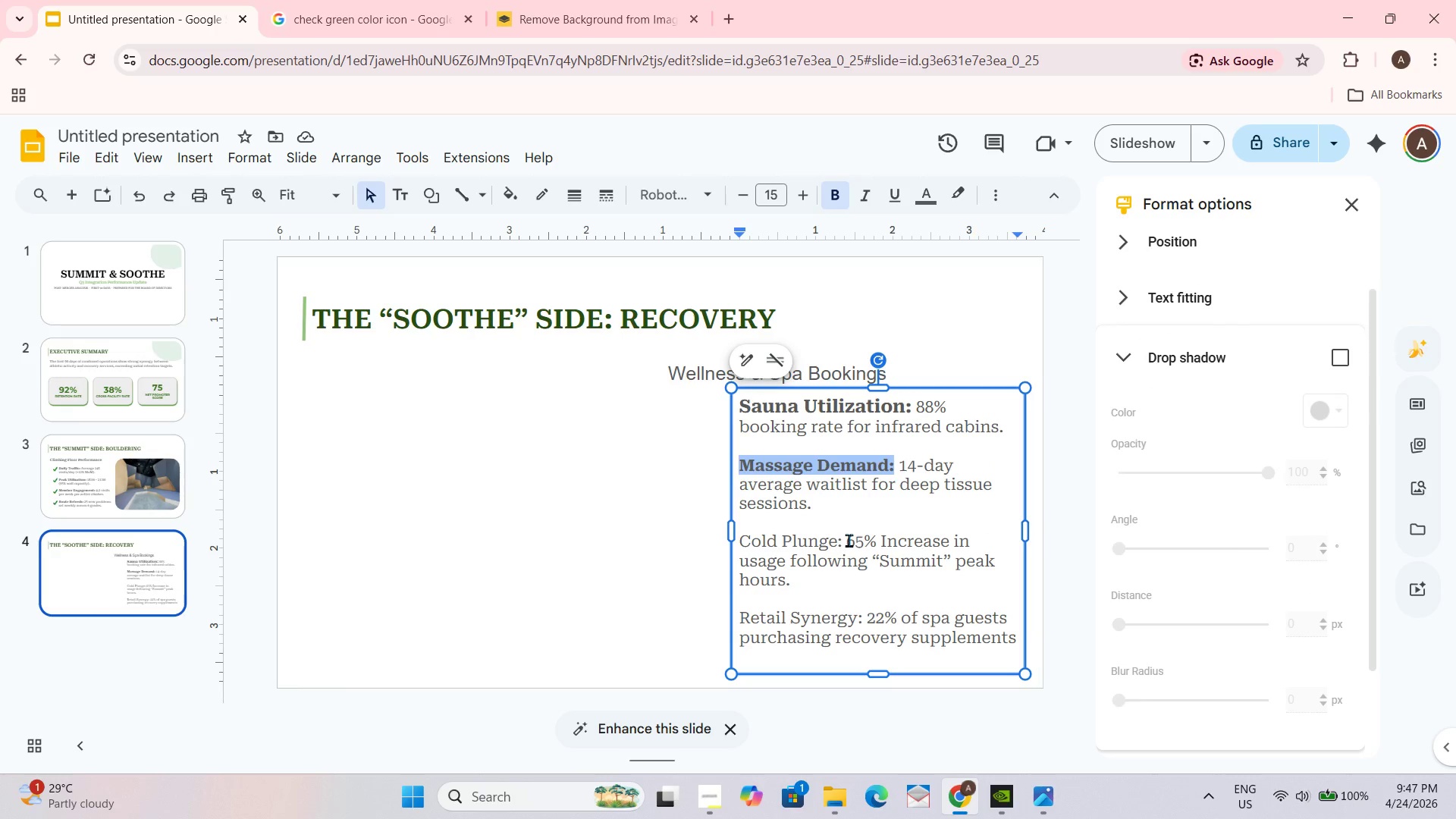 
hold_key(key=ControlLeft, duration=5.5)
left_click_drag(start_coordinate=[844, 540], to_coordinate=[740, 553])
 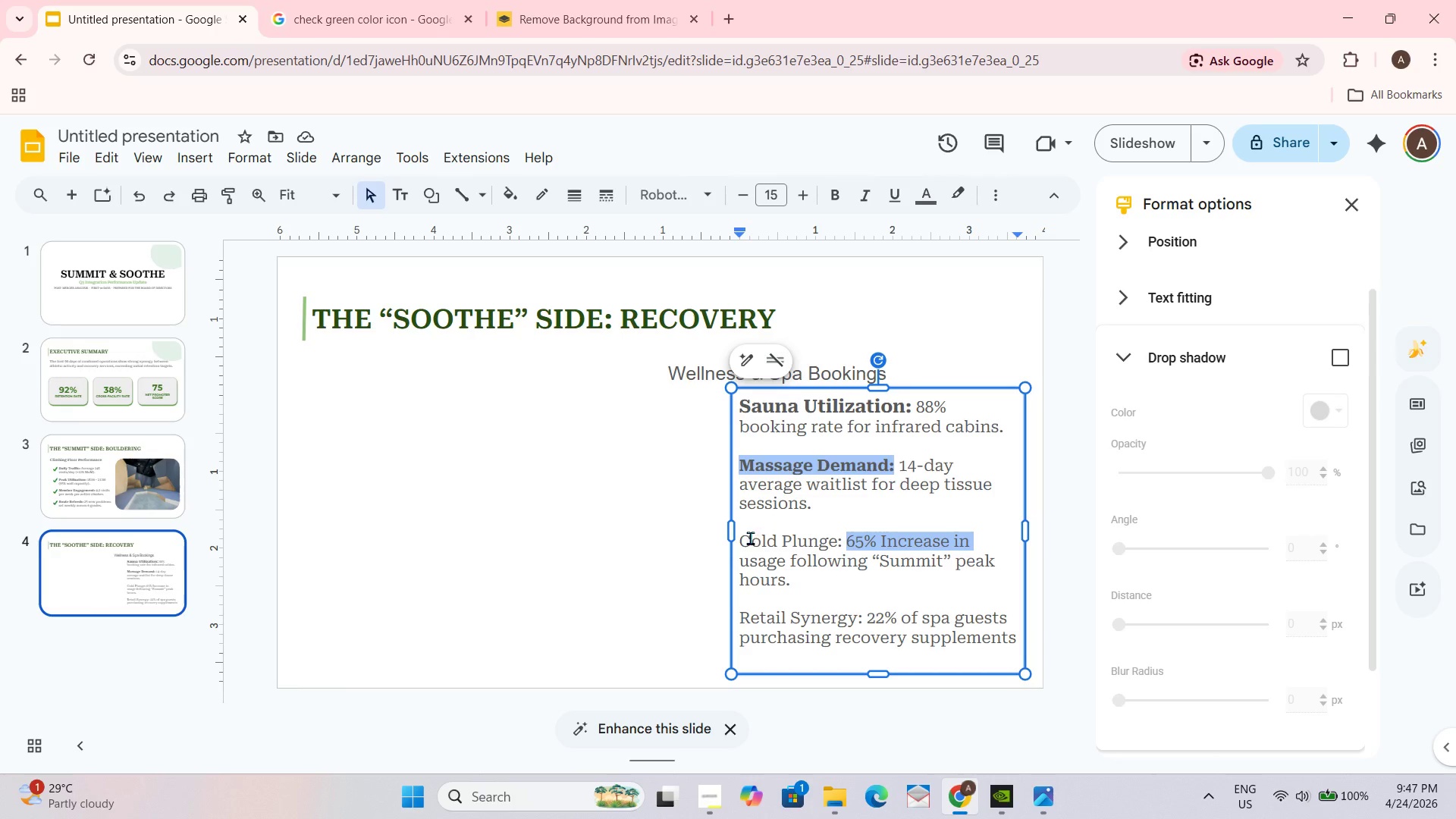 
left_click([747, 538])
 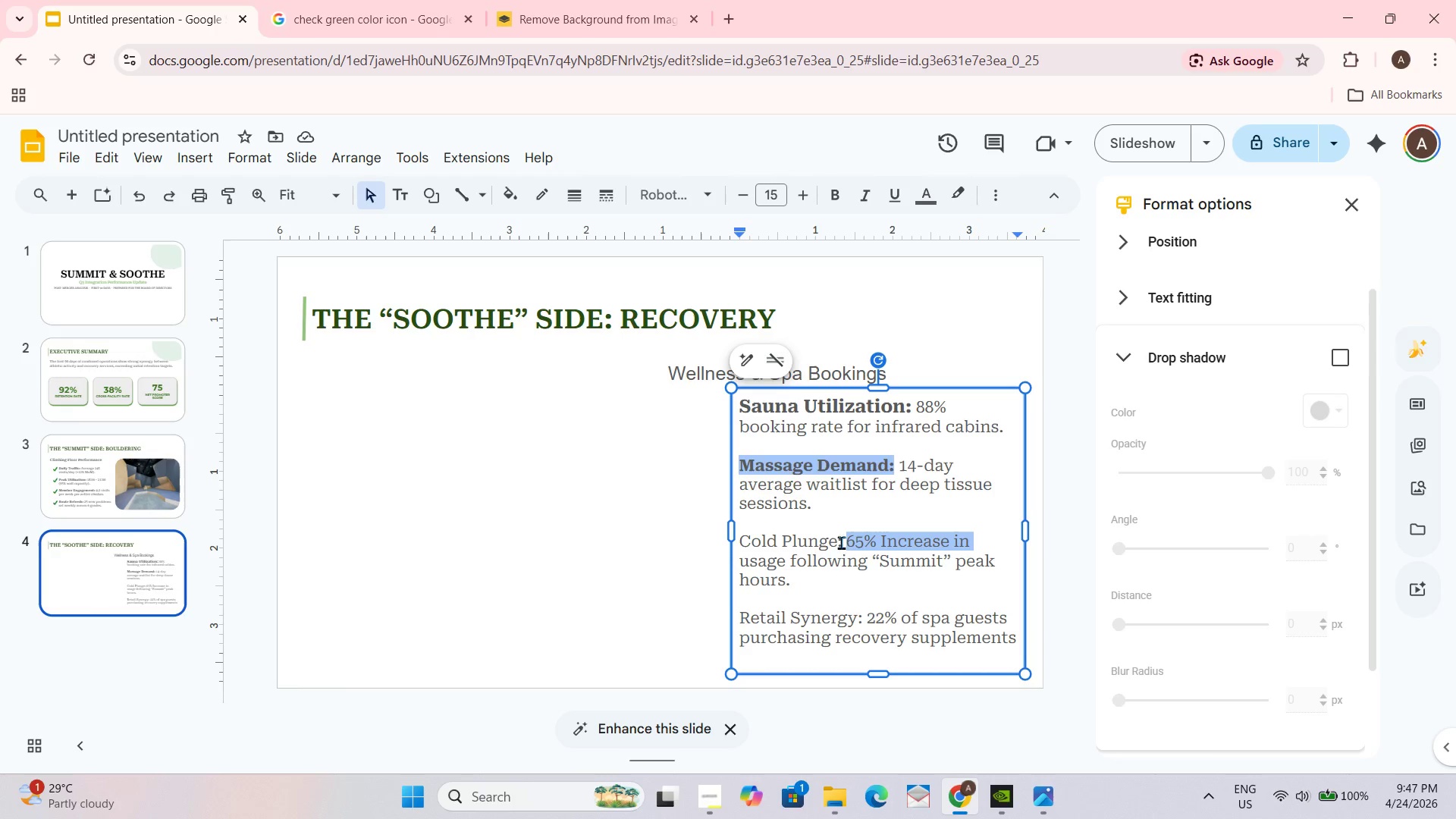 
double_click([825, 562])
 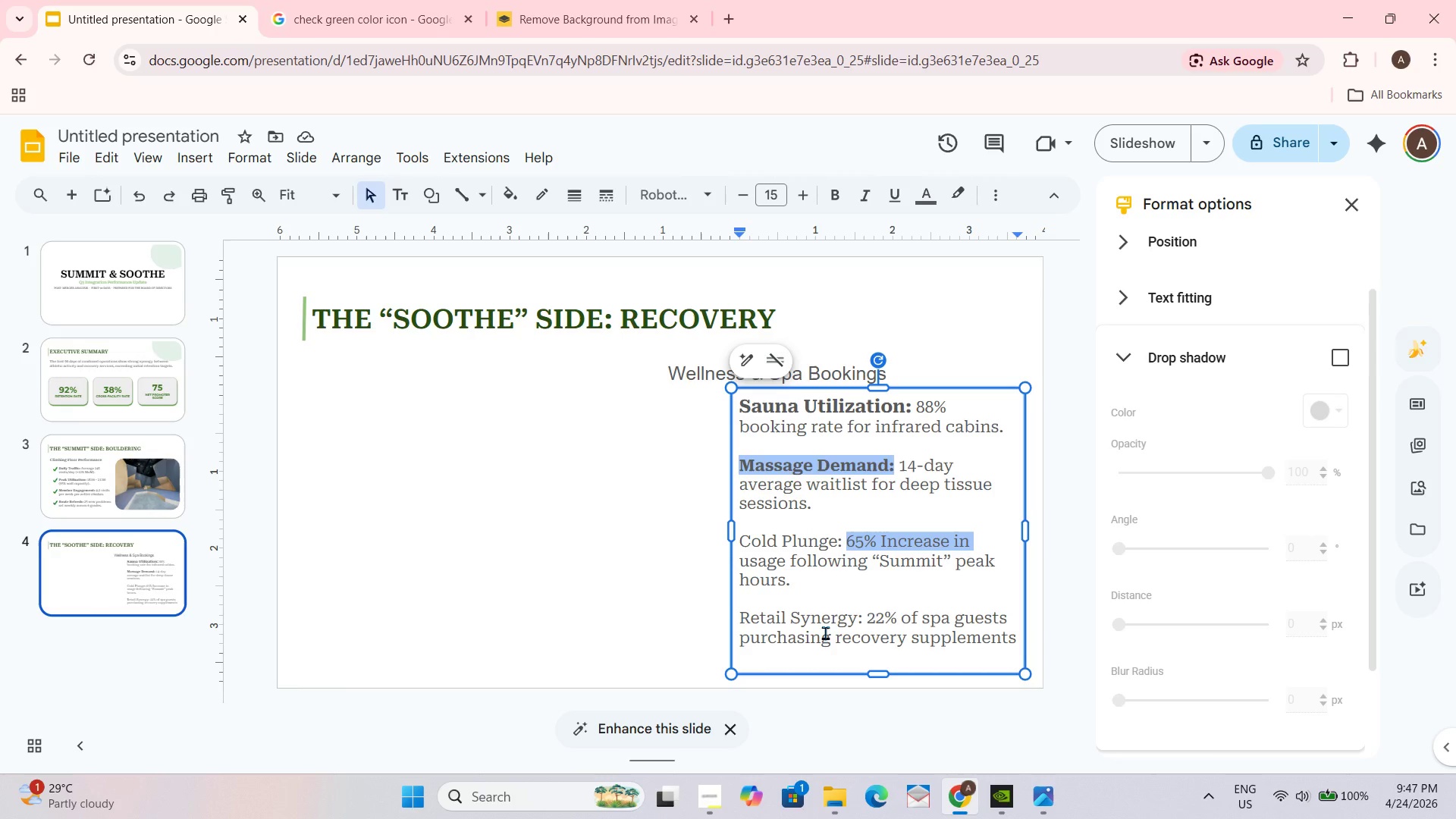 
triple_click([825, 632])
 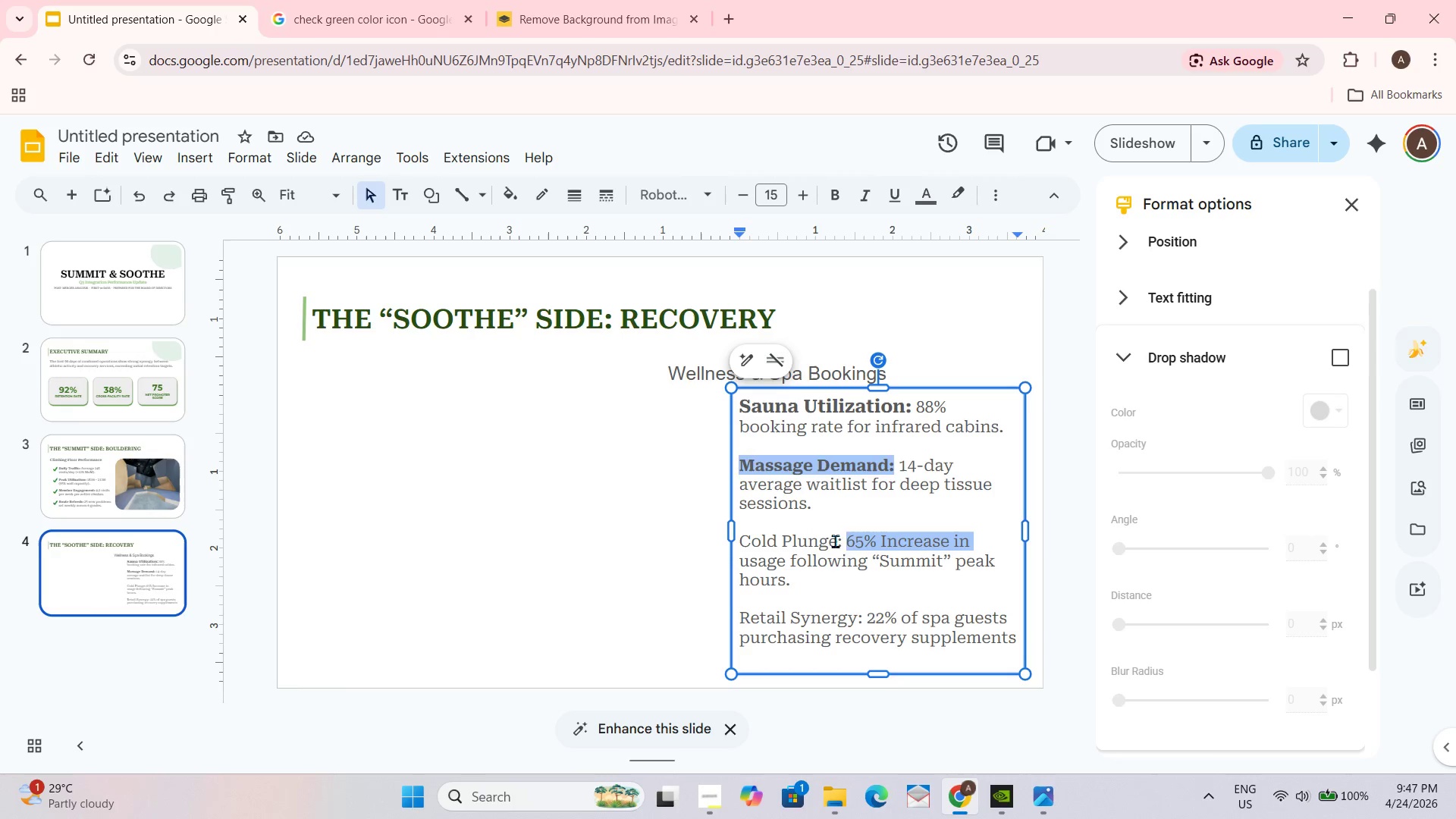 
left_click([835, 538])
 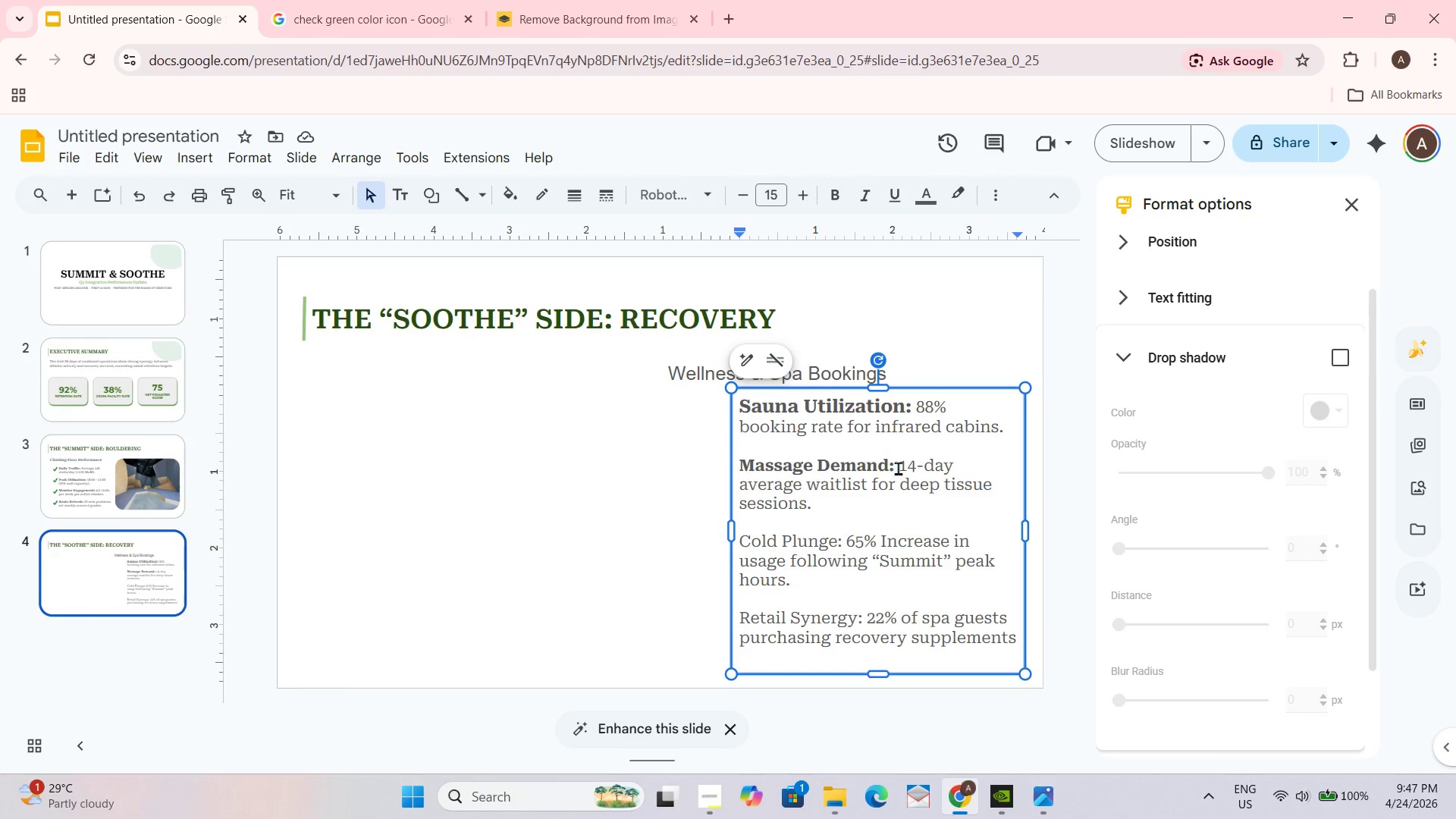 
left_click_drag(start_coordinate=[898, 465], to_coordinate=[746, 469])
 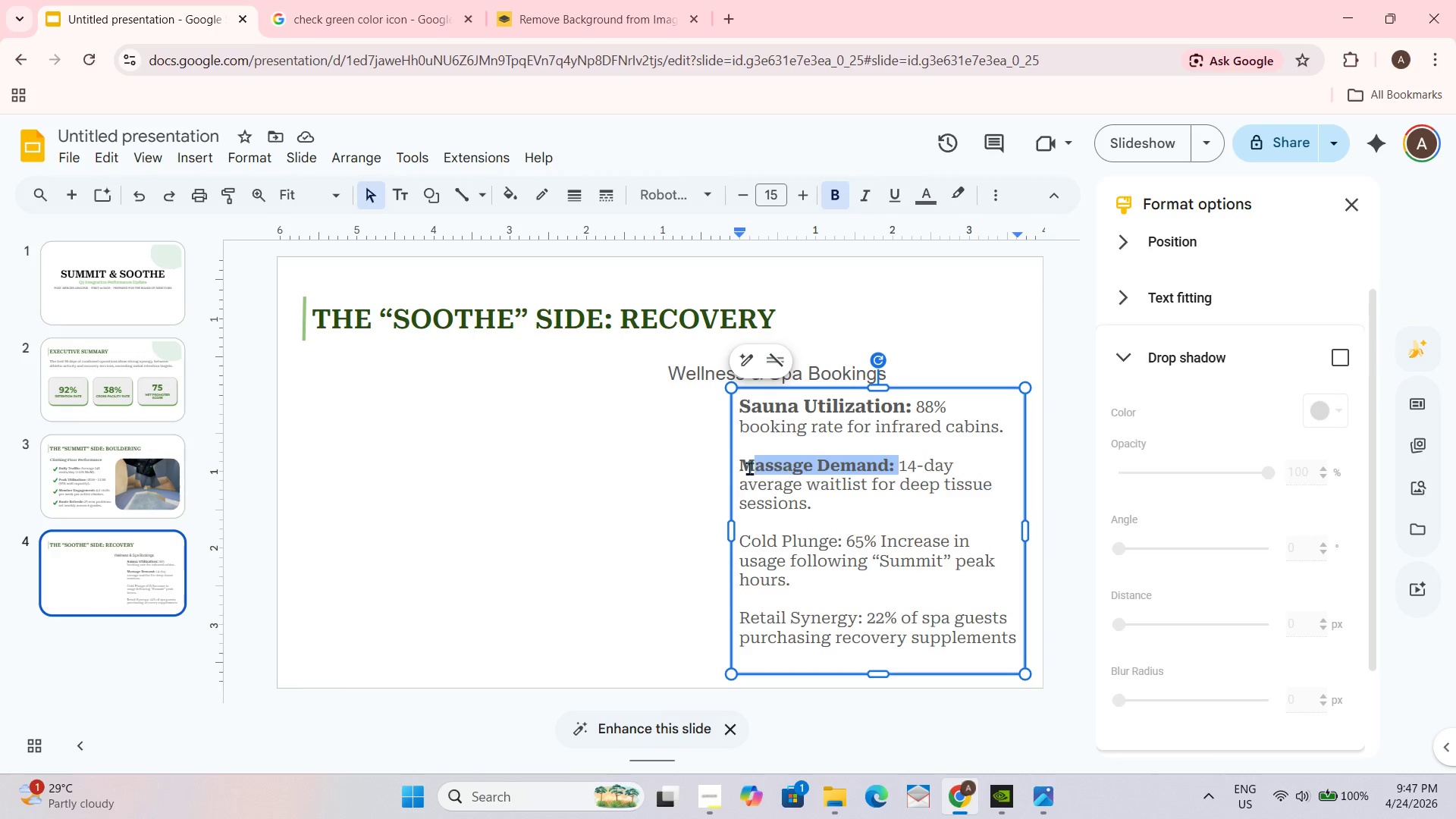 
hold_key(key=ControlLeft, duration=1.3)
left_click([749, 468])
 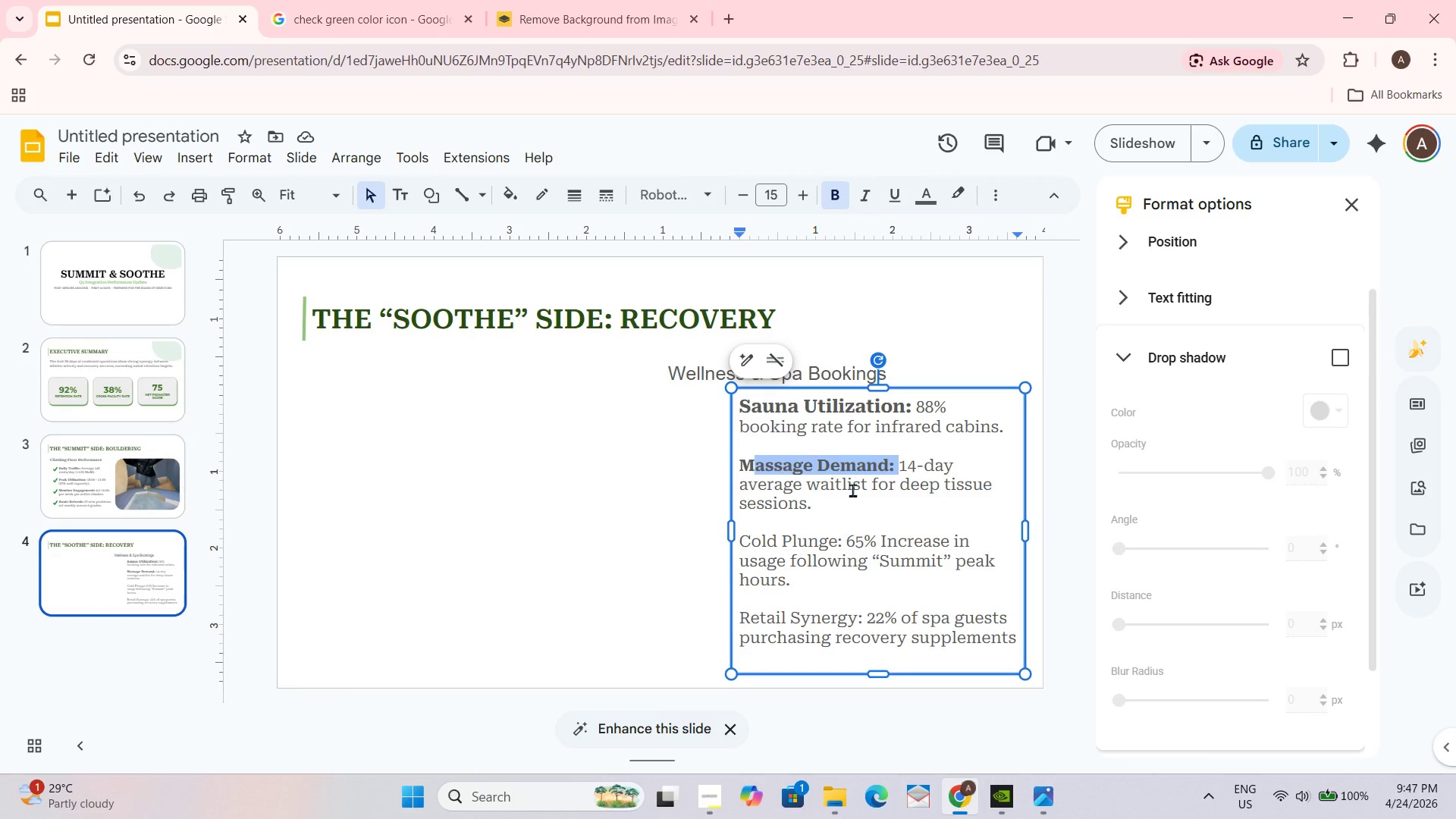 
double_click([854, 500])
 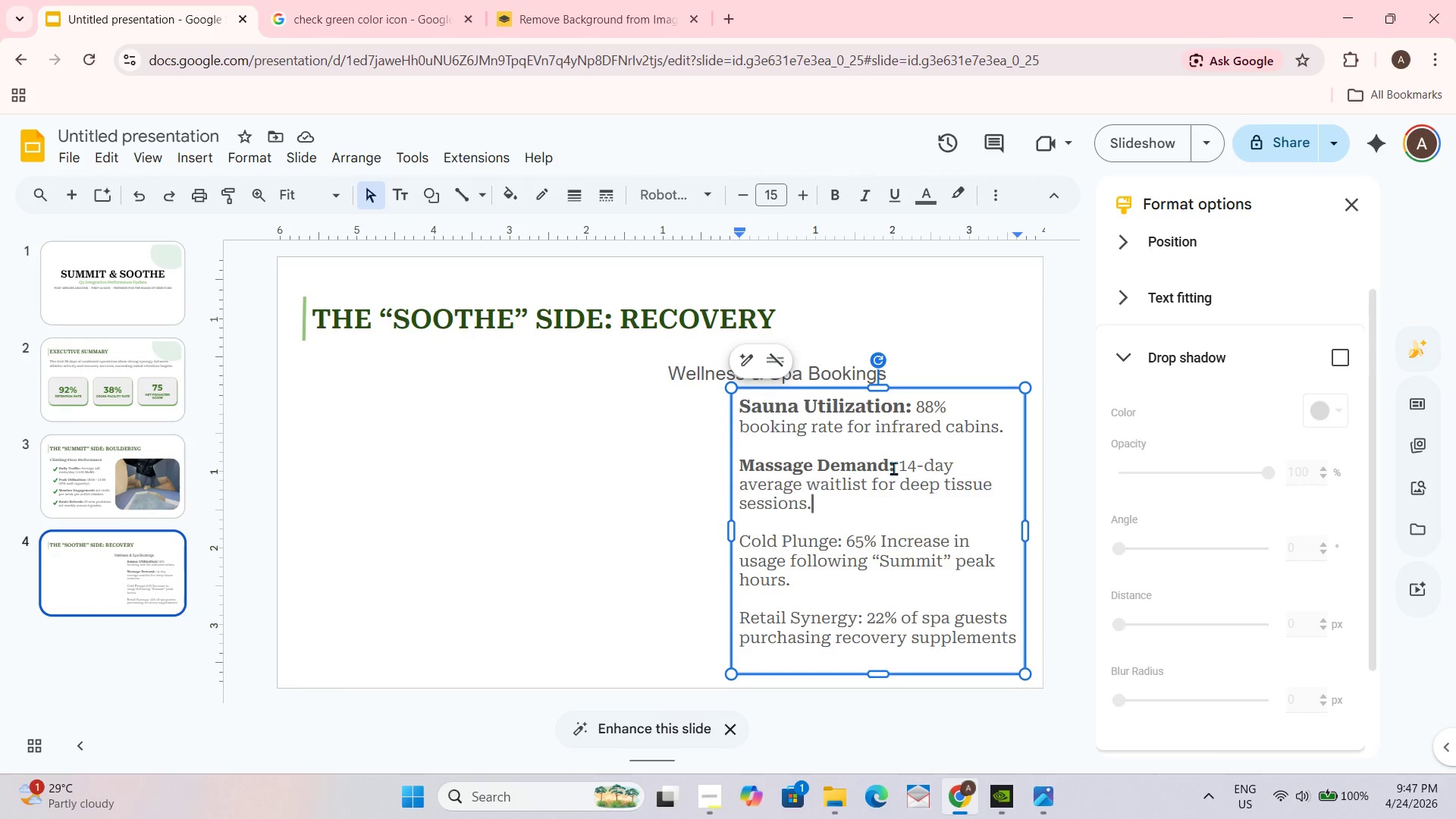 
left_click_drag(start_coordinate=[893, 468], to_coordinate=[737, 469])
 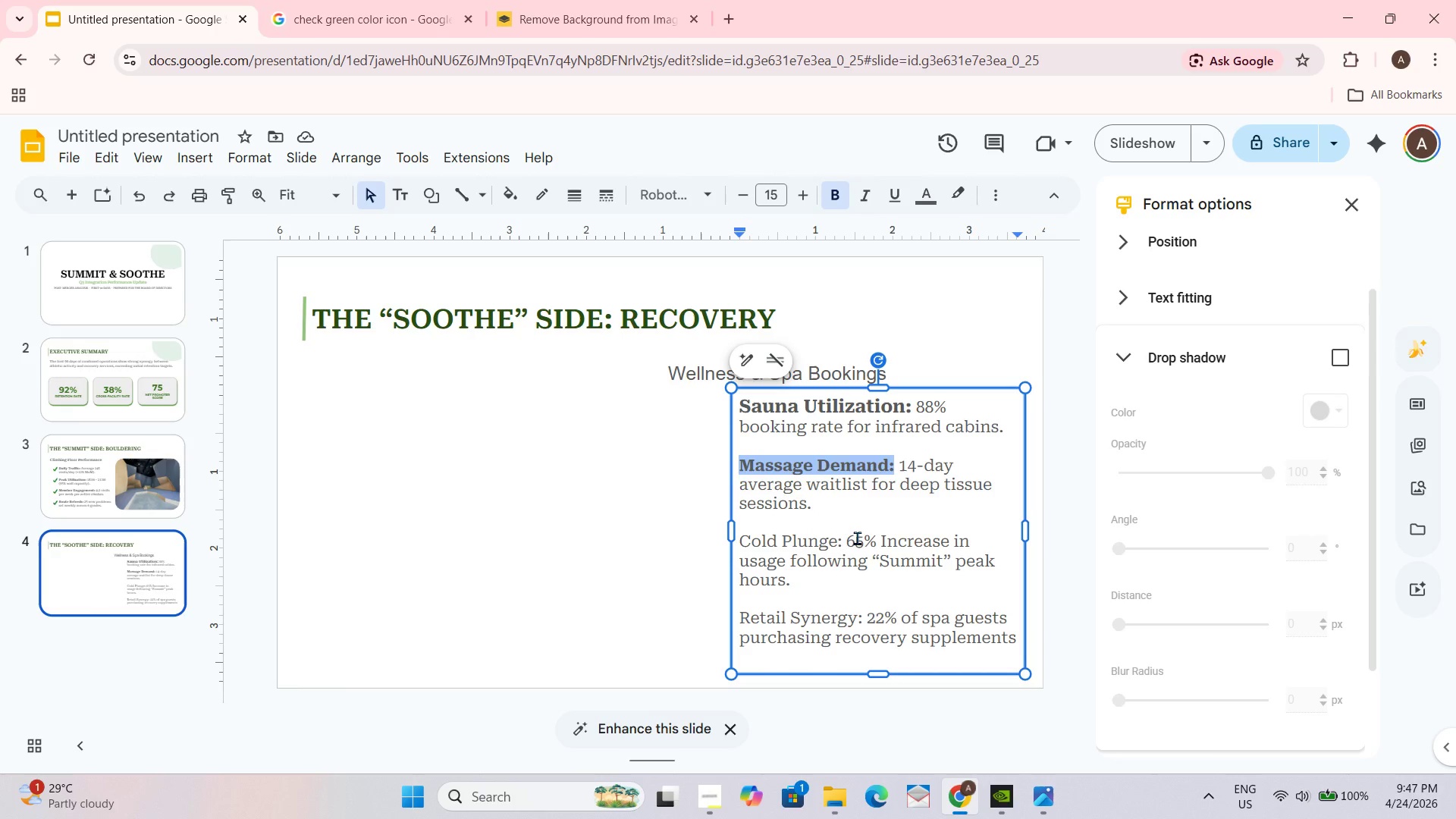 
hold_key(key=ControlLeft, duration=10.66)
left_click_drag(start_coordinate=[841, 535], to_coordinate=[739, 535])
 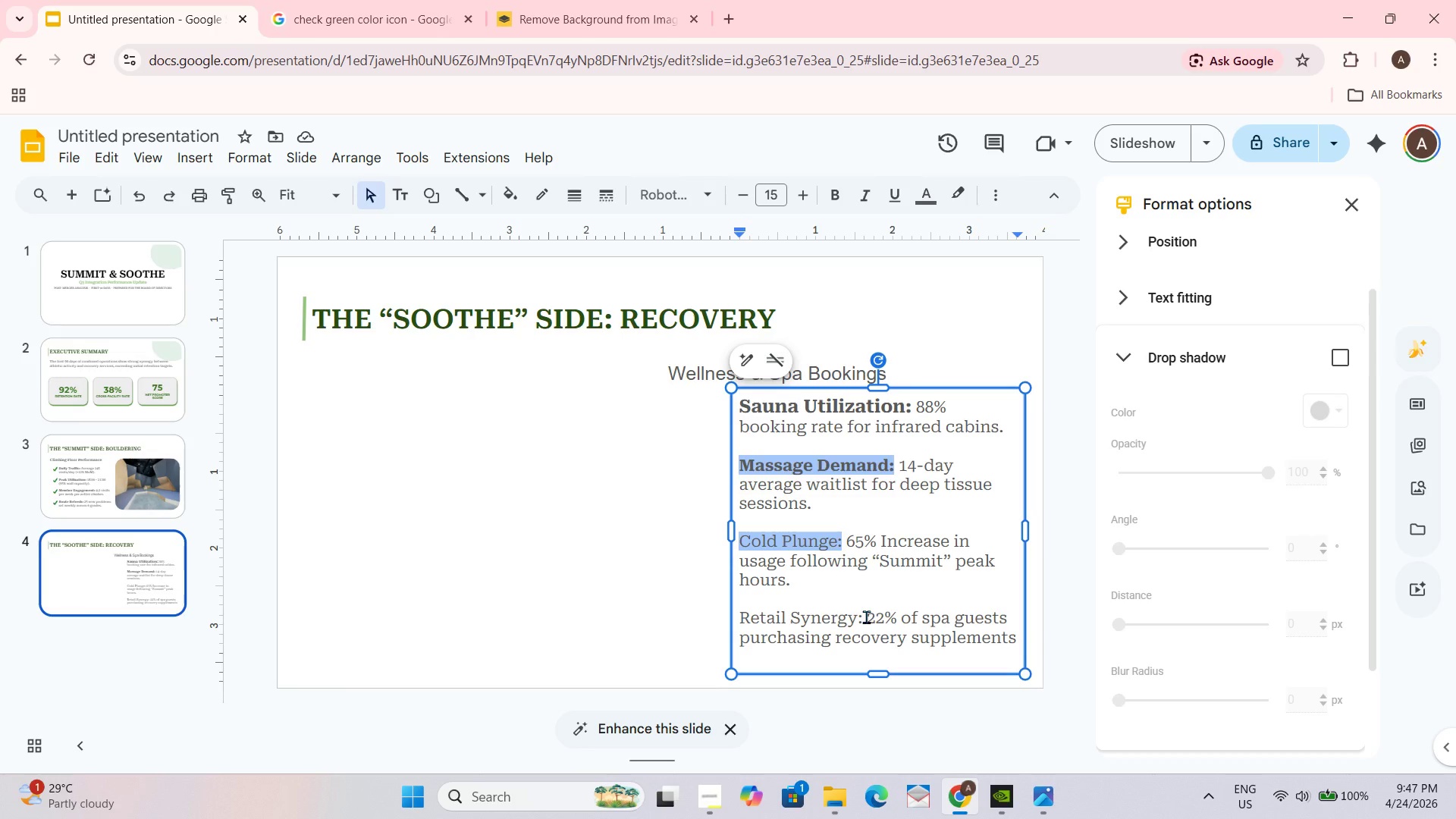 
left_click_drag(start_coordinate=[862, 617], to_coordinate=[742, 610])
 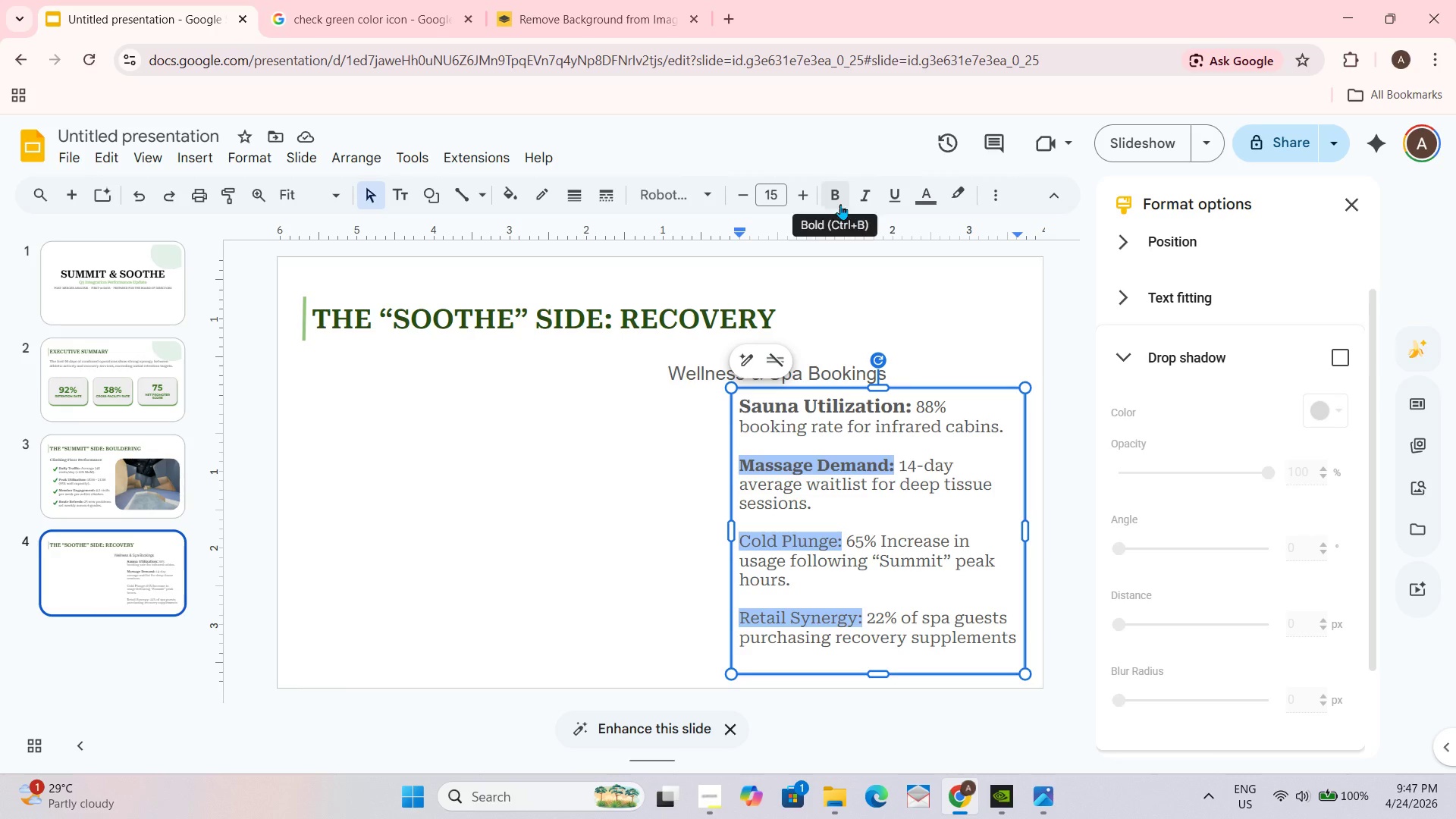 
left_click([840, 204])
 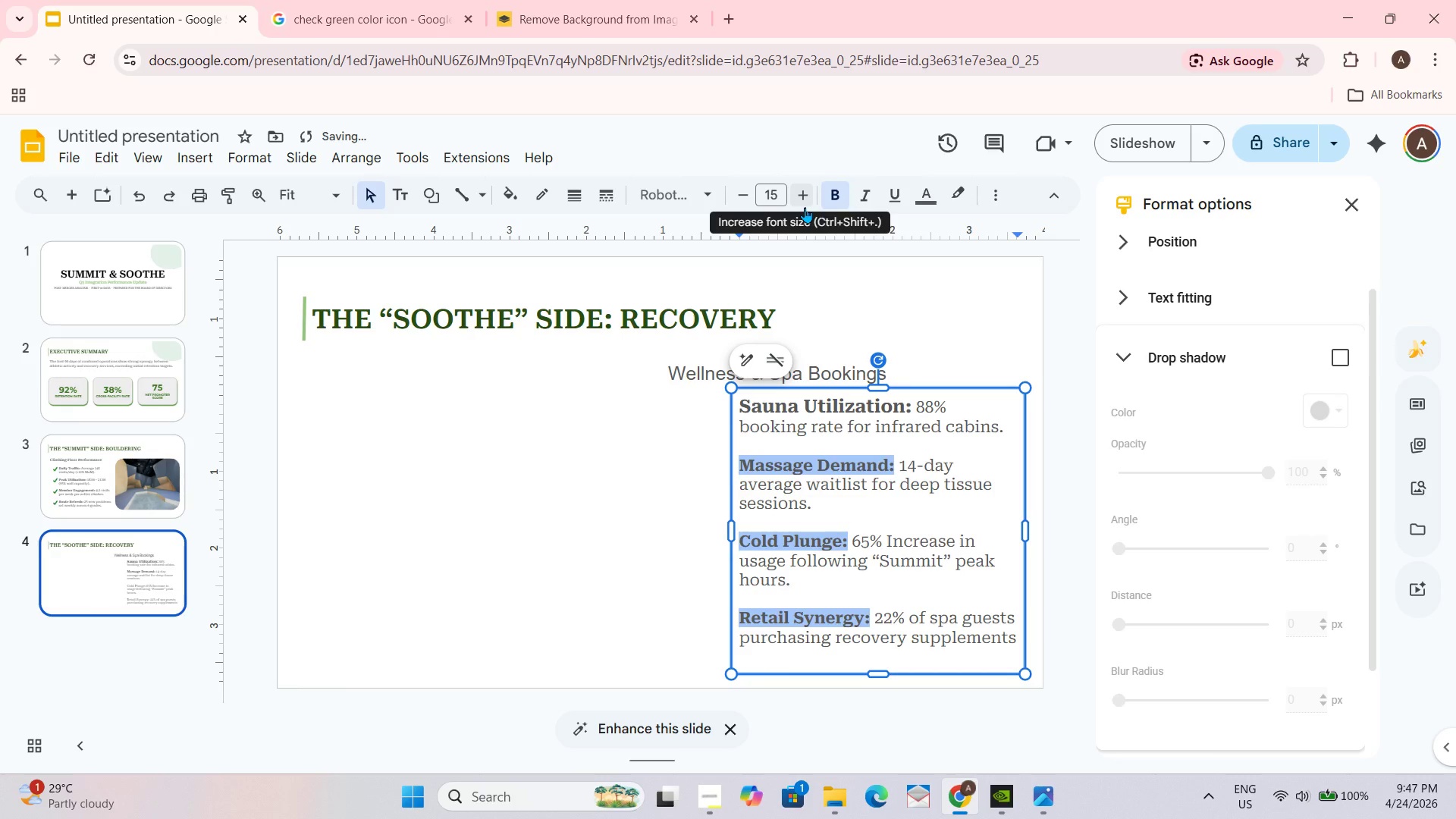 
double_click([805, 206])
 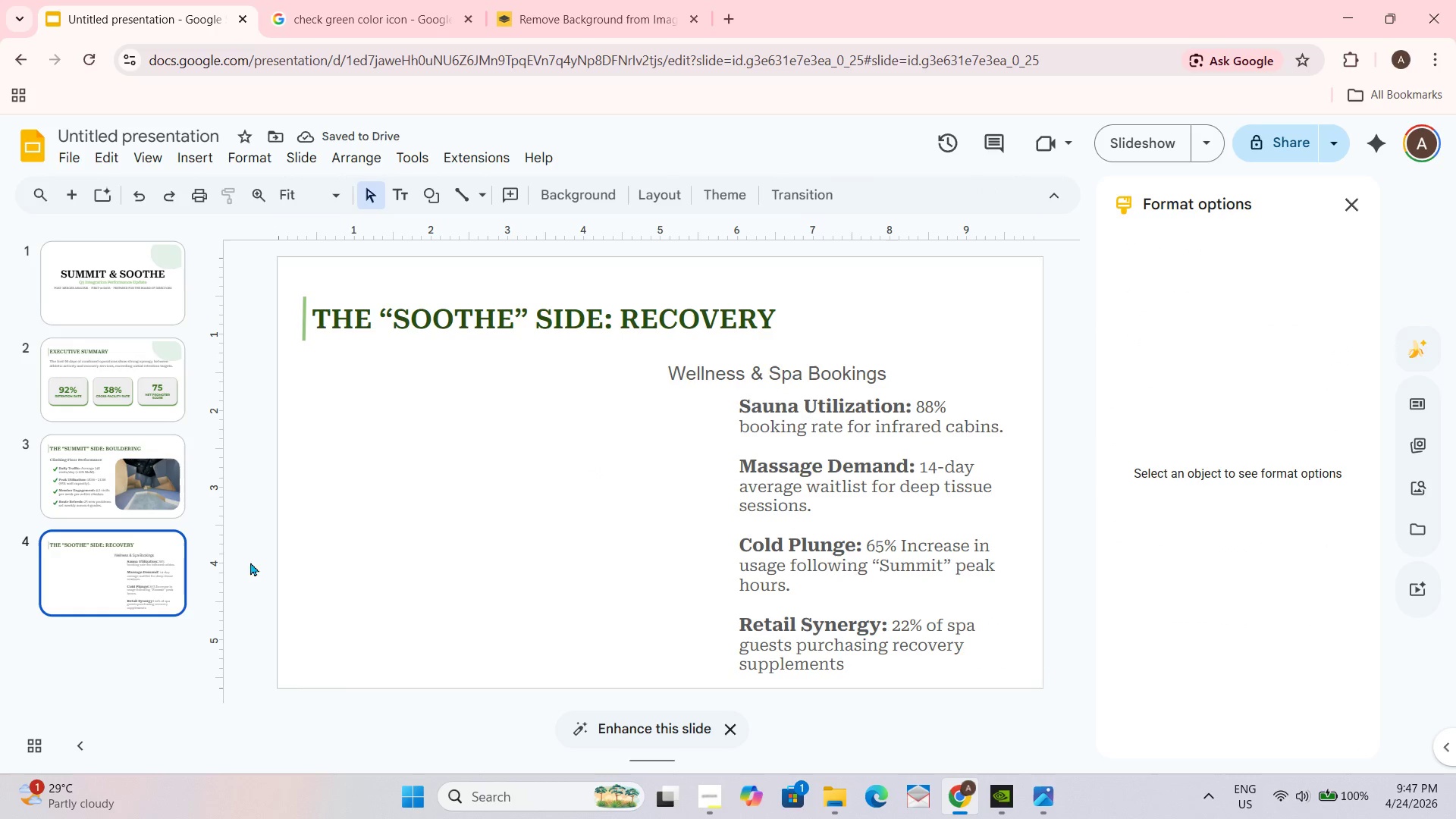 
left_click([824, 399])
 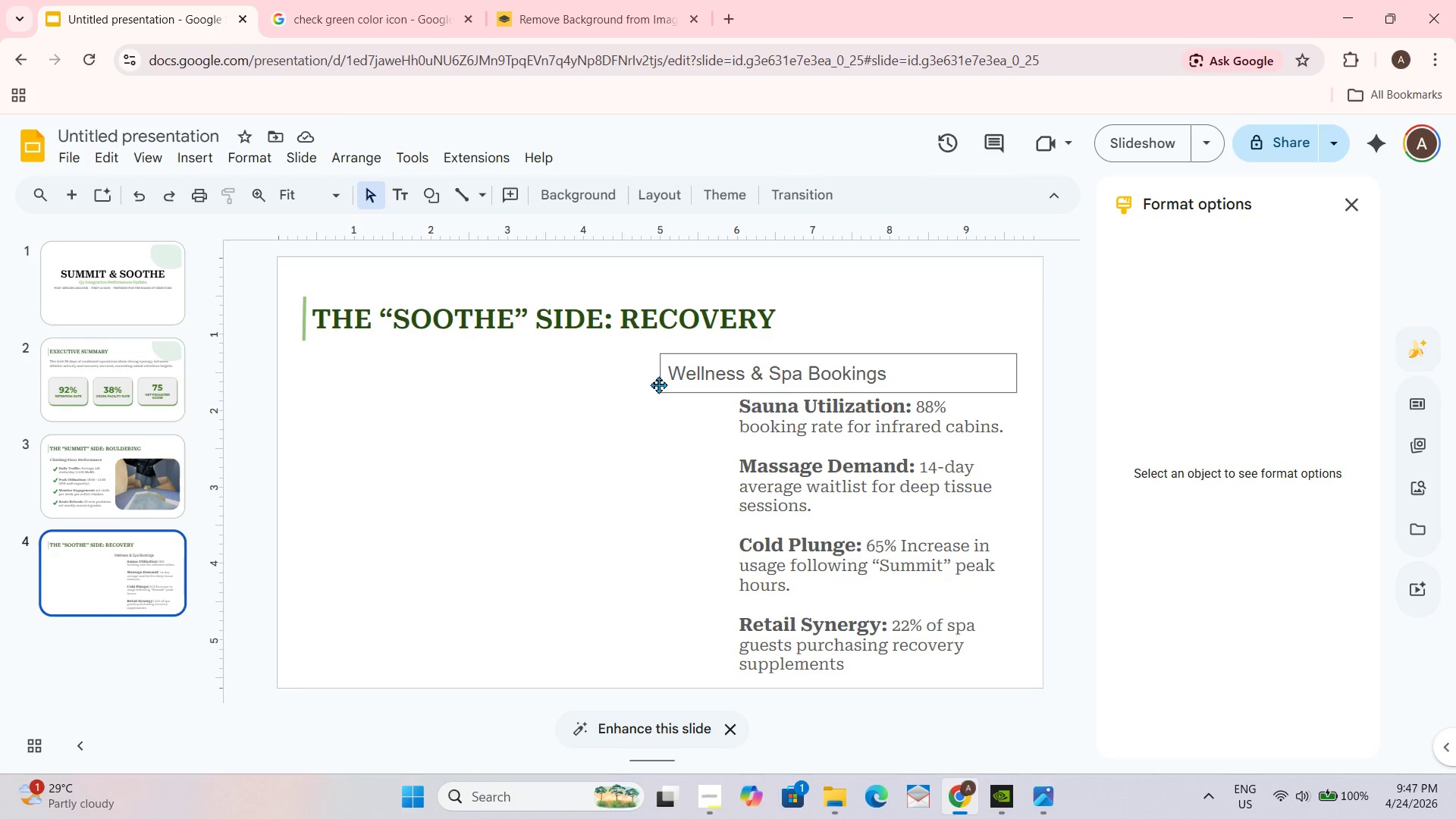 
left_click_drag(start_coordinate=[673, 377], to_coordinate=[890, 378])
 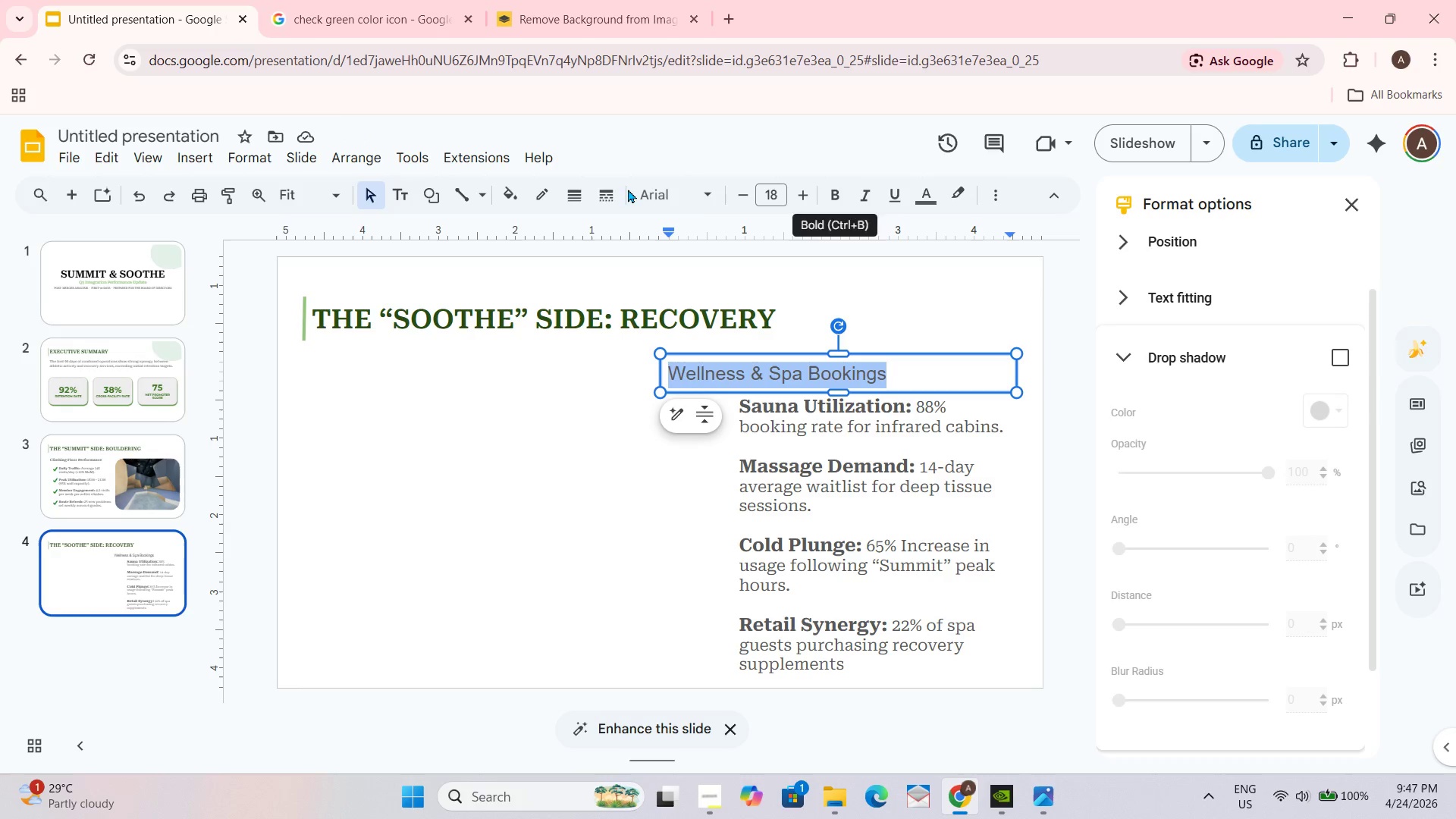 
left_click([705, 199])
 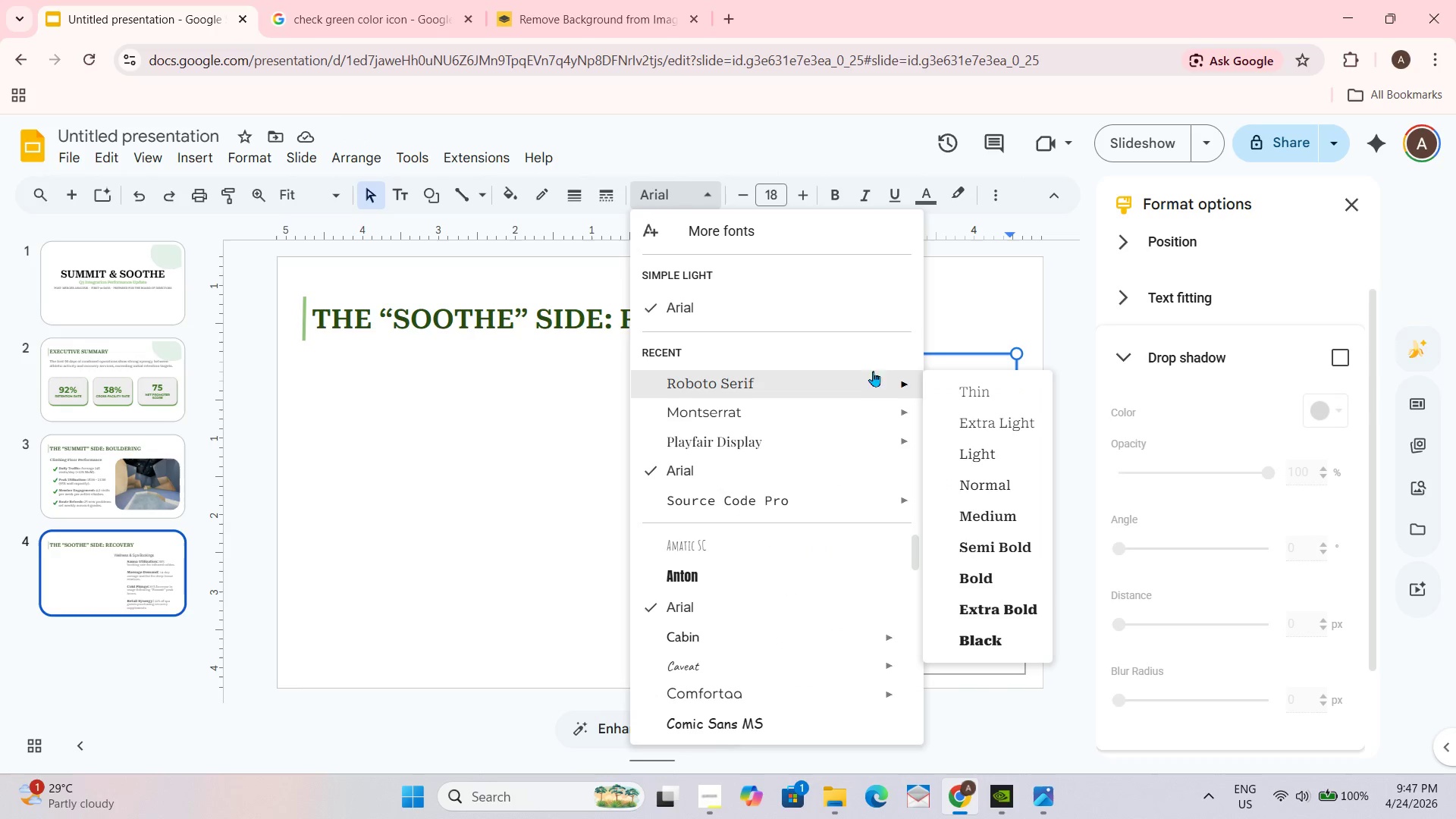 
left_click([987, 551])
 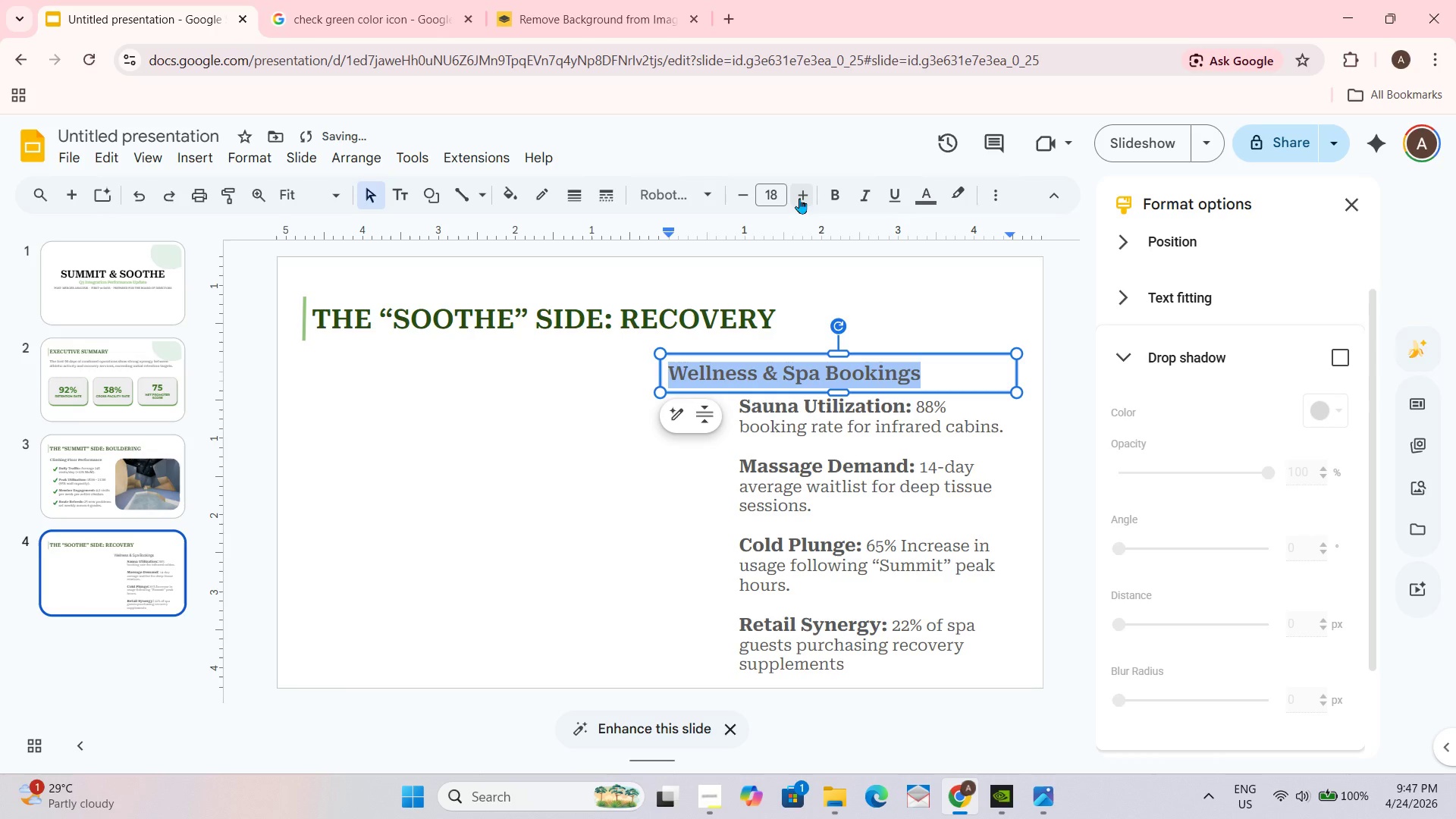 
left_click([798, 198])
 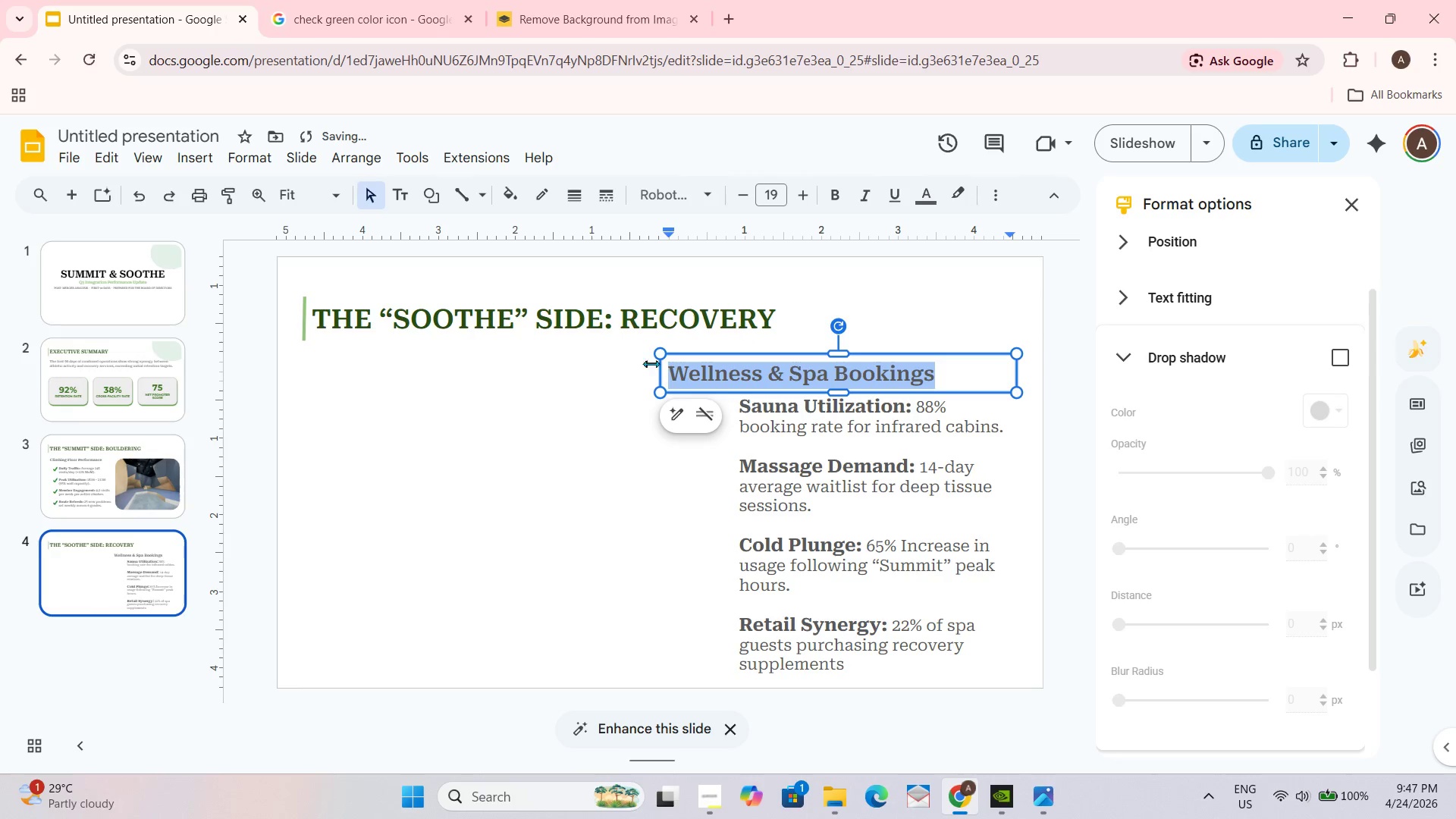 
left_click([617, 386])
 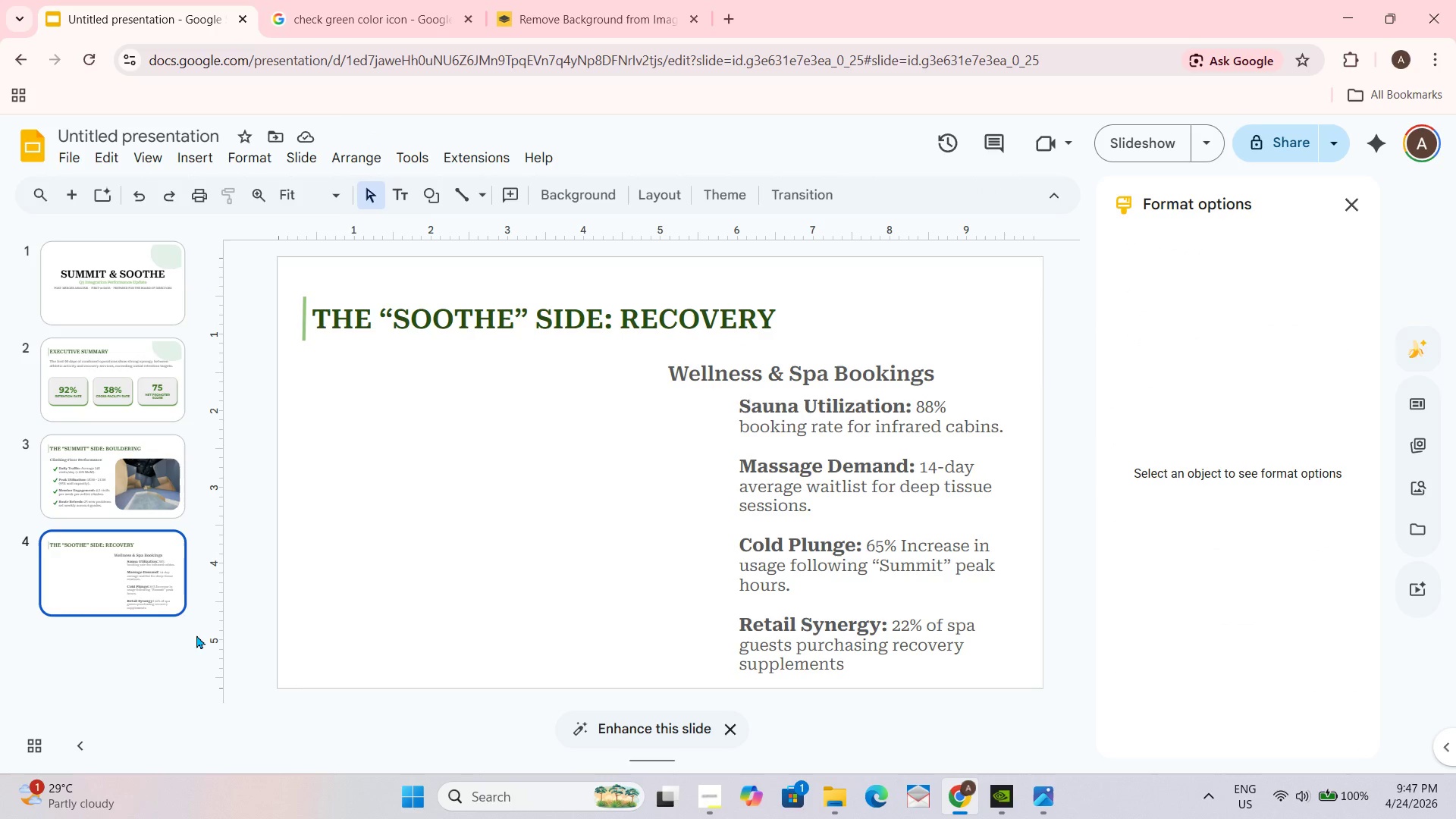 
wait(12.17)
 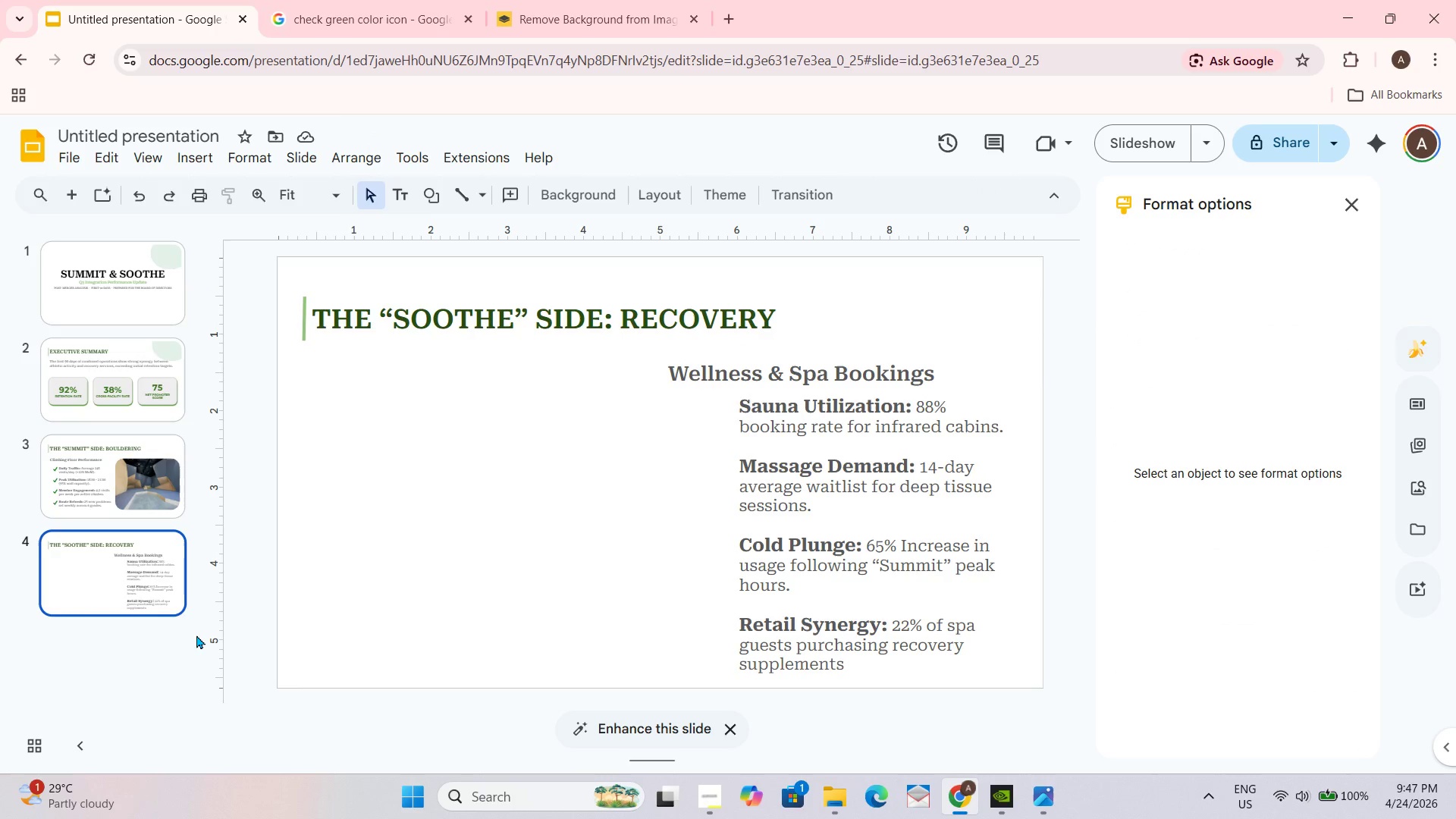 
left_click([80, 485])
 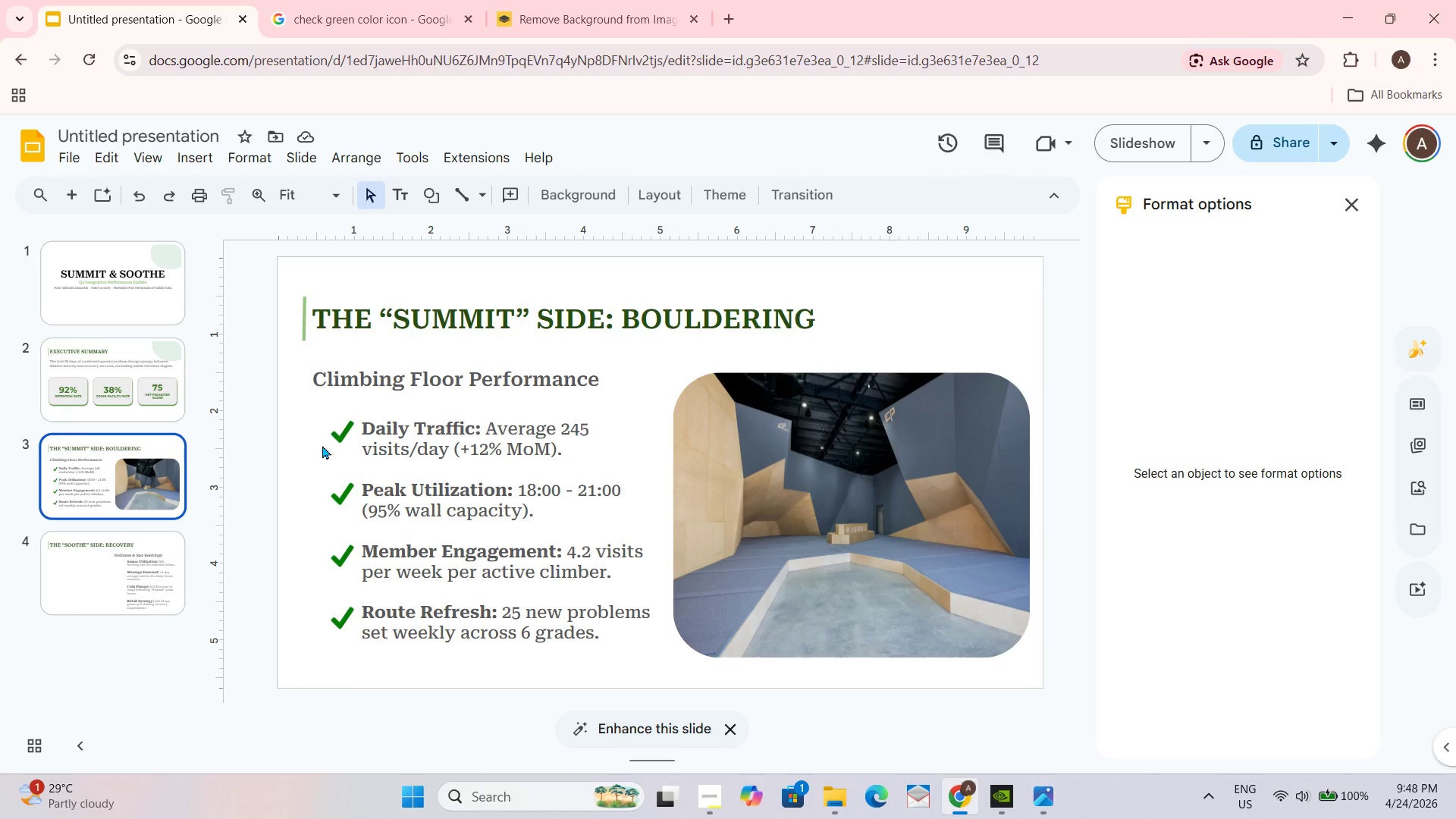 
left_click([343, 431])
 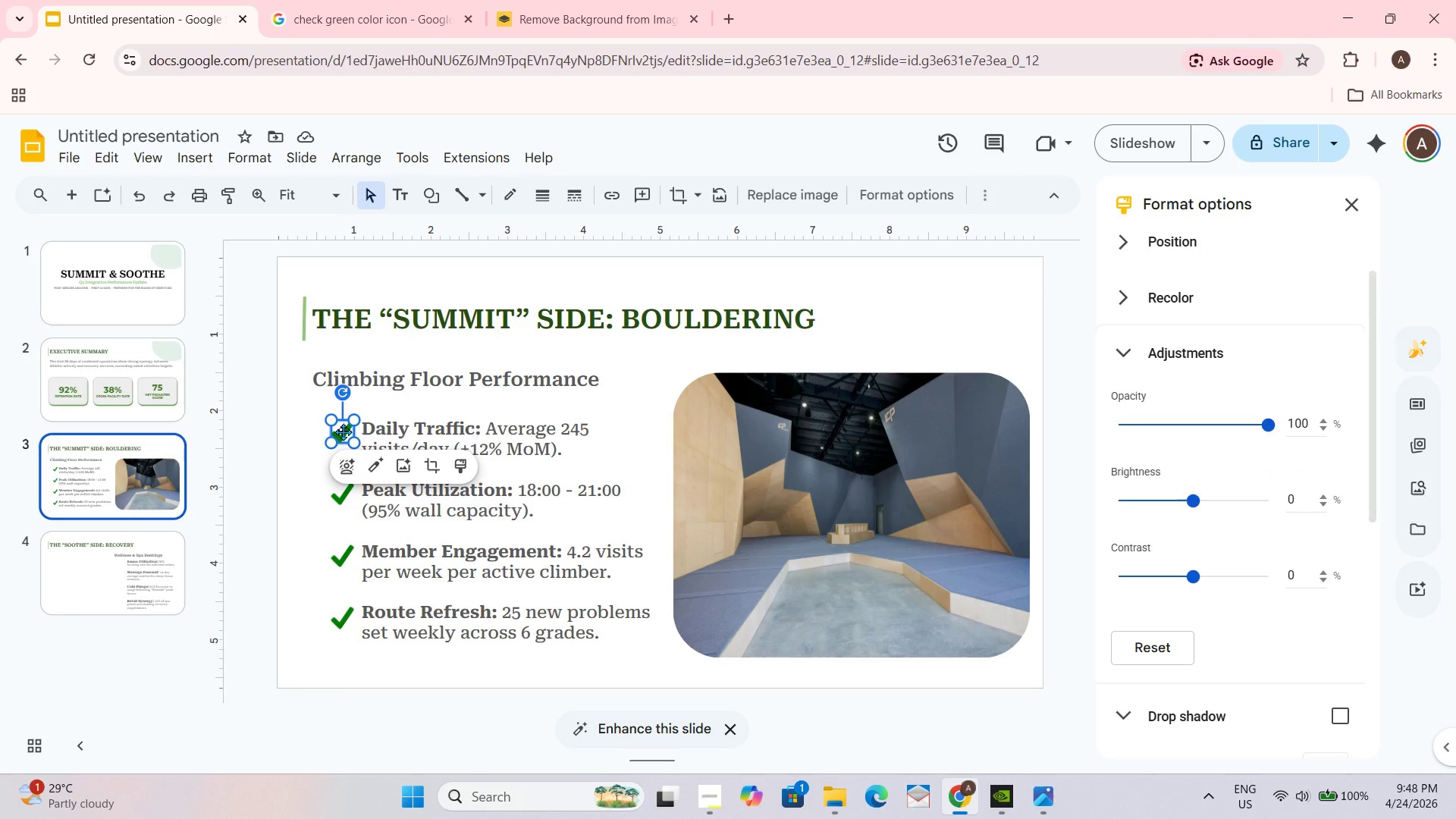 
key(Control+C)
 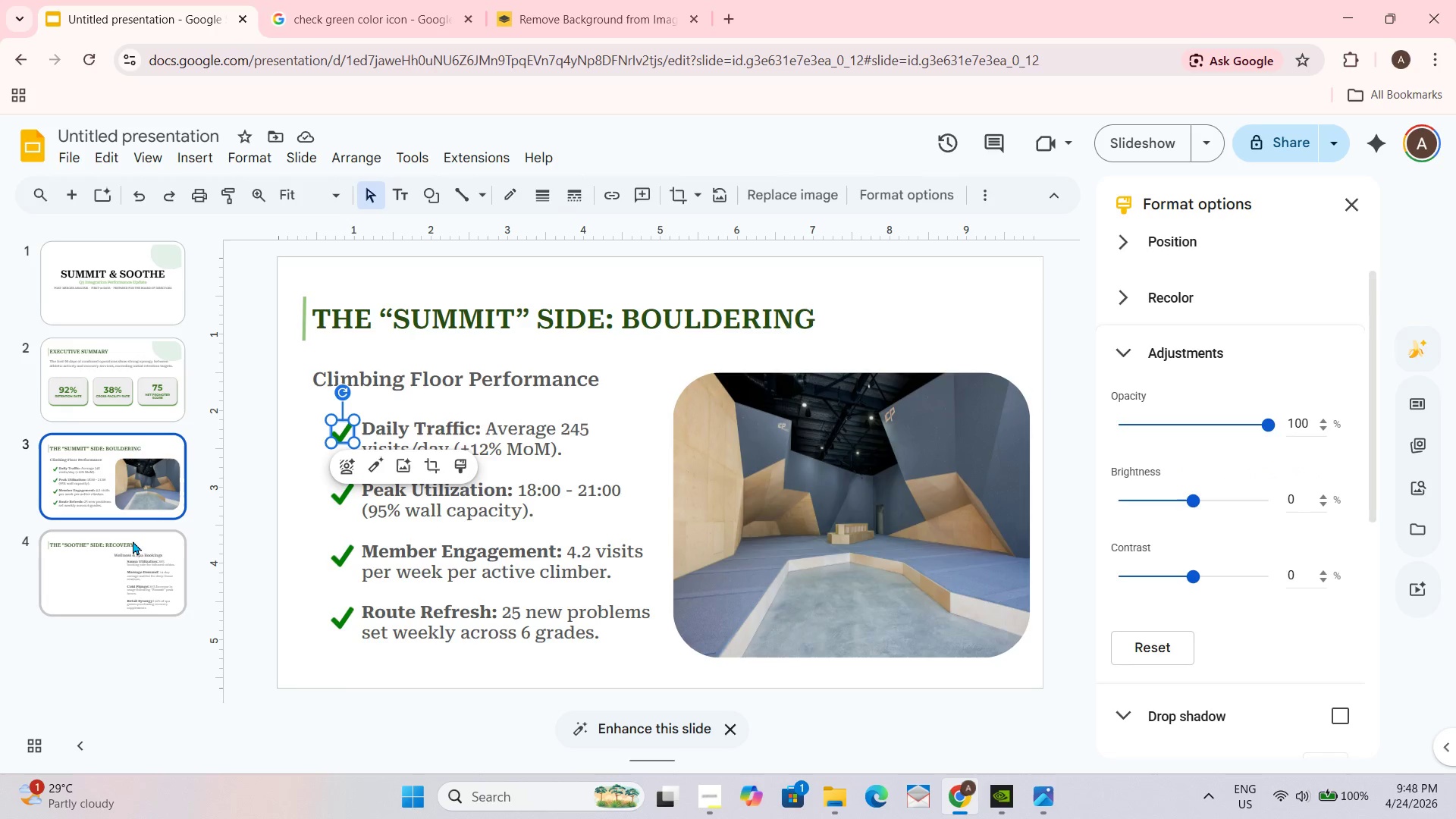 
left_click([131, 551])
 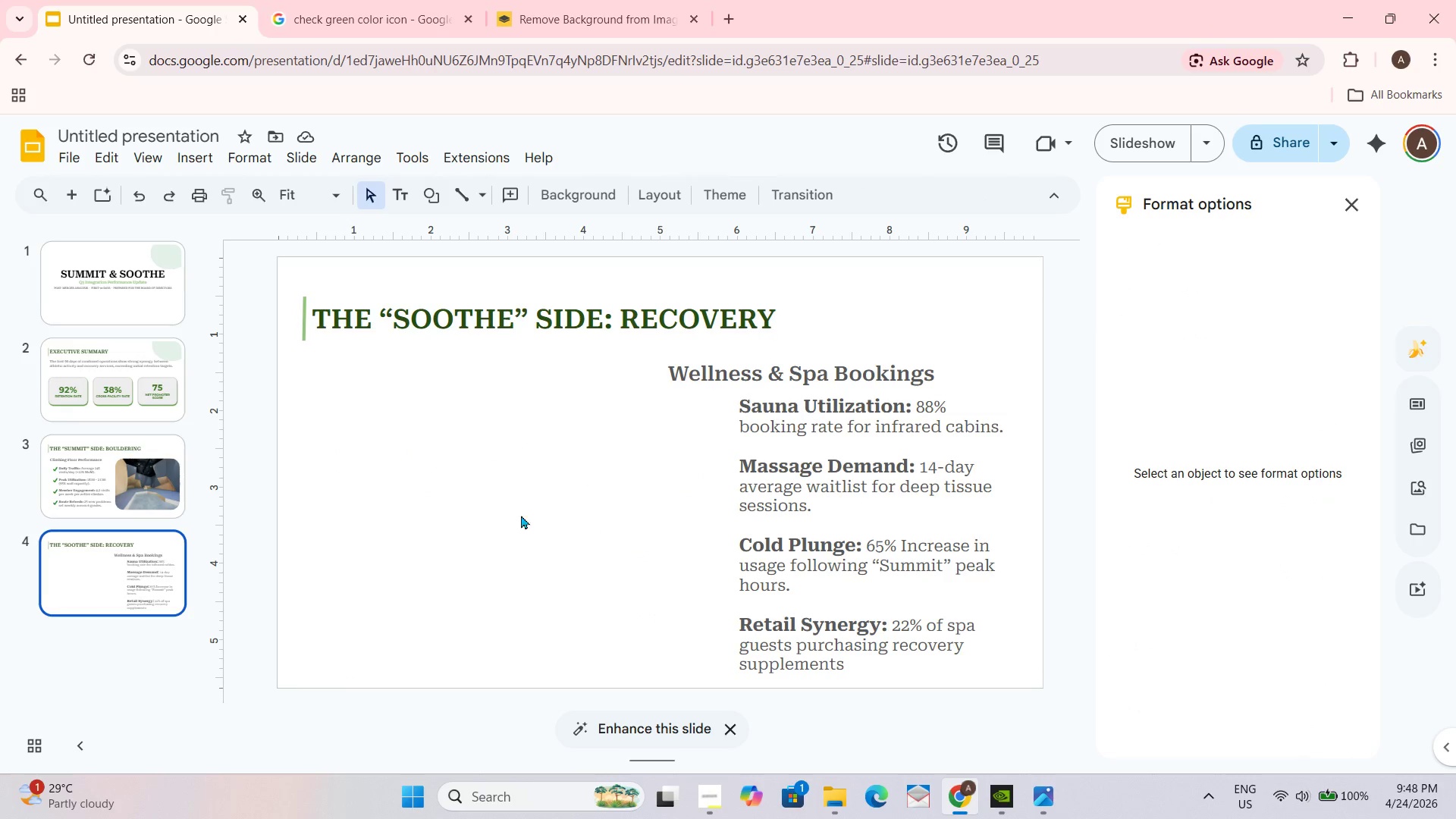 
key(Control+ControlLeft)
 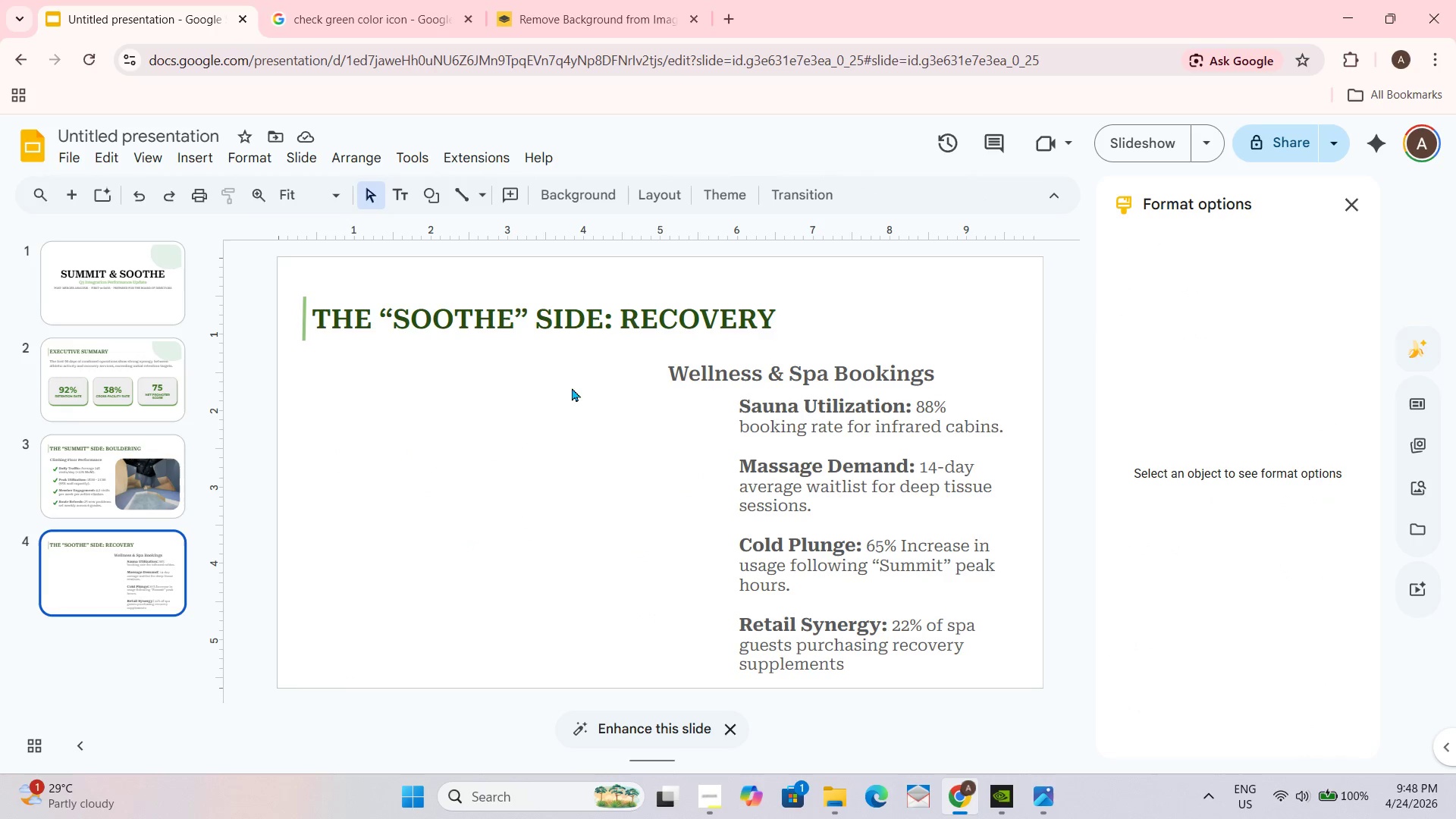 
key(Control+V)
 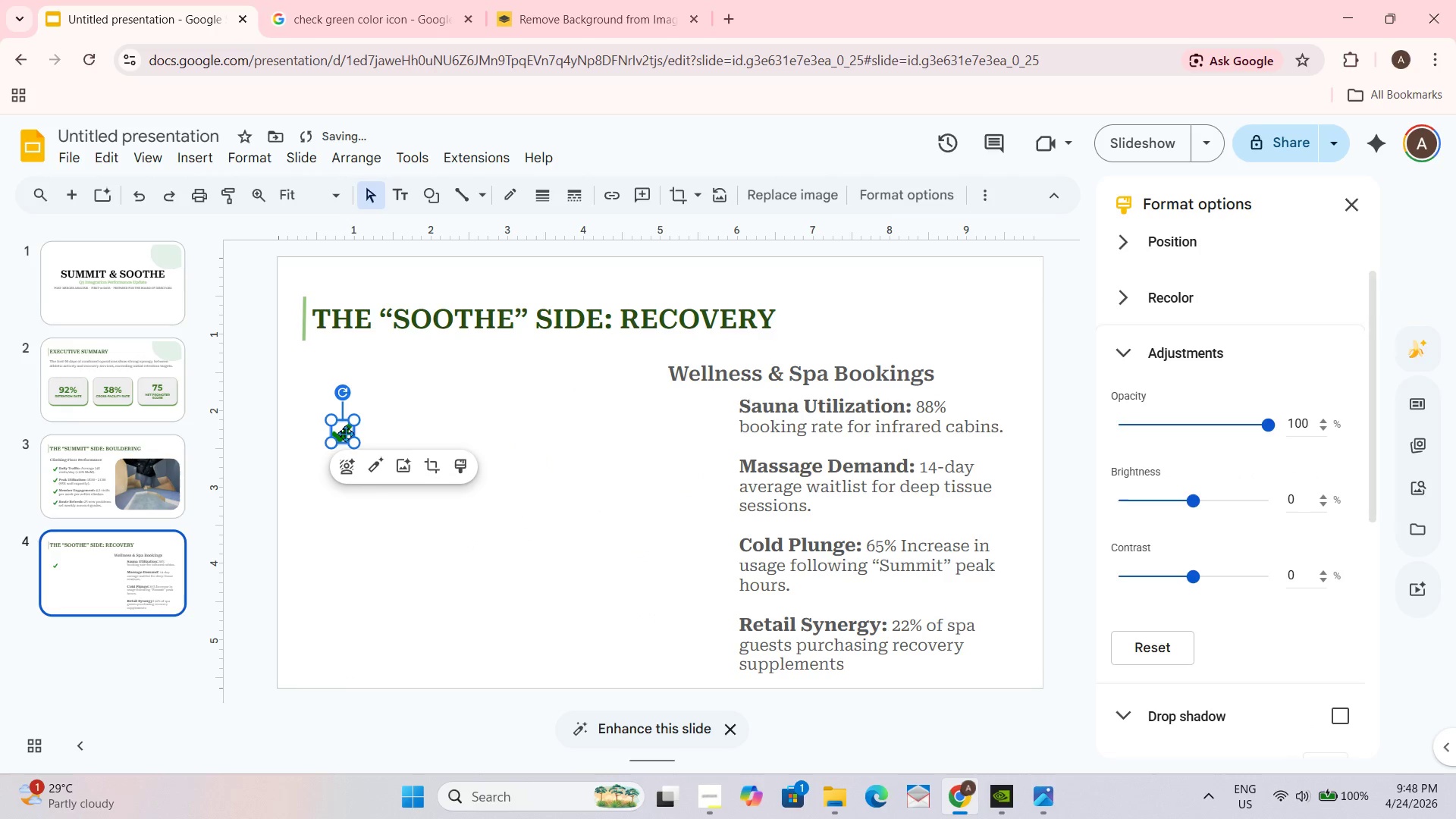 
left_click_drag(start_coordinate=[345, 431], to_coordinate=[726, 413])
 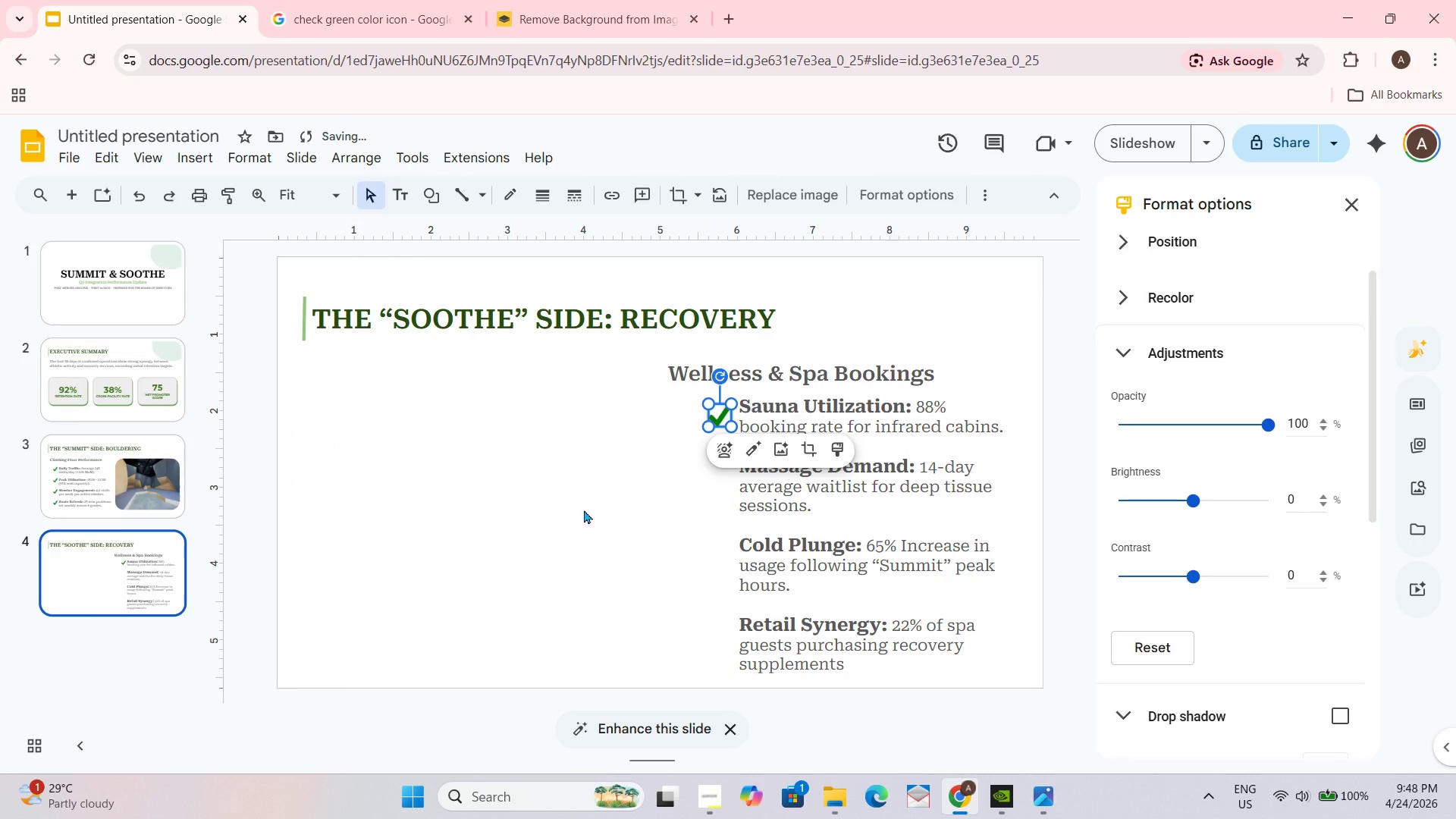 
left_click([584, 509])
 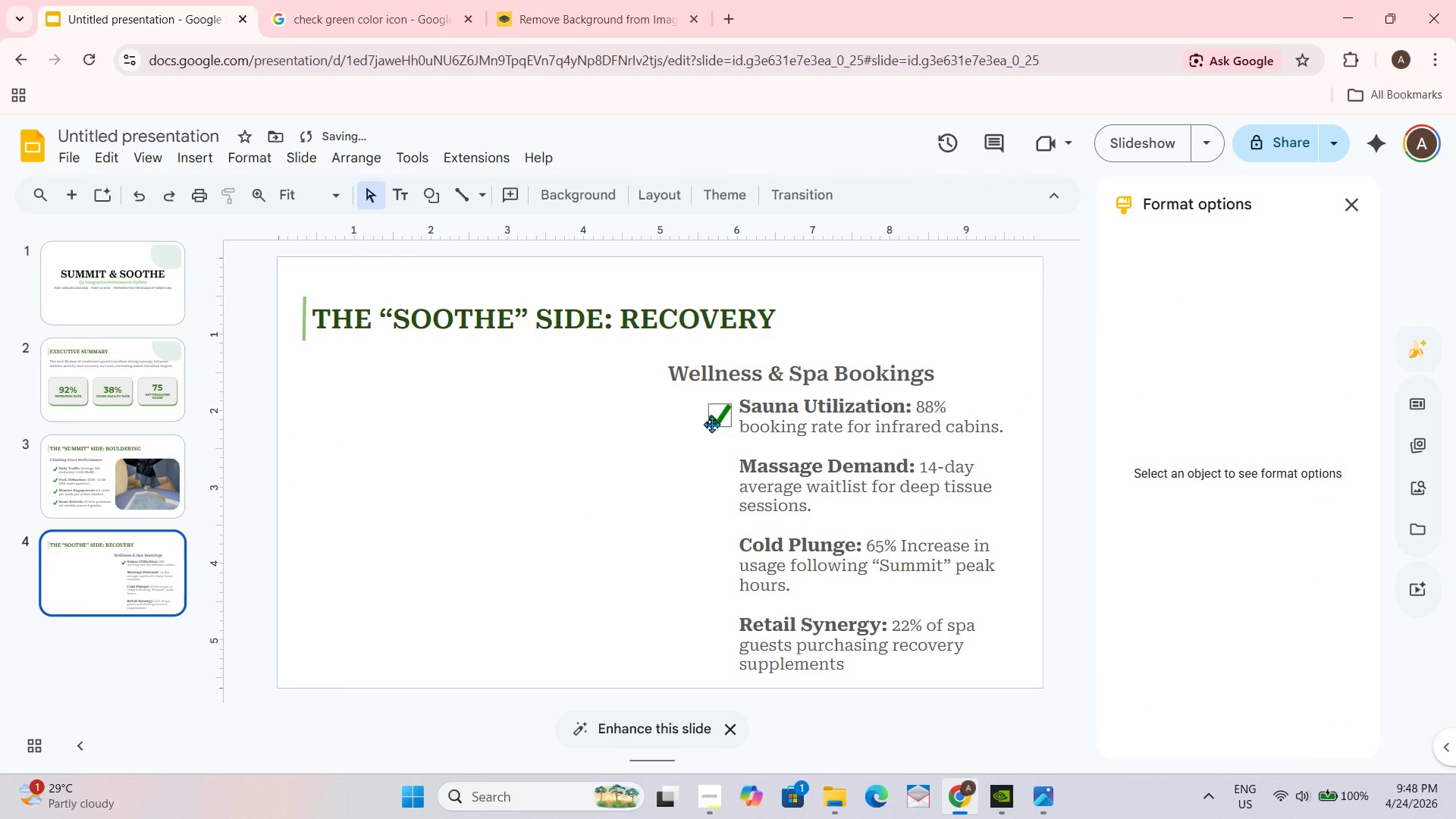 
key(Control+D)
 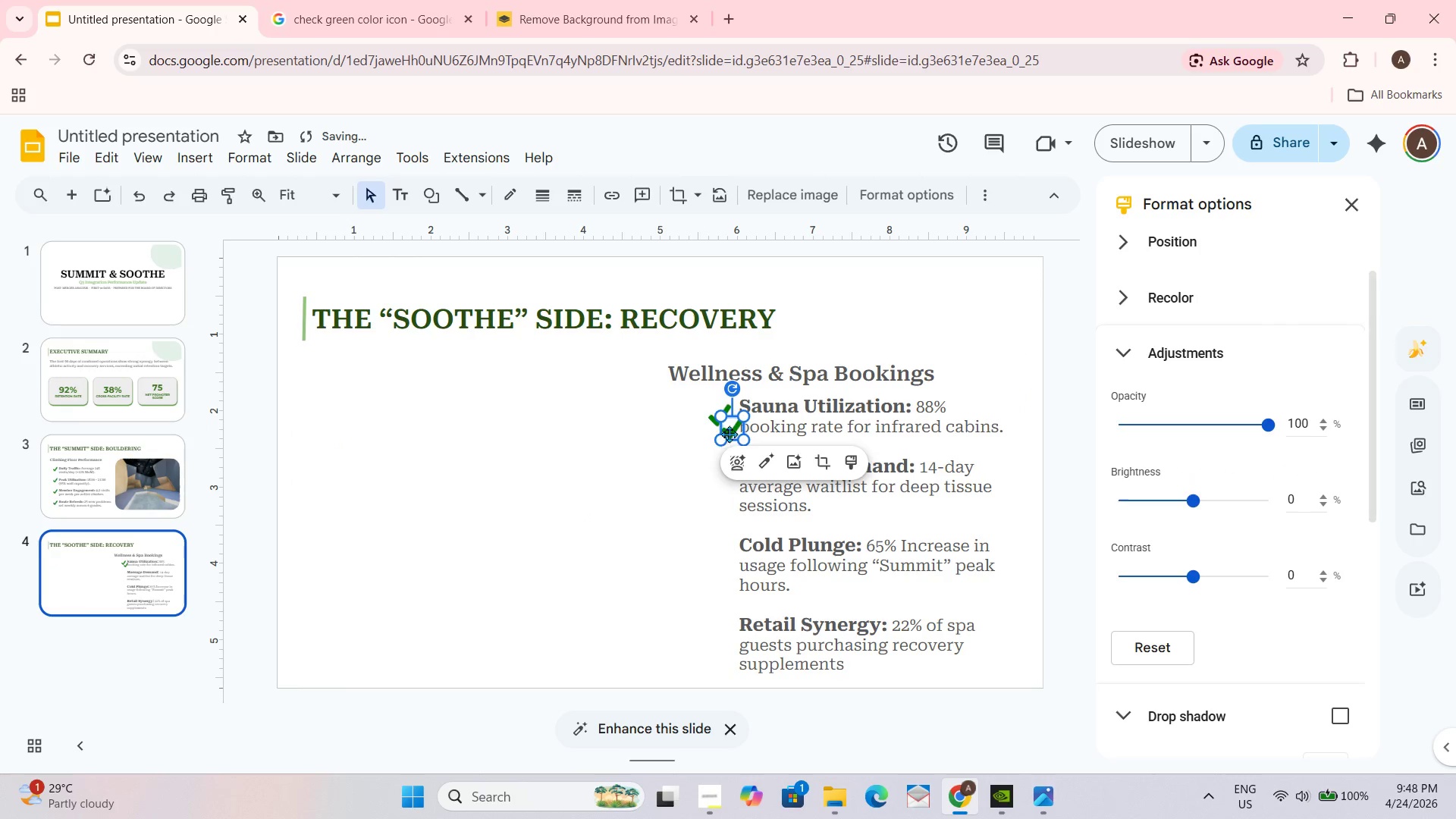 
left_click_drag(start_coordinate=[732, 428], to_coordinate=[720, 472])
 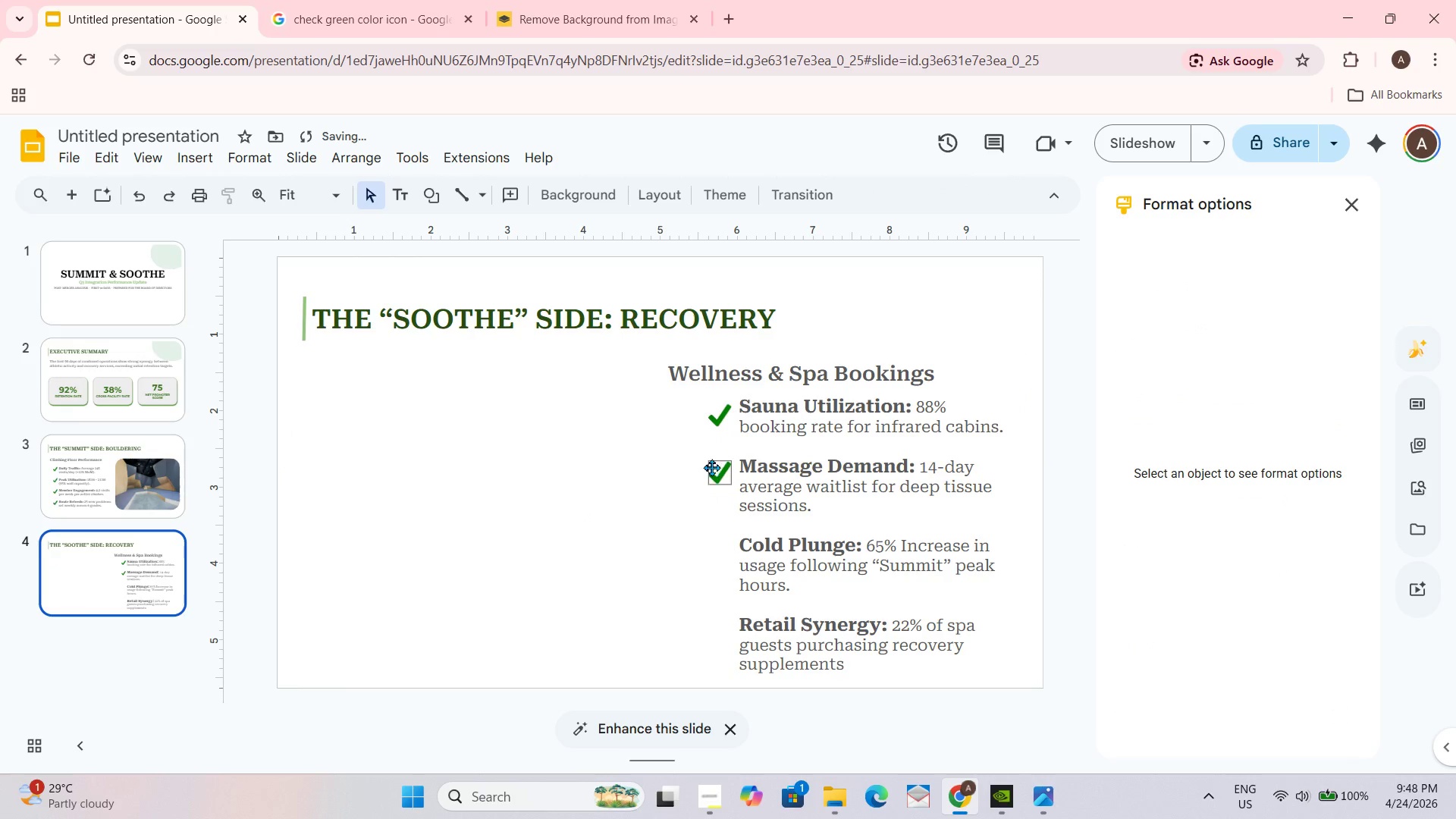 
key(Control+D)
 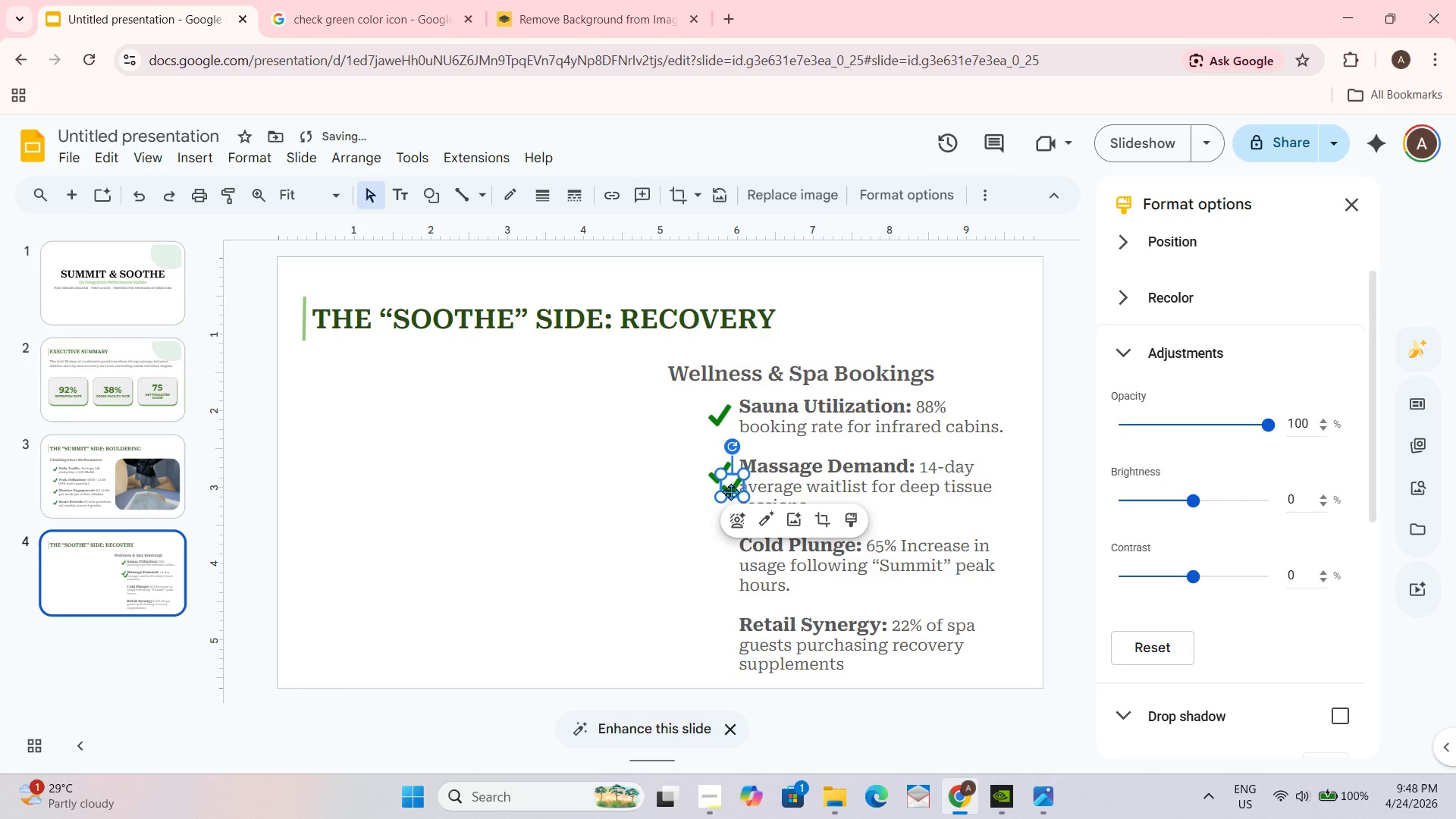 
left_click_drag(start_coordinate=[730, 491], to_coordinate=[720, 557])
 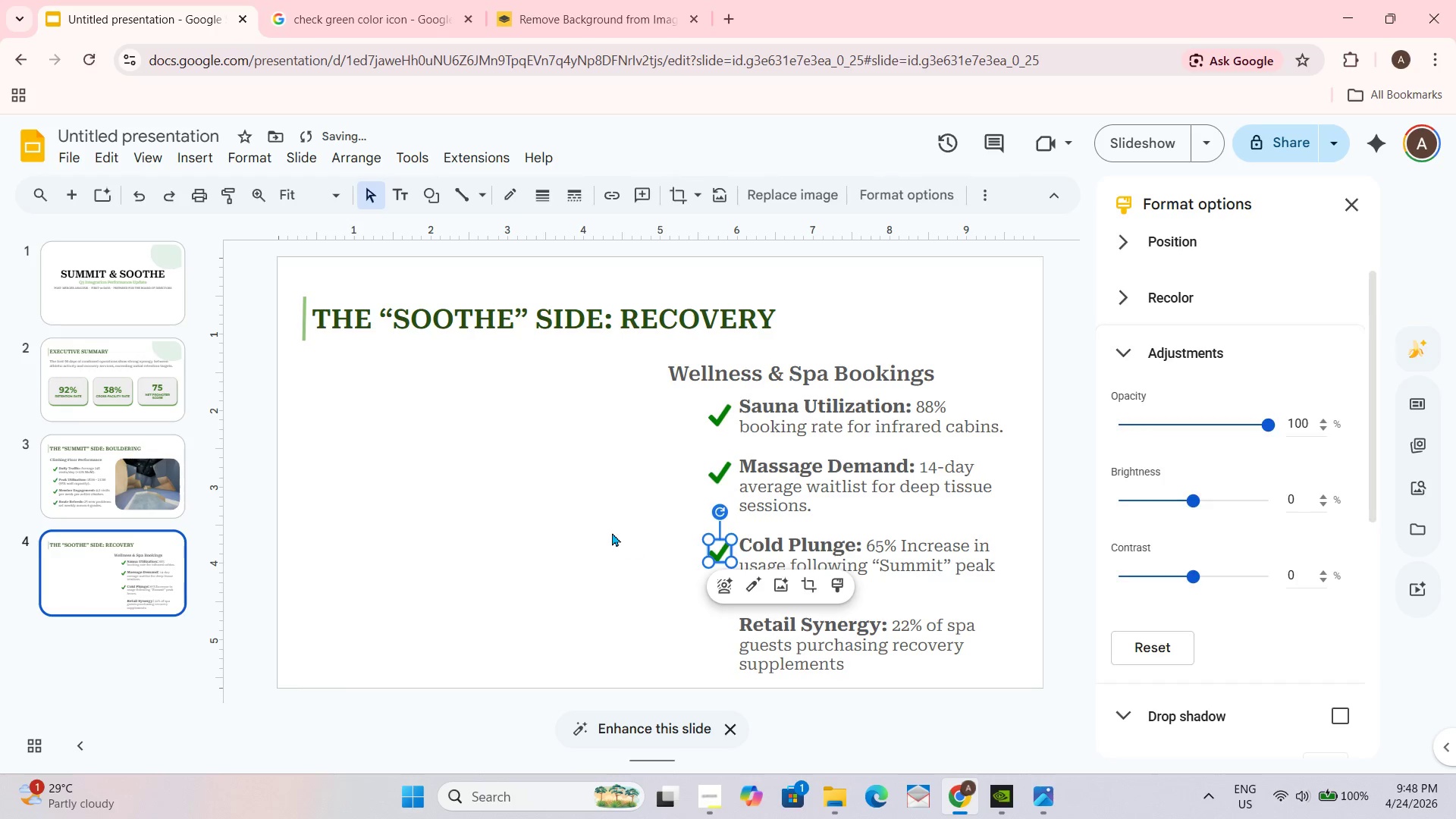 
left_click([612, 532])
 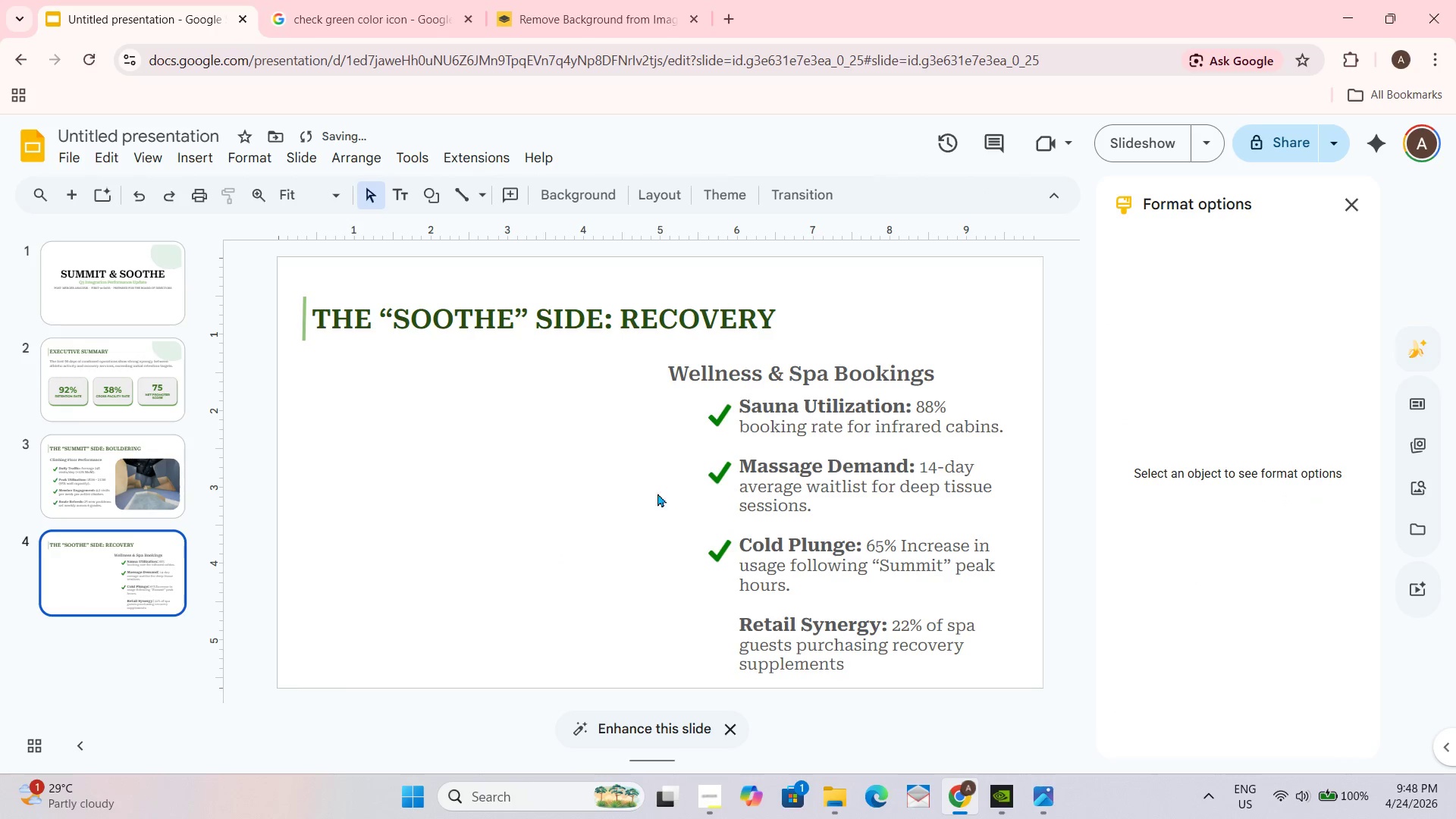 
left_click_drag(start_coordinate=[715, 472], to_coordinate=[717, 483])
 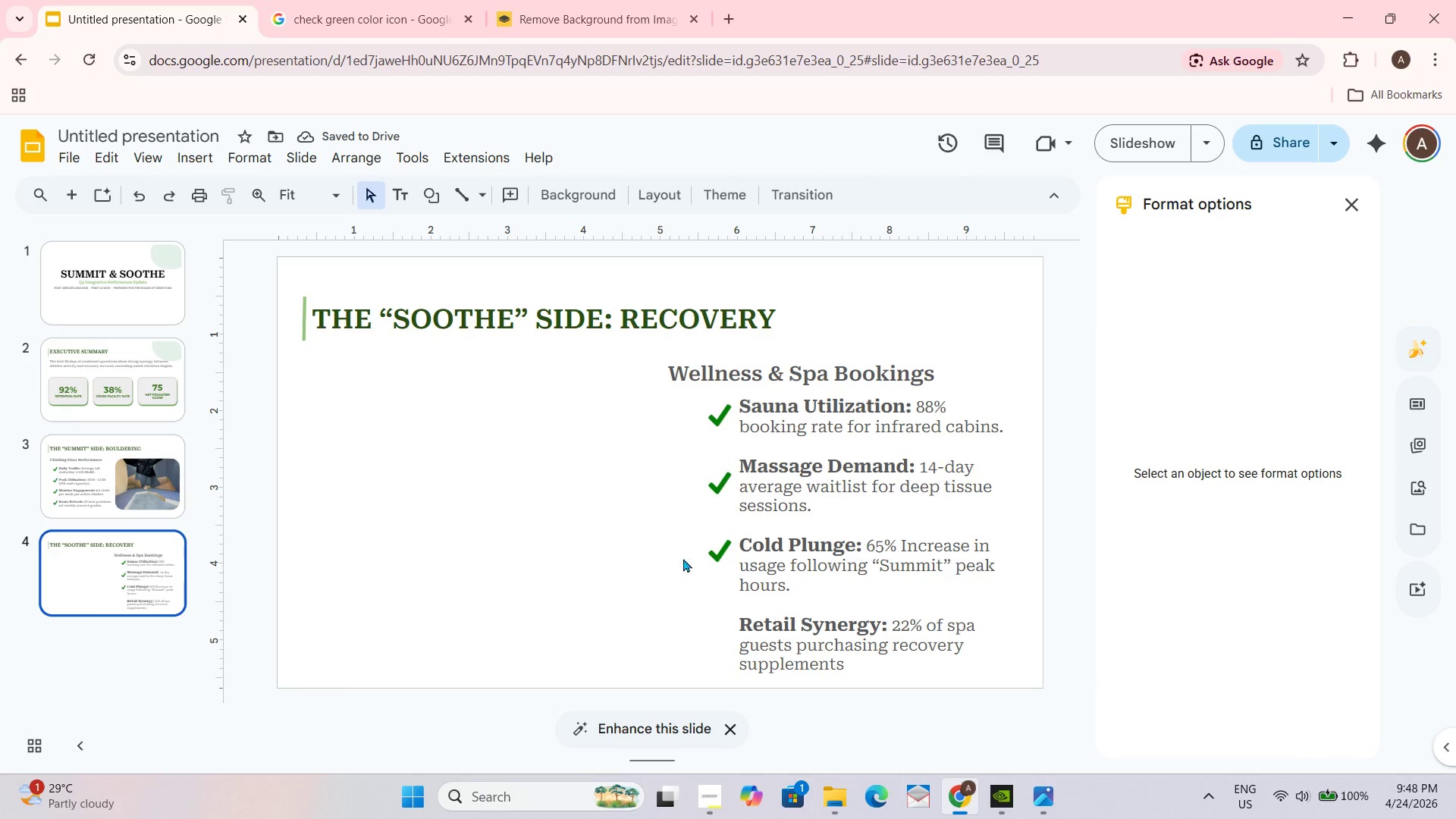 
key(Control+D)
 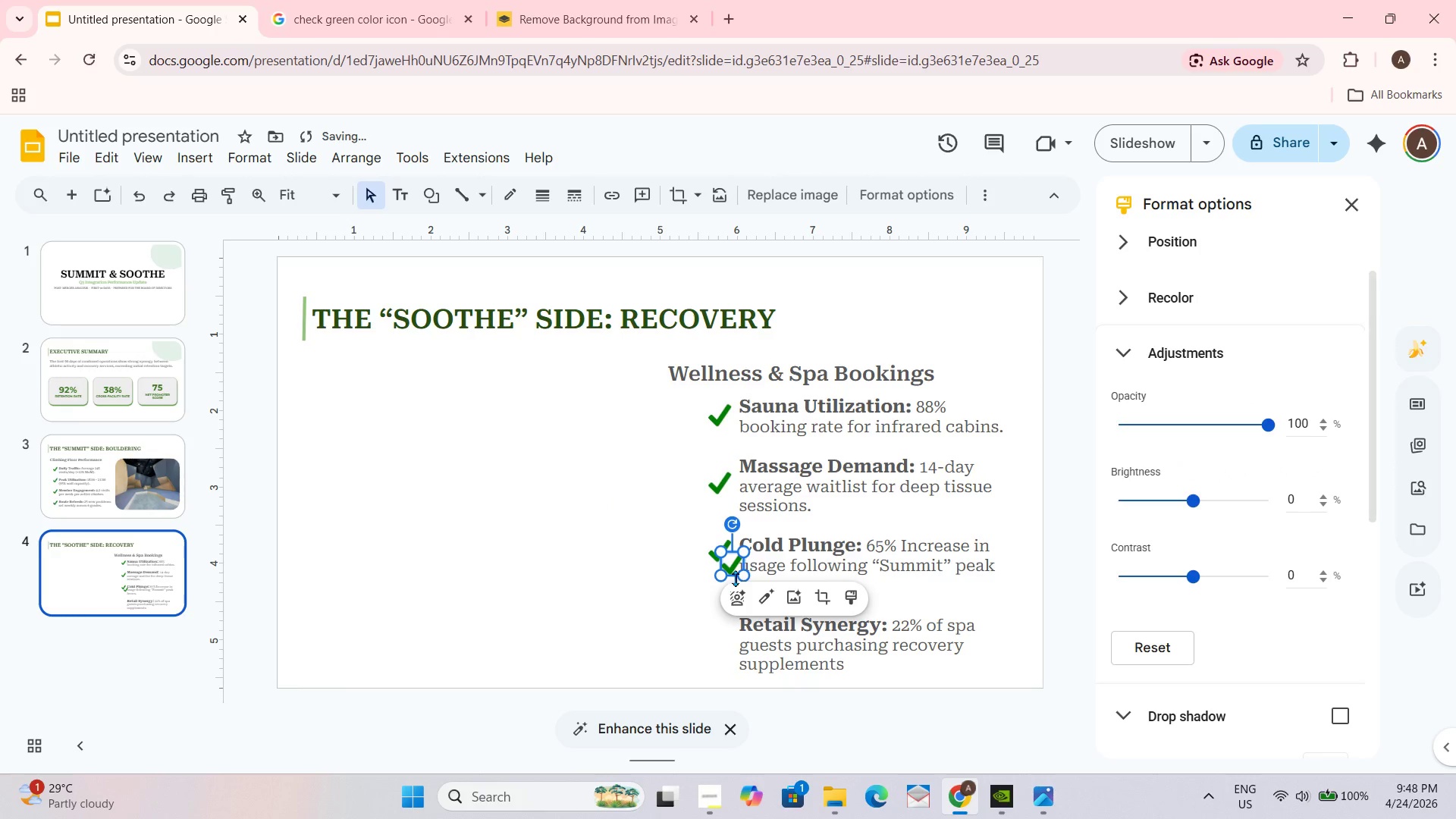 
left_click_drag(start_coordinate=[734, 570], to_coordinate=[725, 635])
 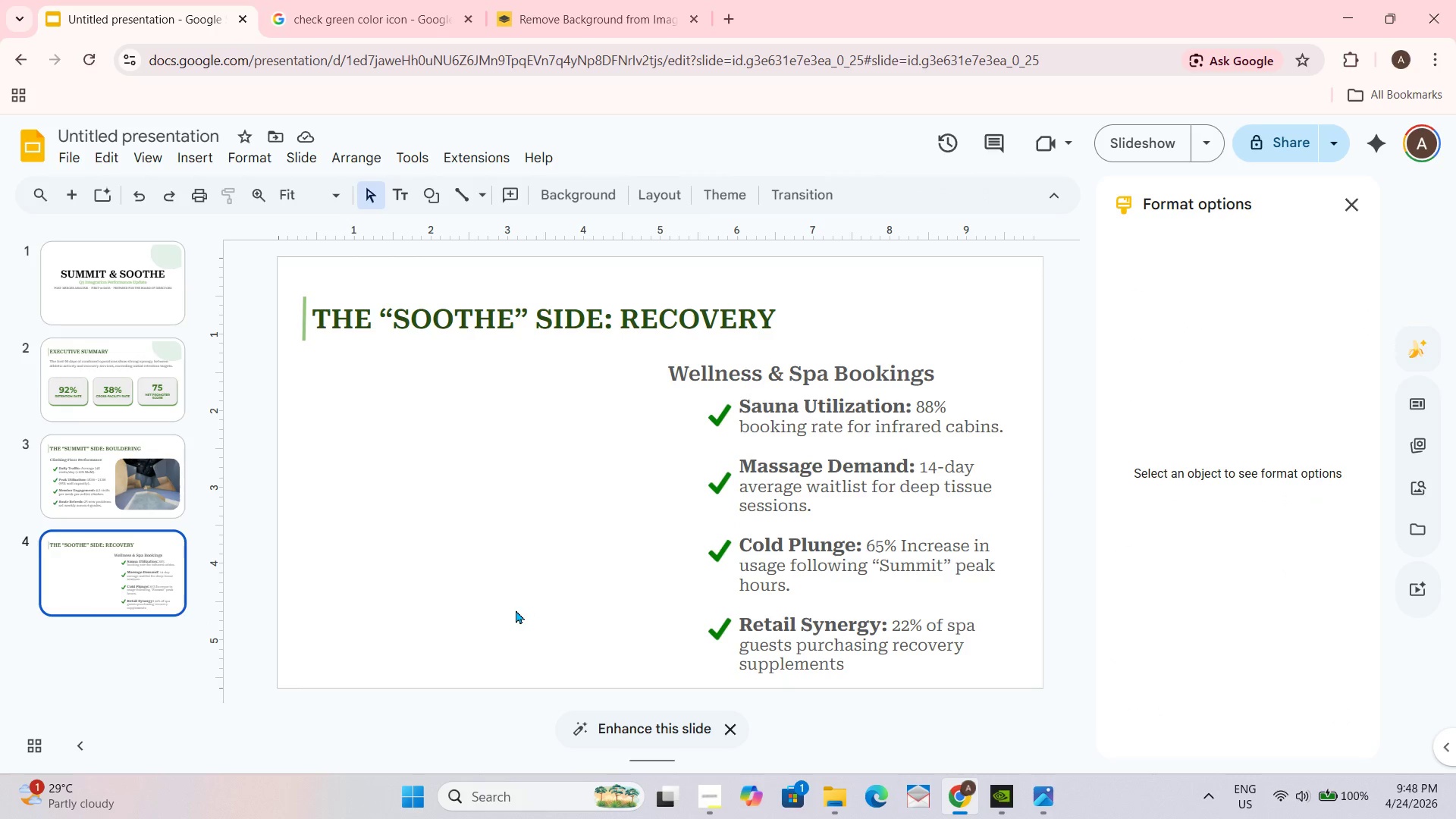 
wait(11.19)
 